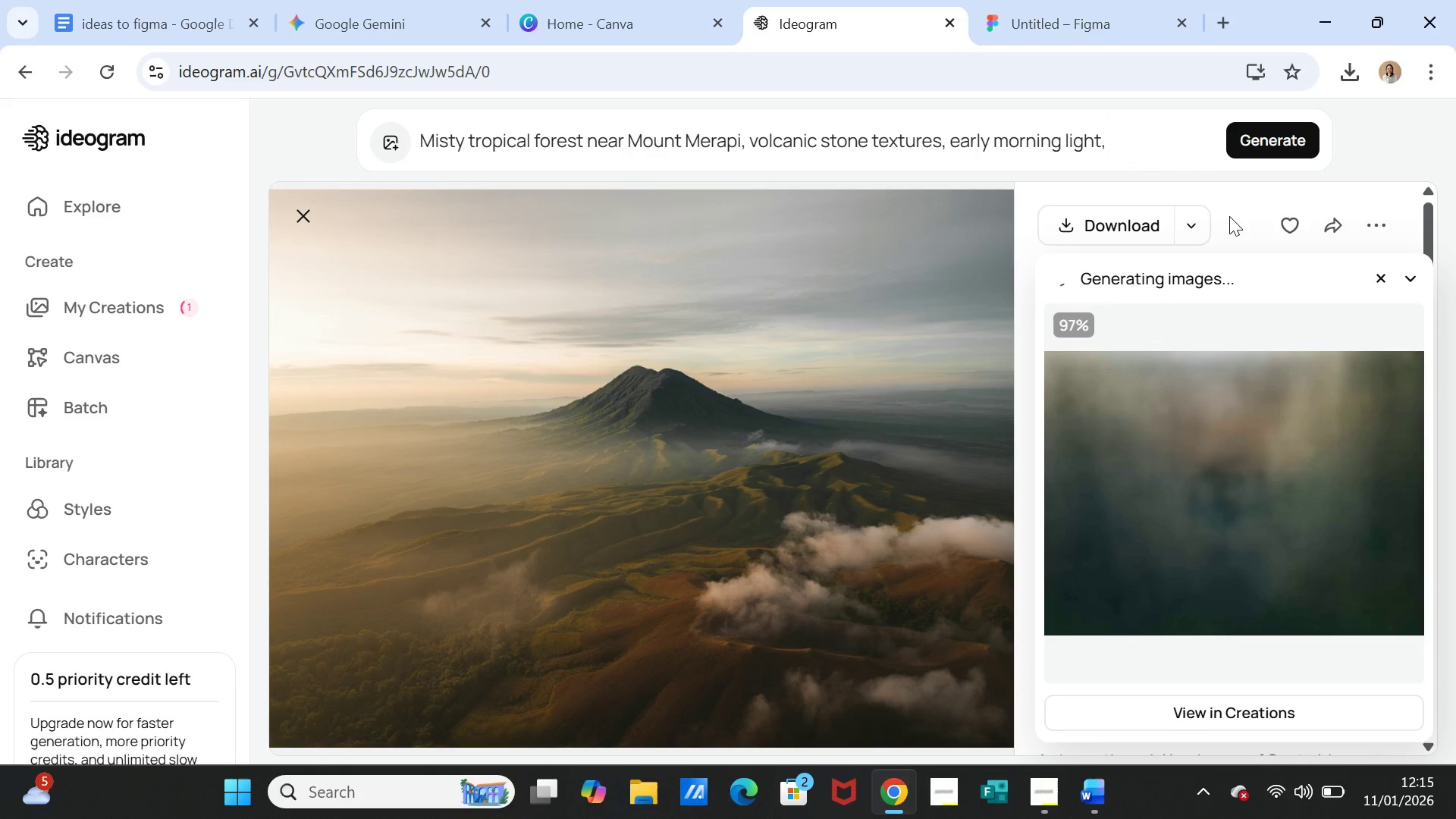 
left_click([1280, 475])
 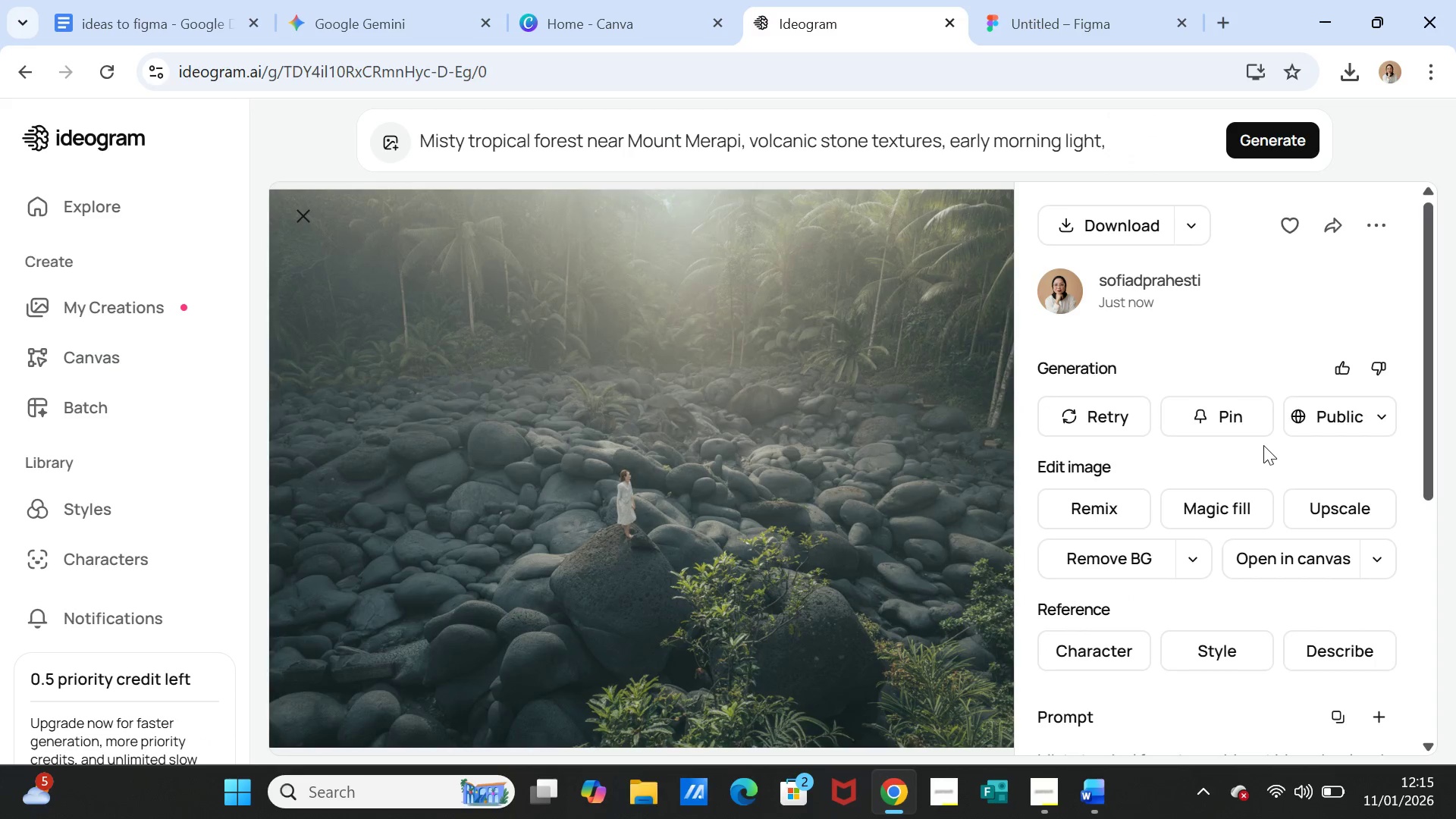 
wait(5.95)
 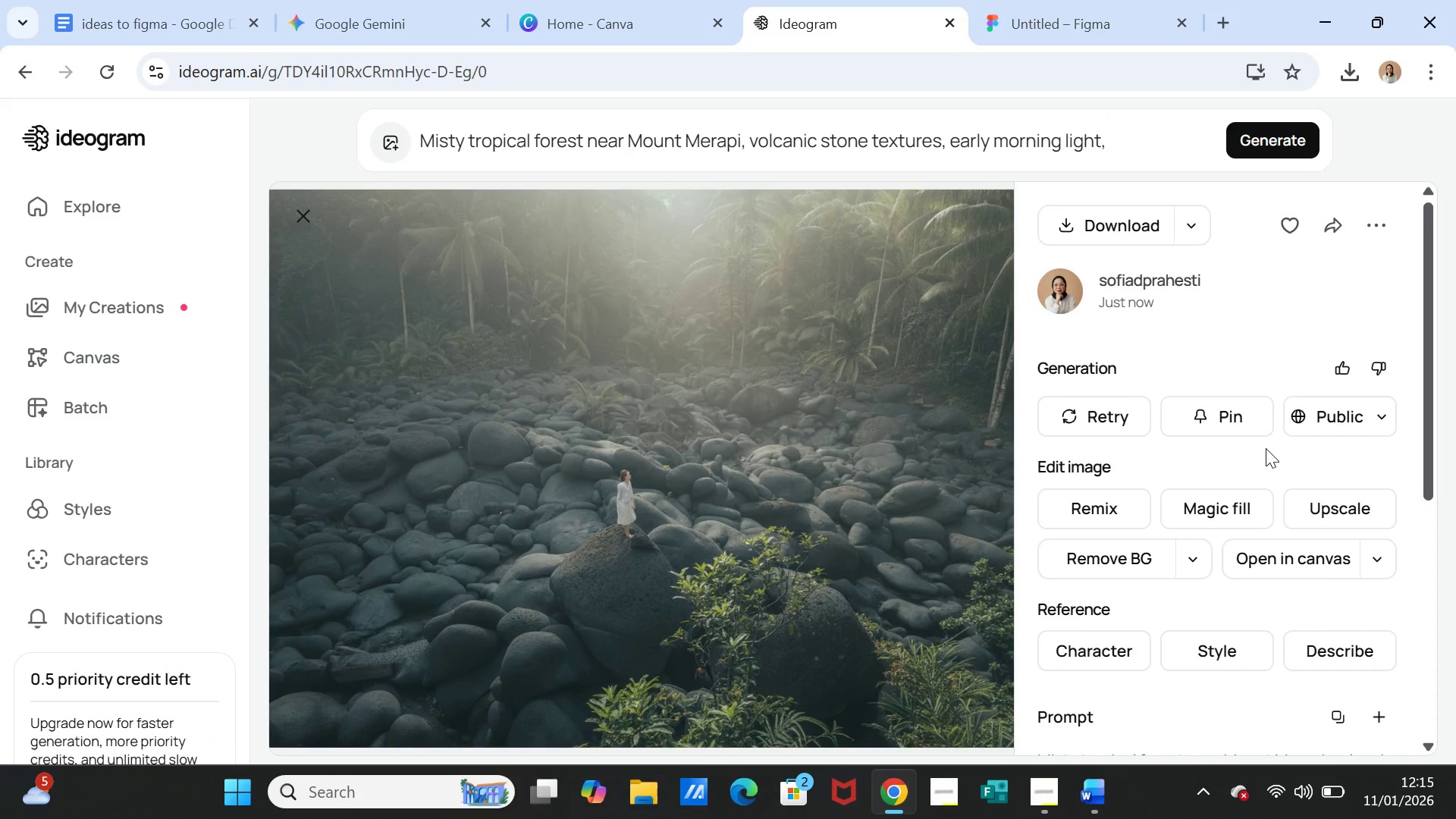 
left_click([1238, 143])
 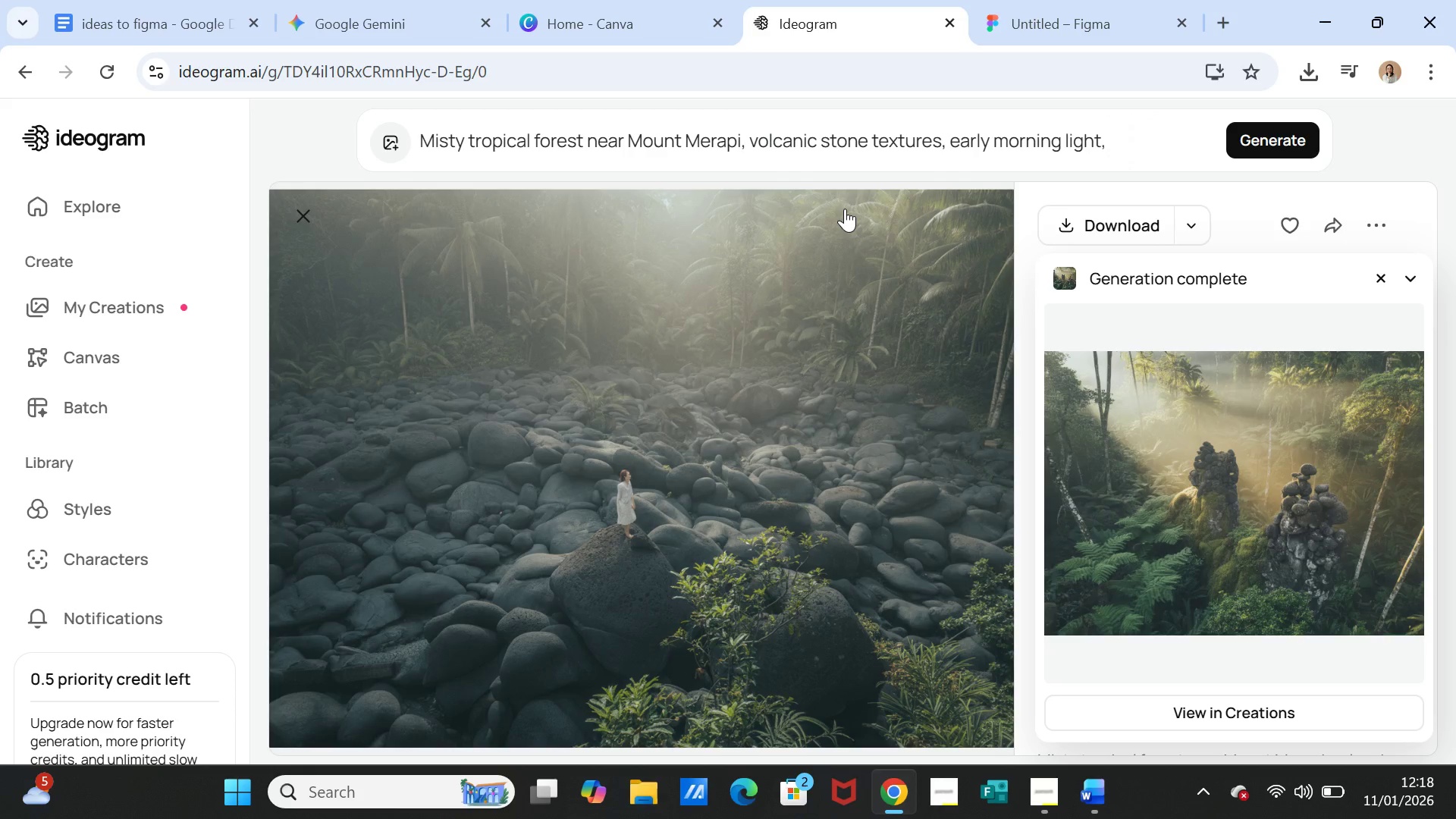 
wait(162.0)
 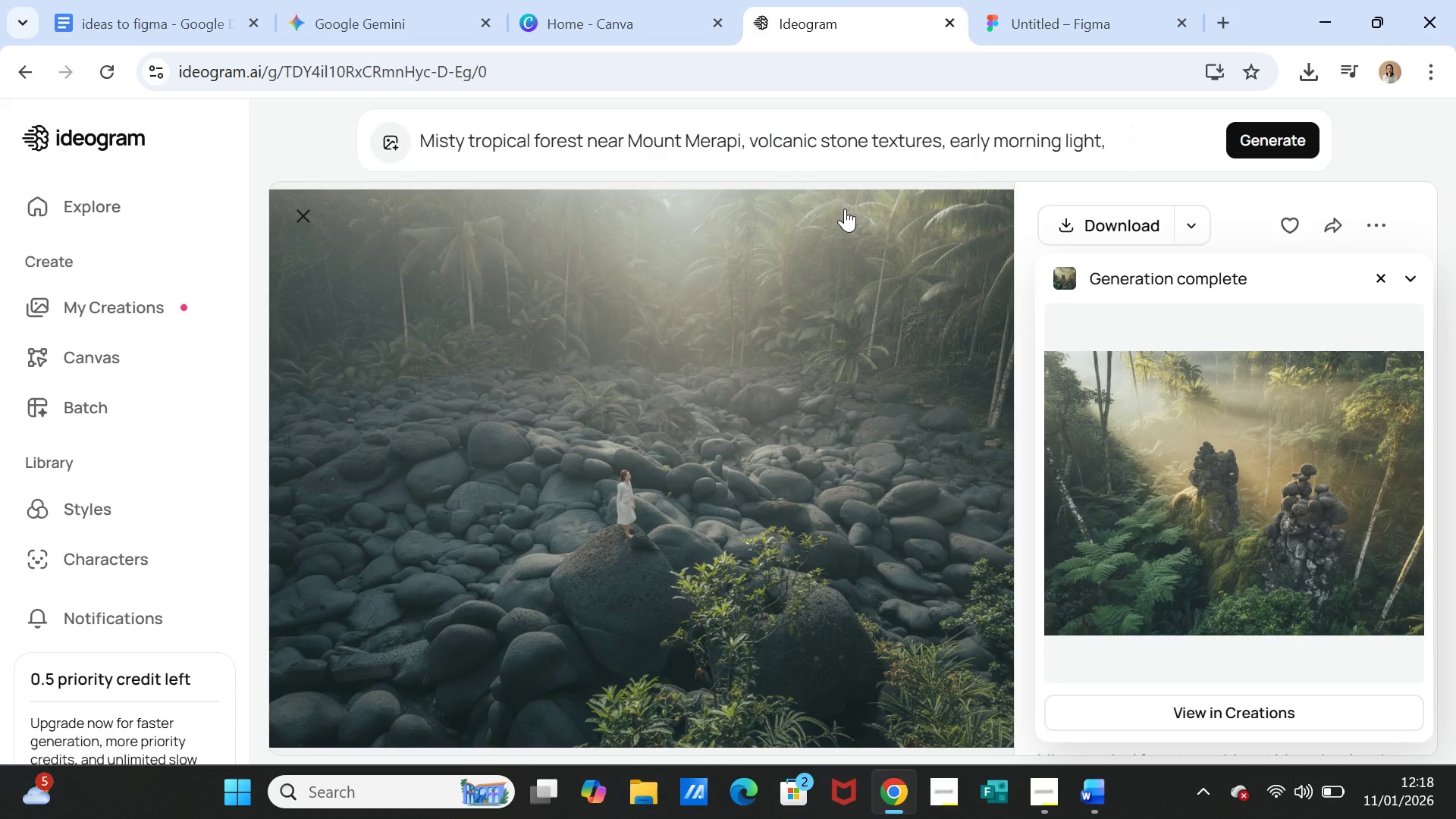 
left_click([1150, 470])
 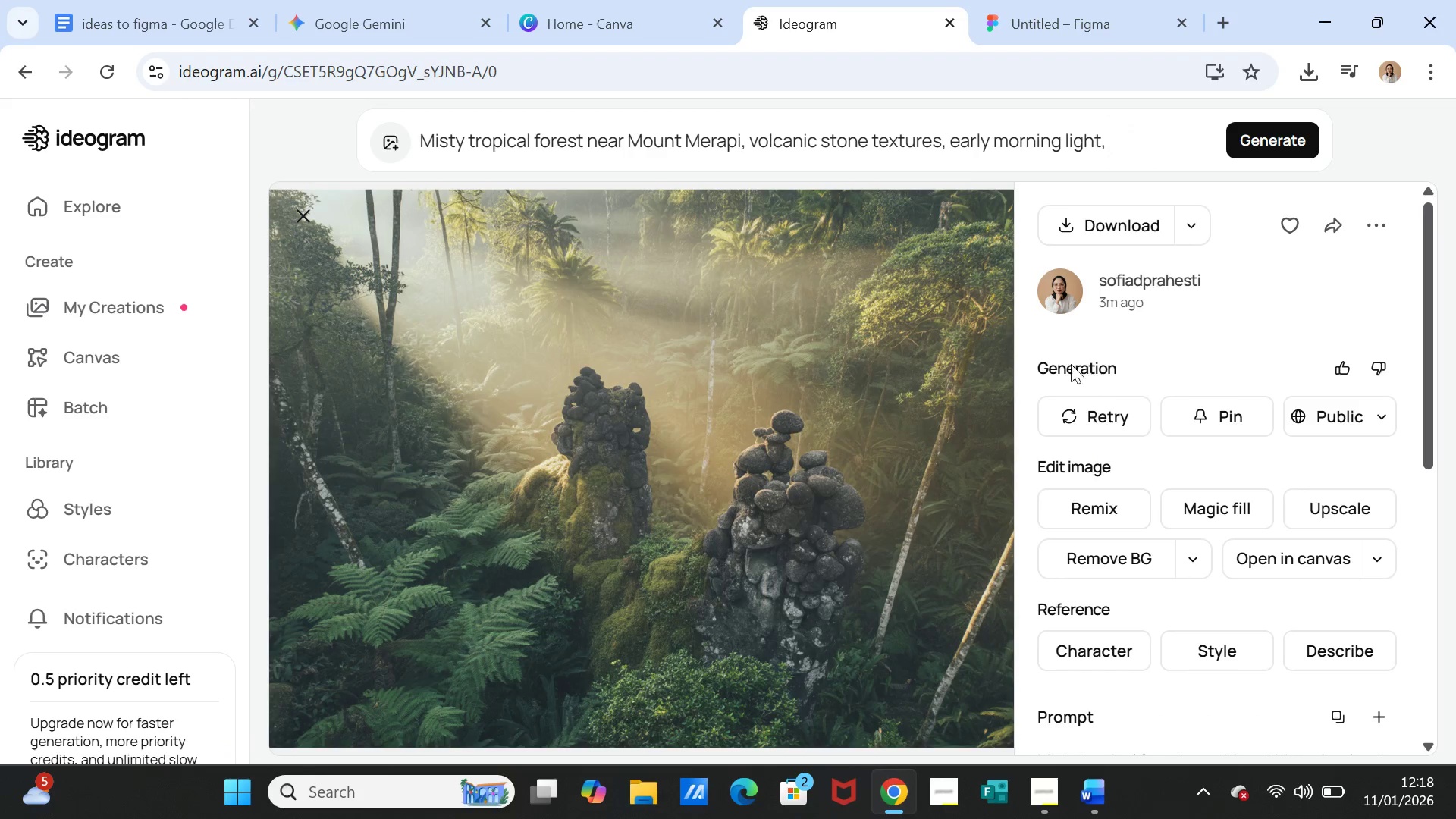 
wait(5.28)
 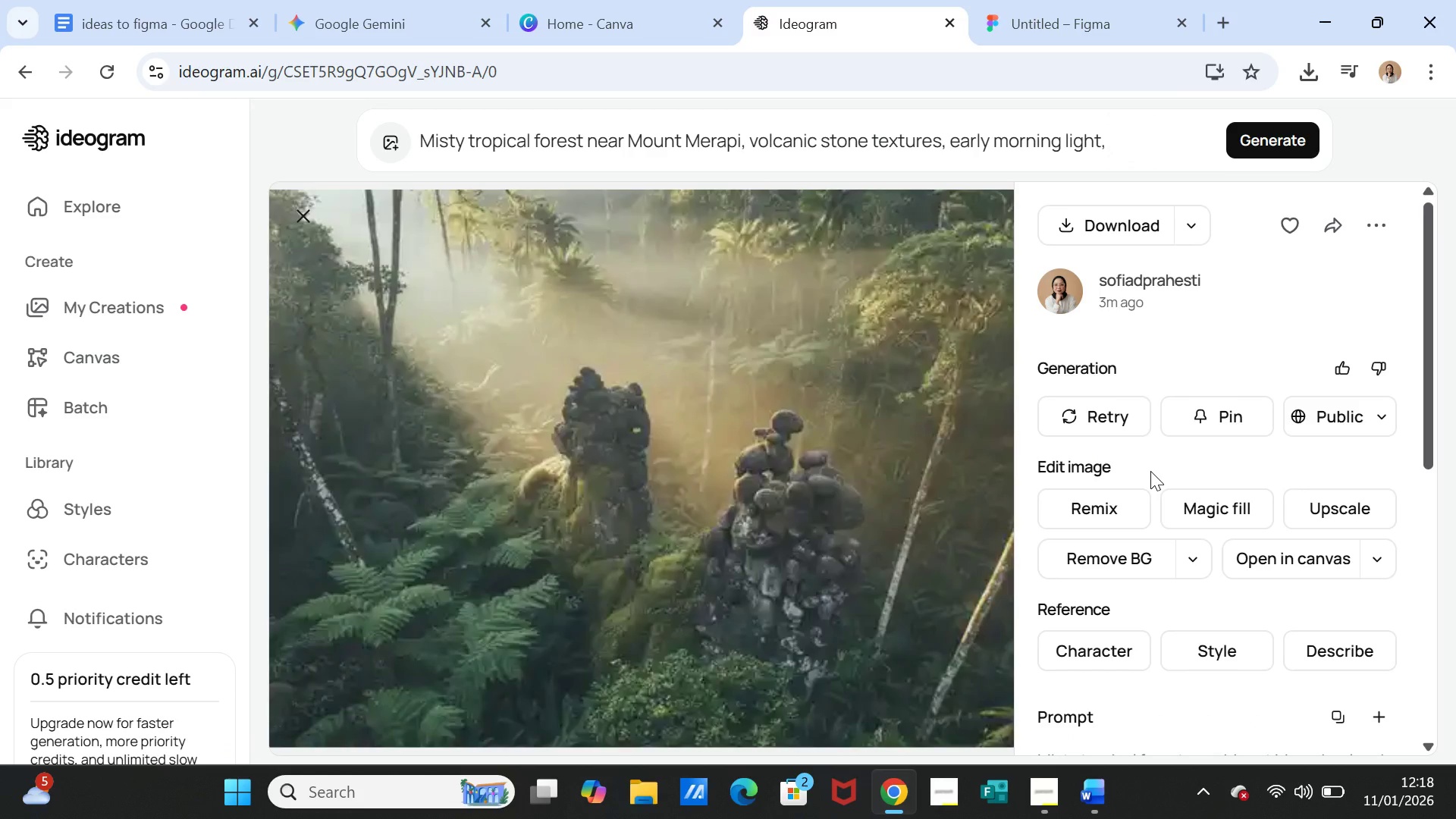 
left_click([532, 142])
 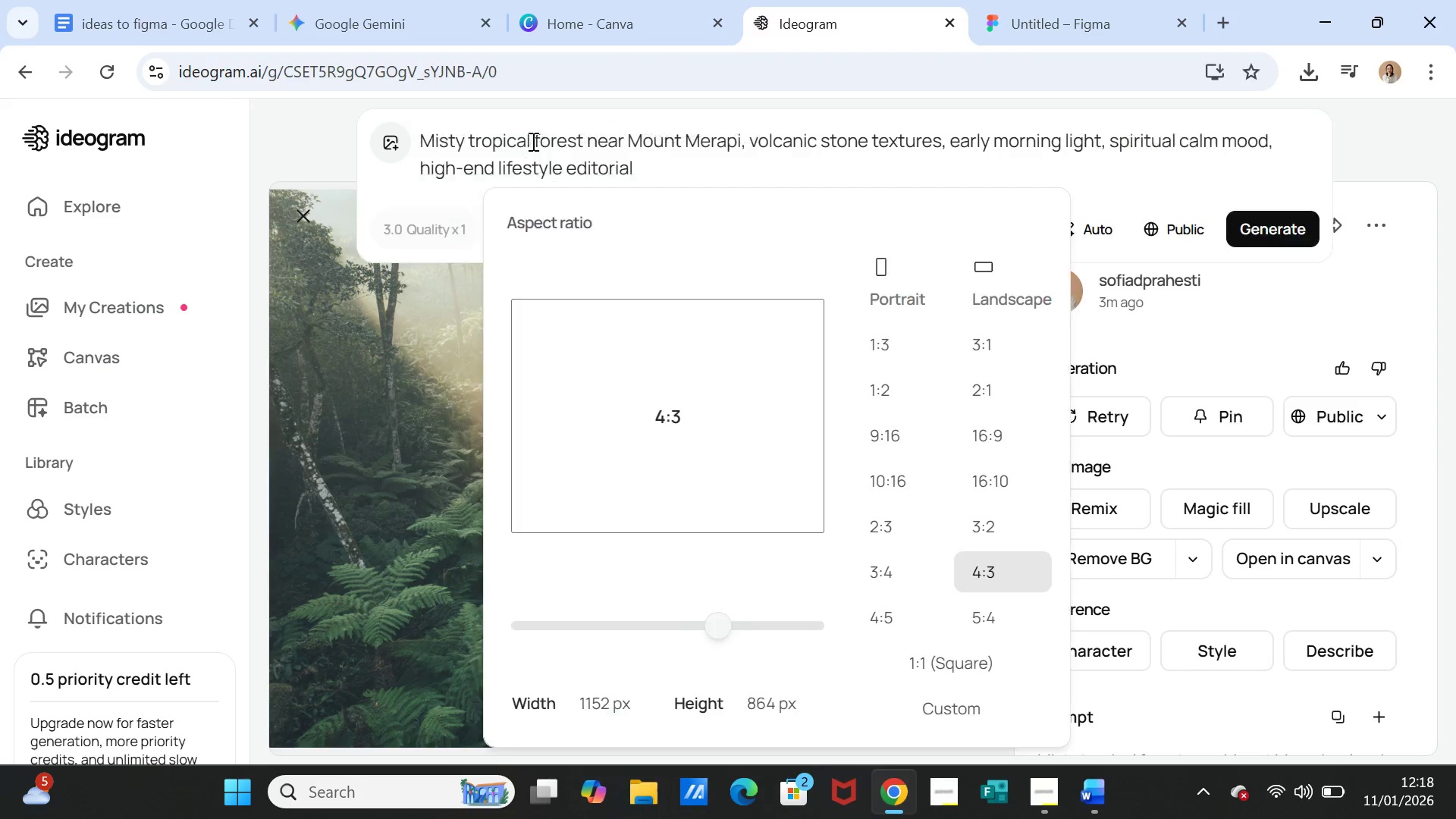 
triple_click([532, 141])
 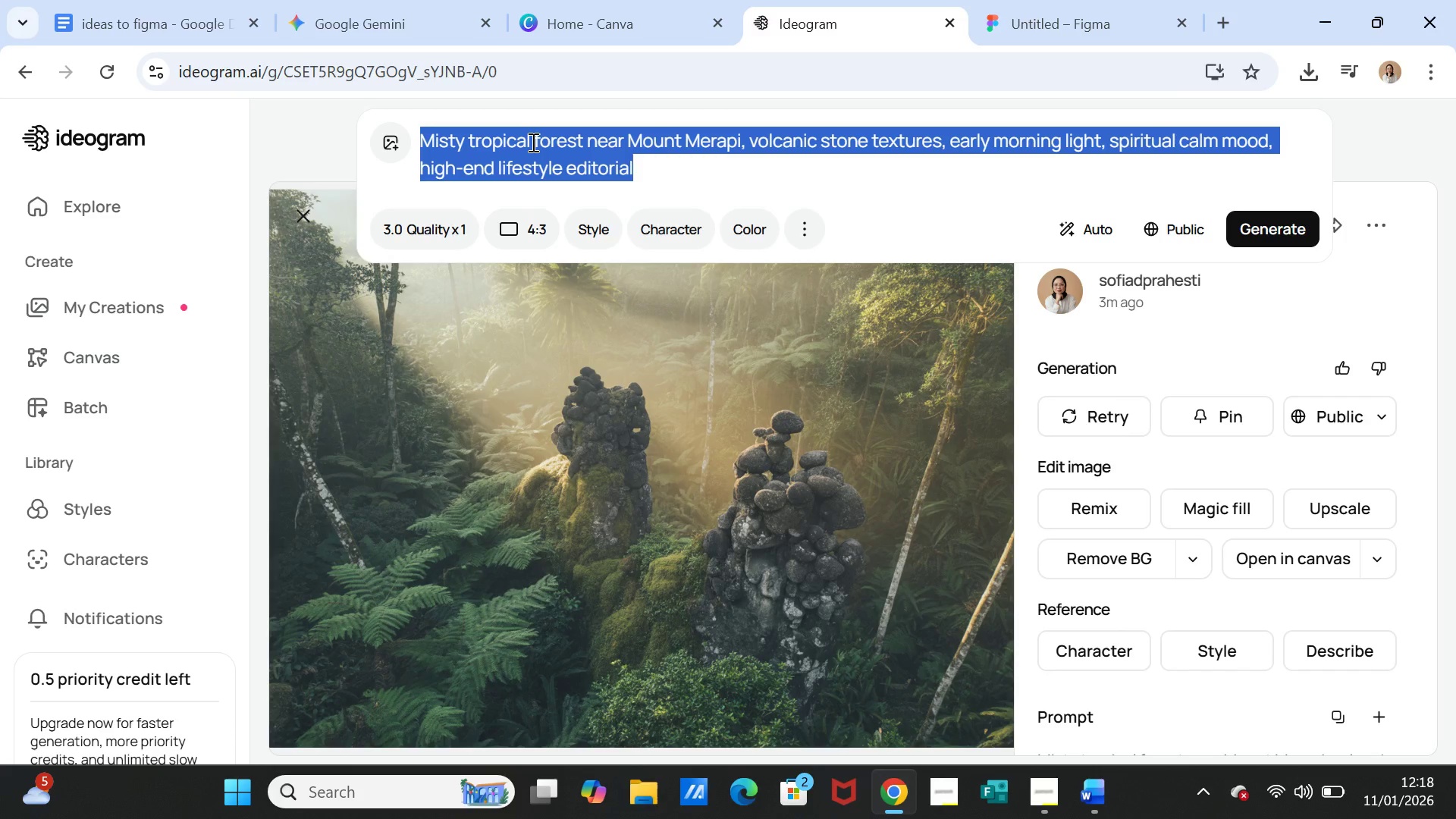 
key(Control+C)
 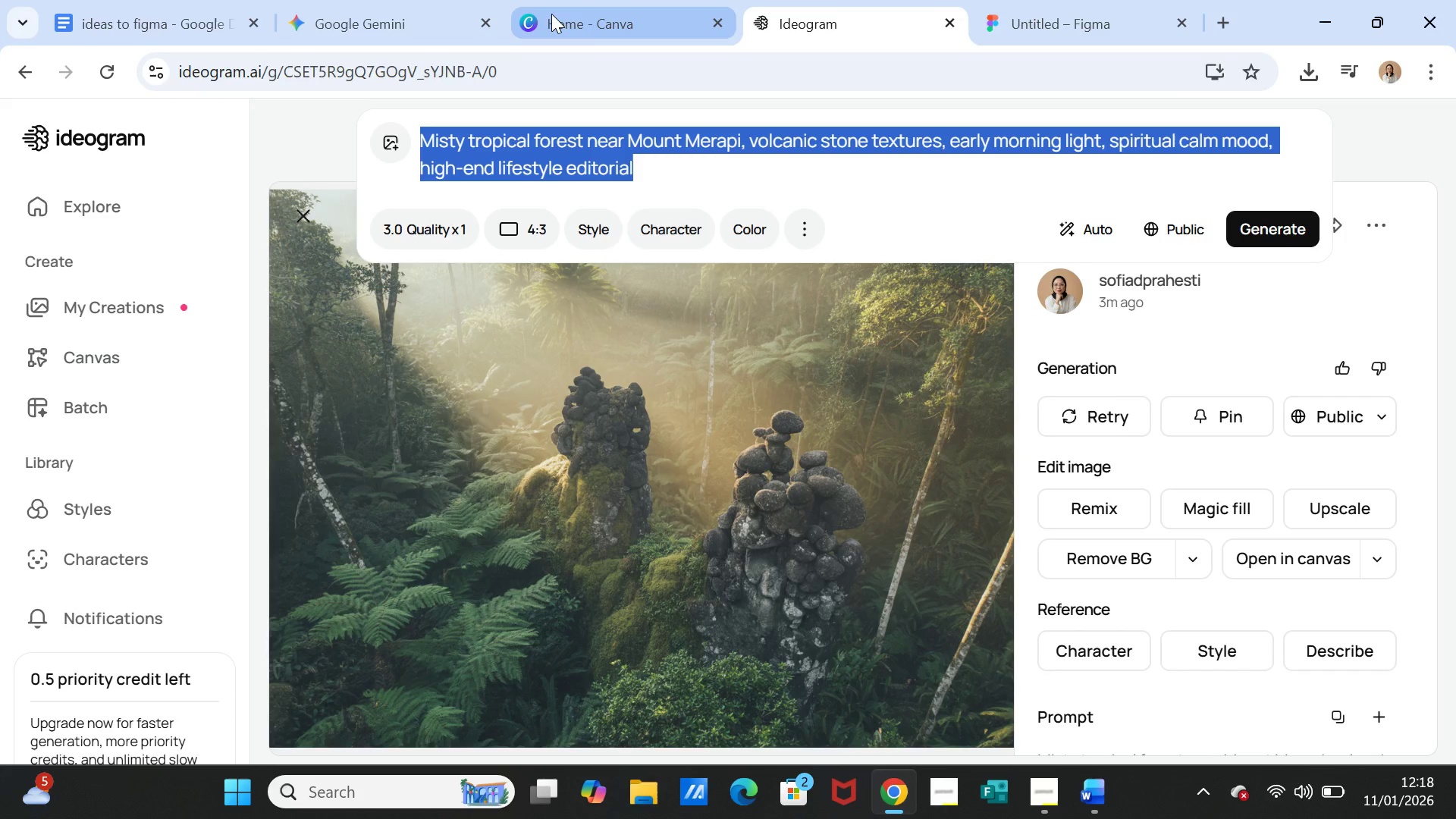 
left_click([551, 14])
 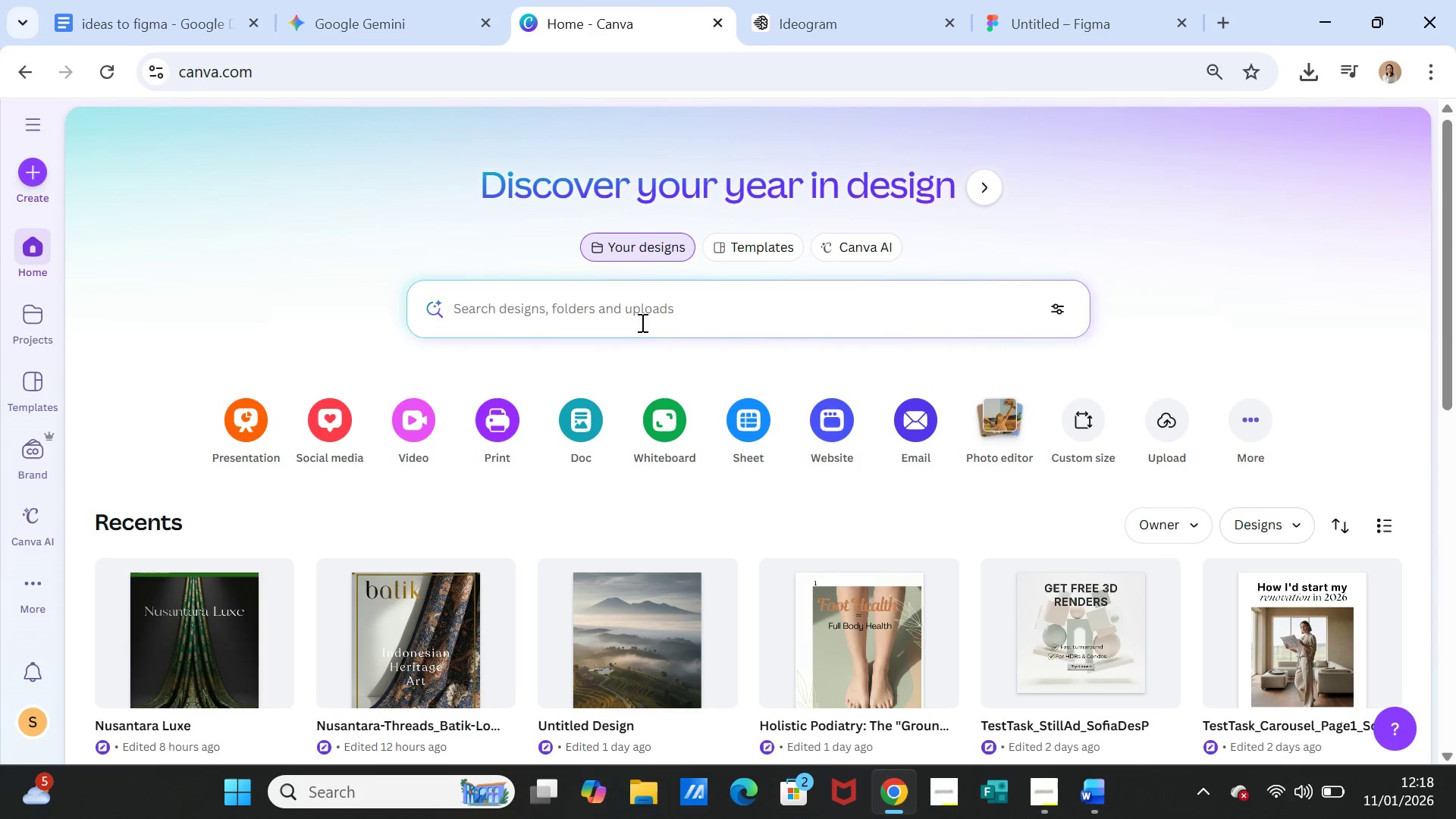 
left_click([641, 310])
 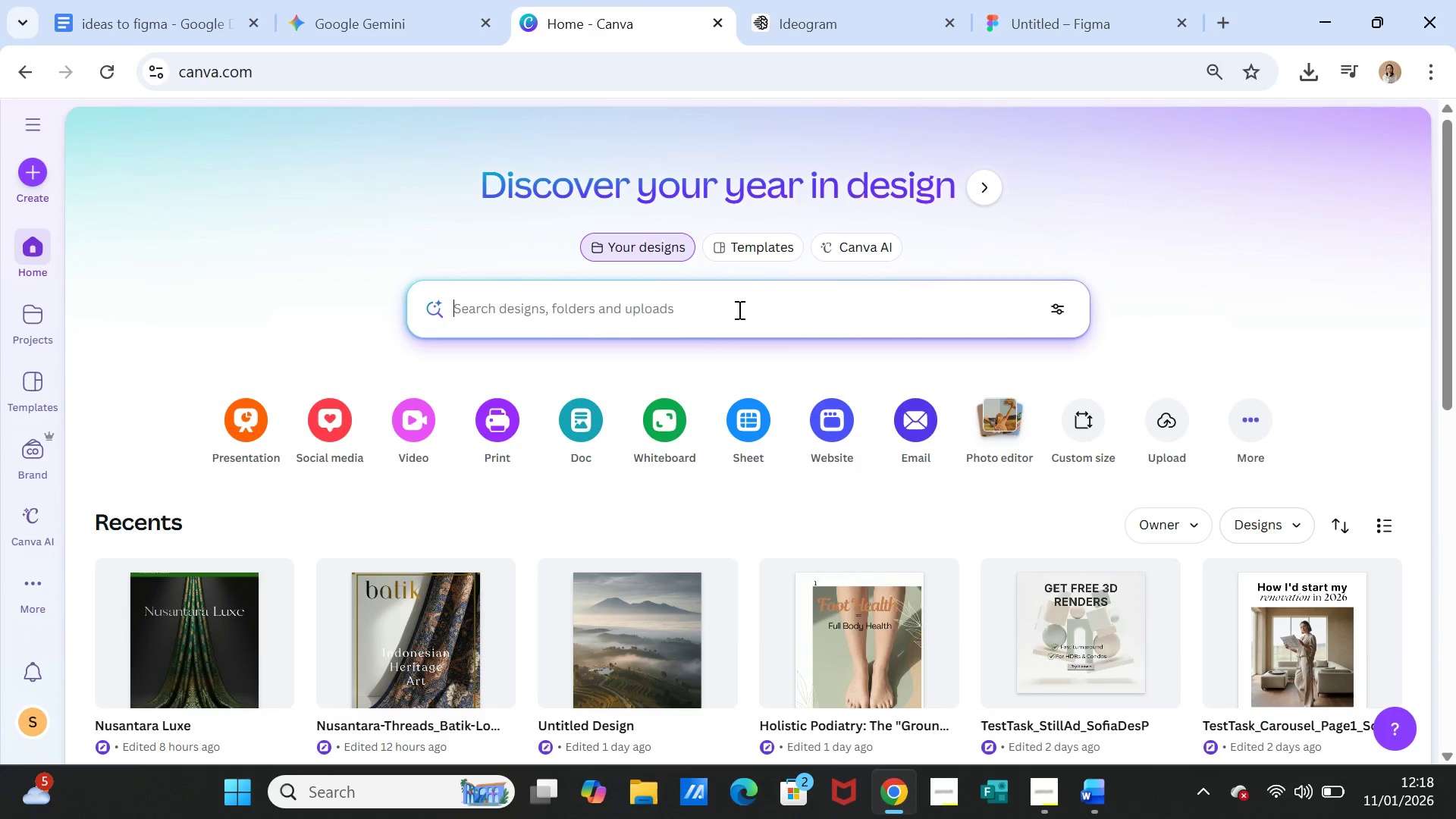 
key(Control+ControlLeft)
 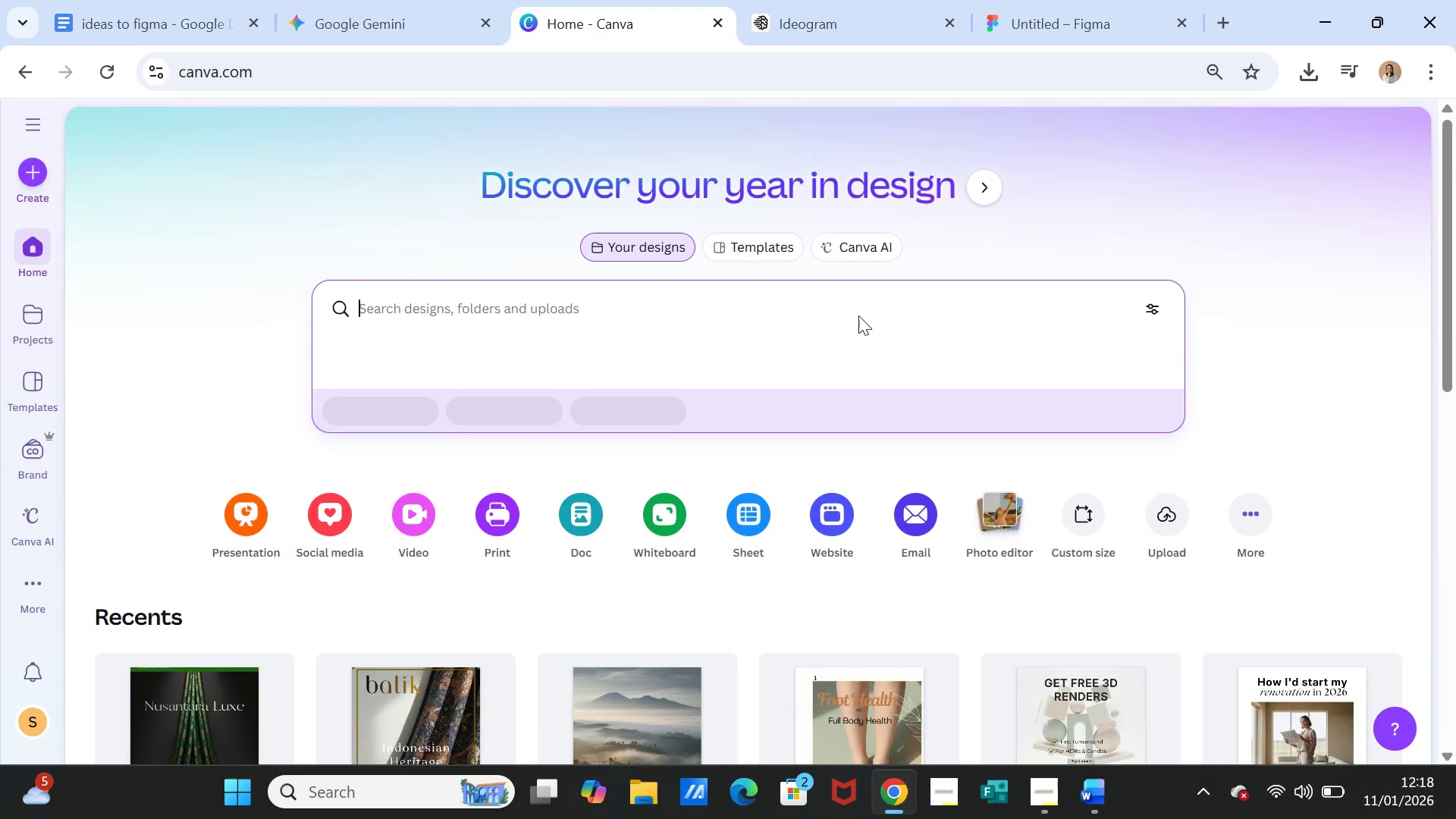 
key(Control+V)
 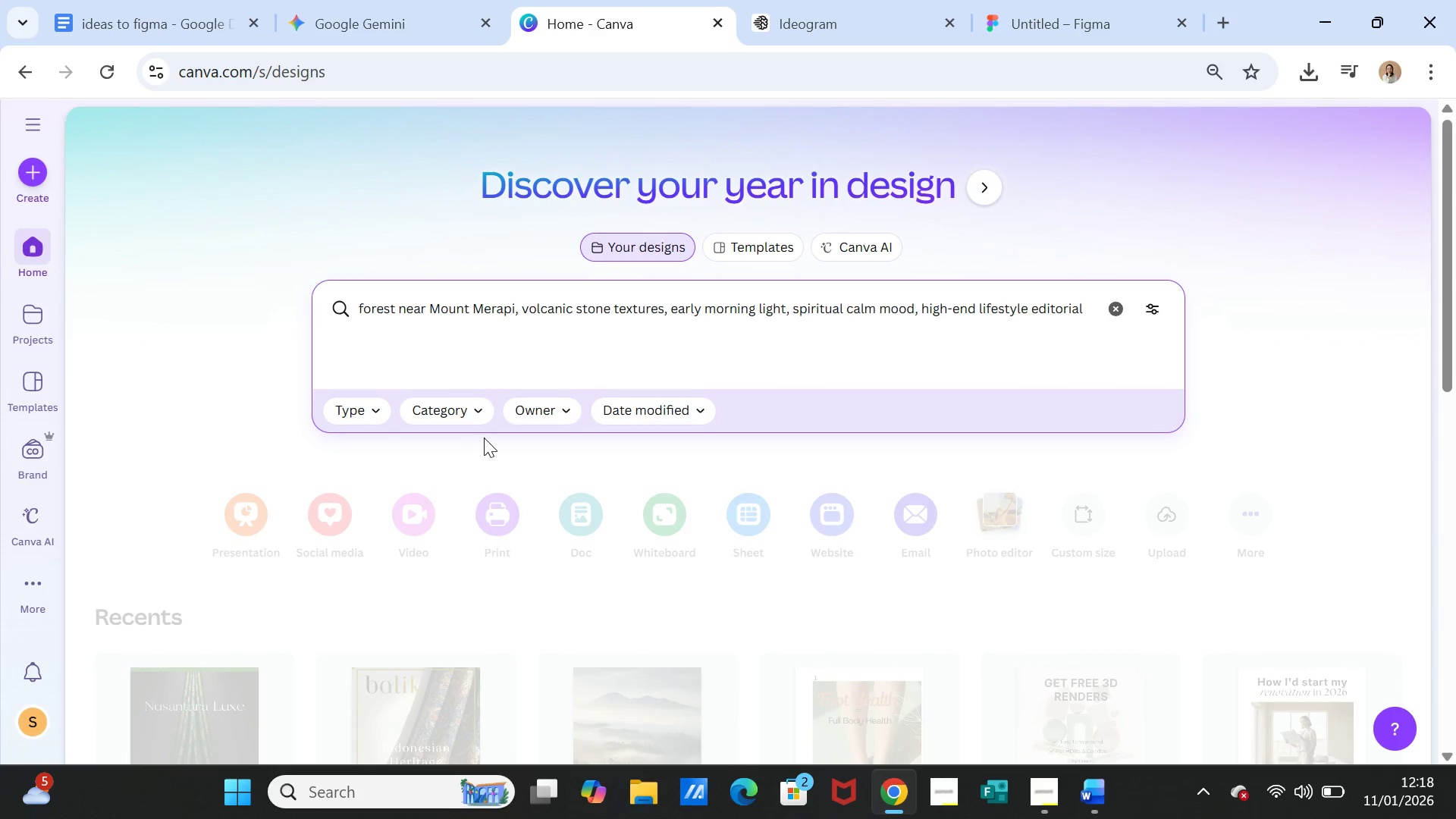 
mouse_move([524, 440])
 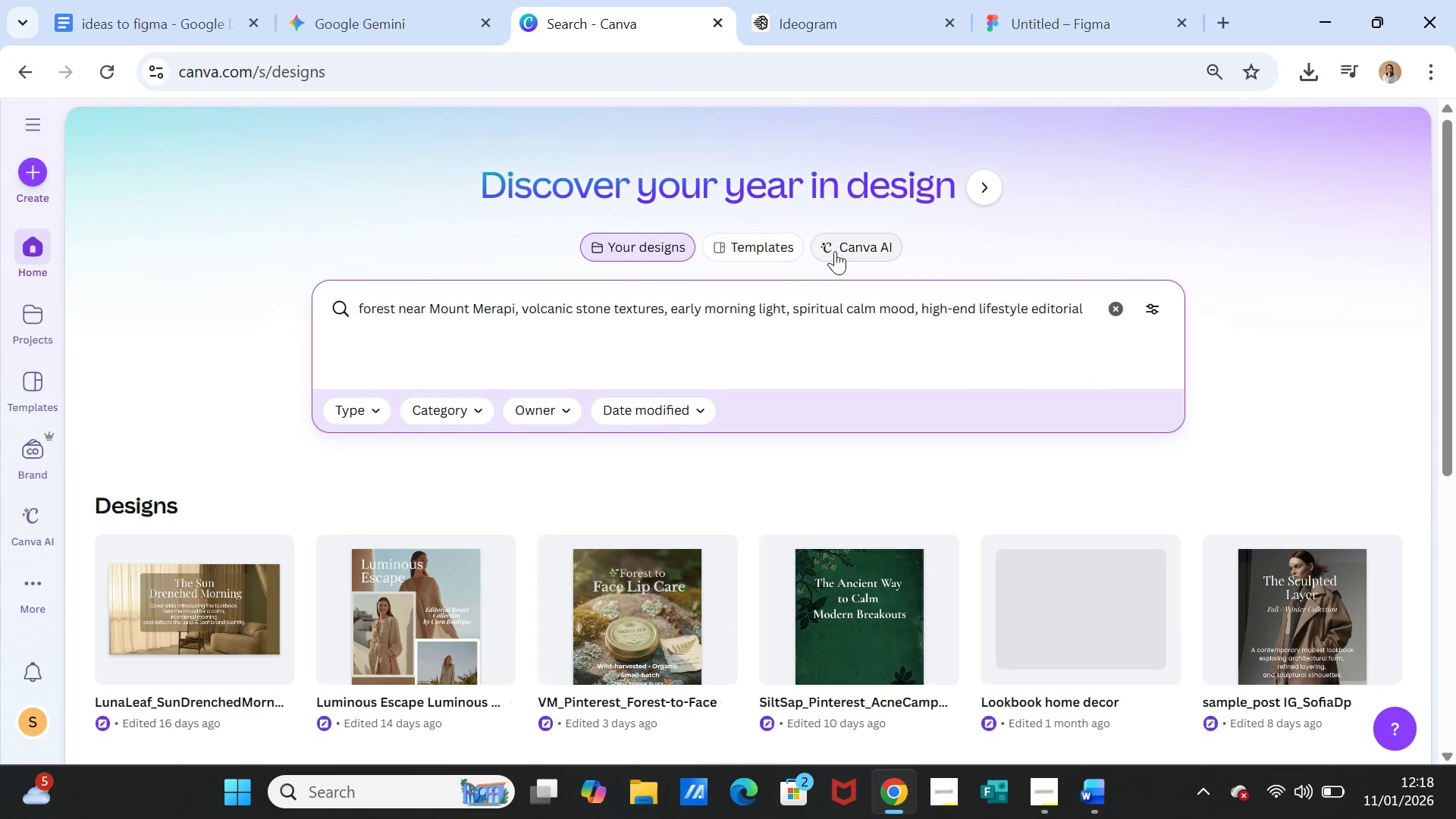 
left_click([835, 251])
 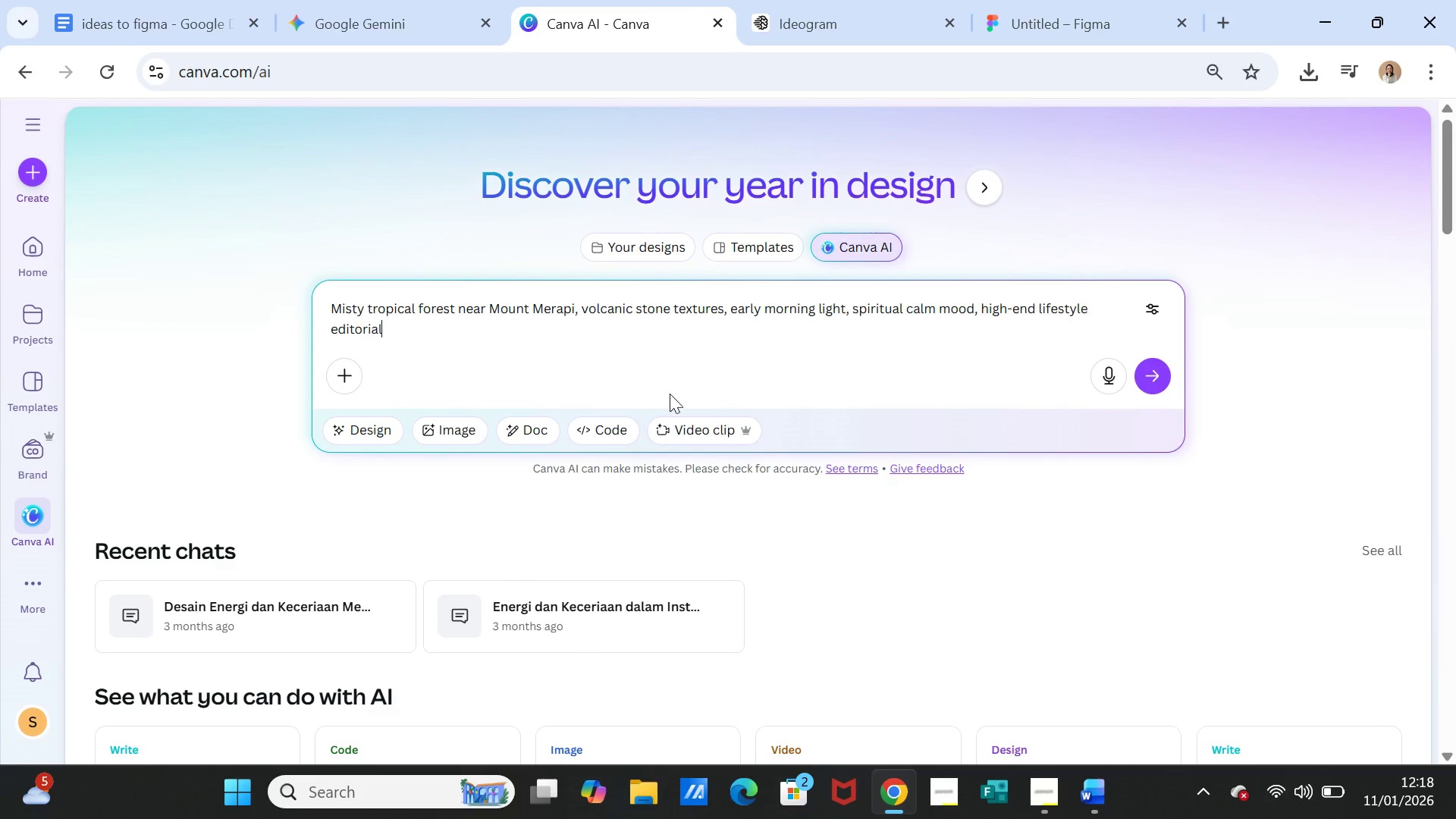 
left_click([431, 428])
 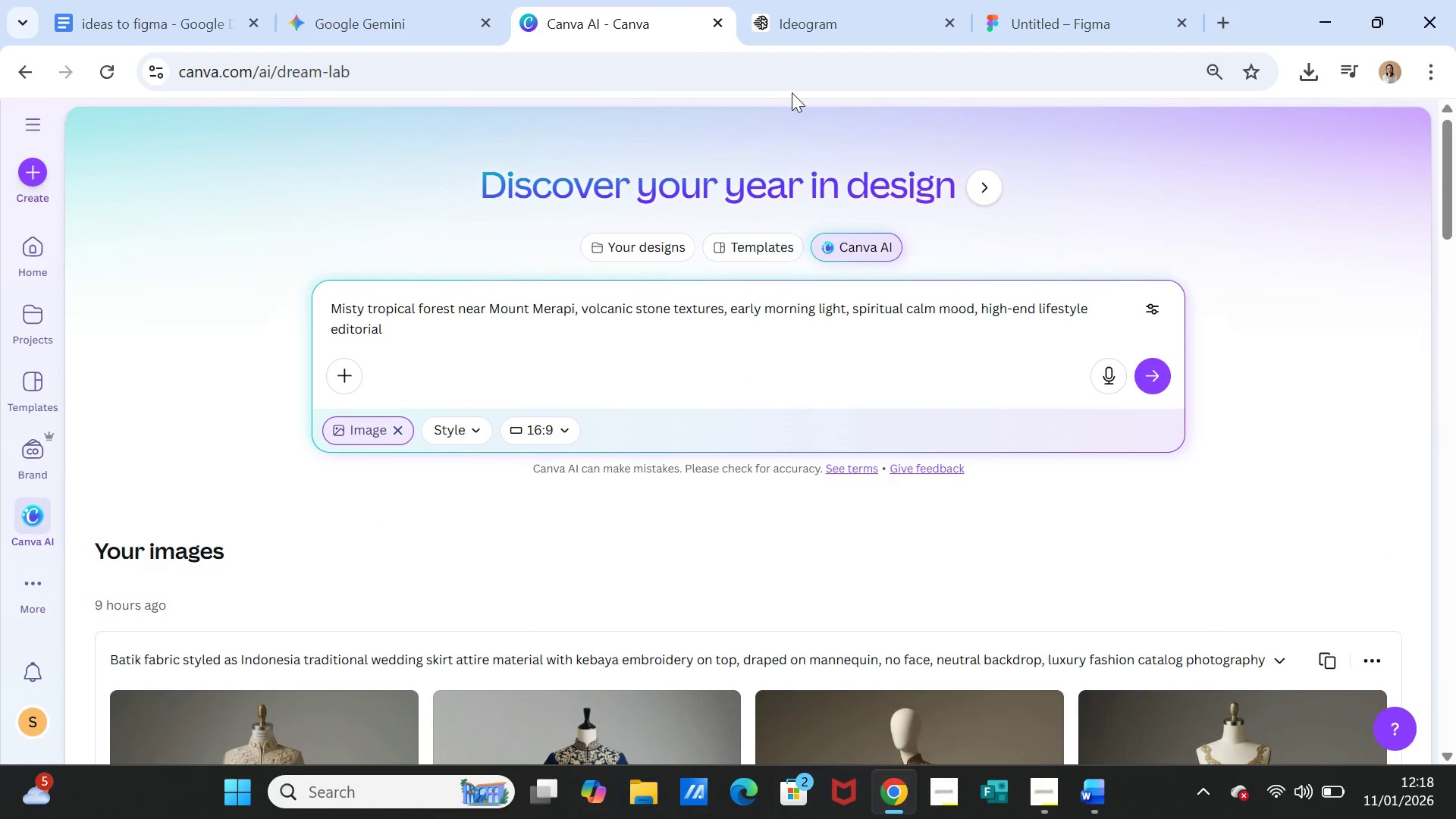 
left_click([1008, 11])
 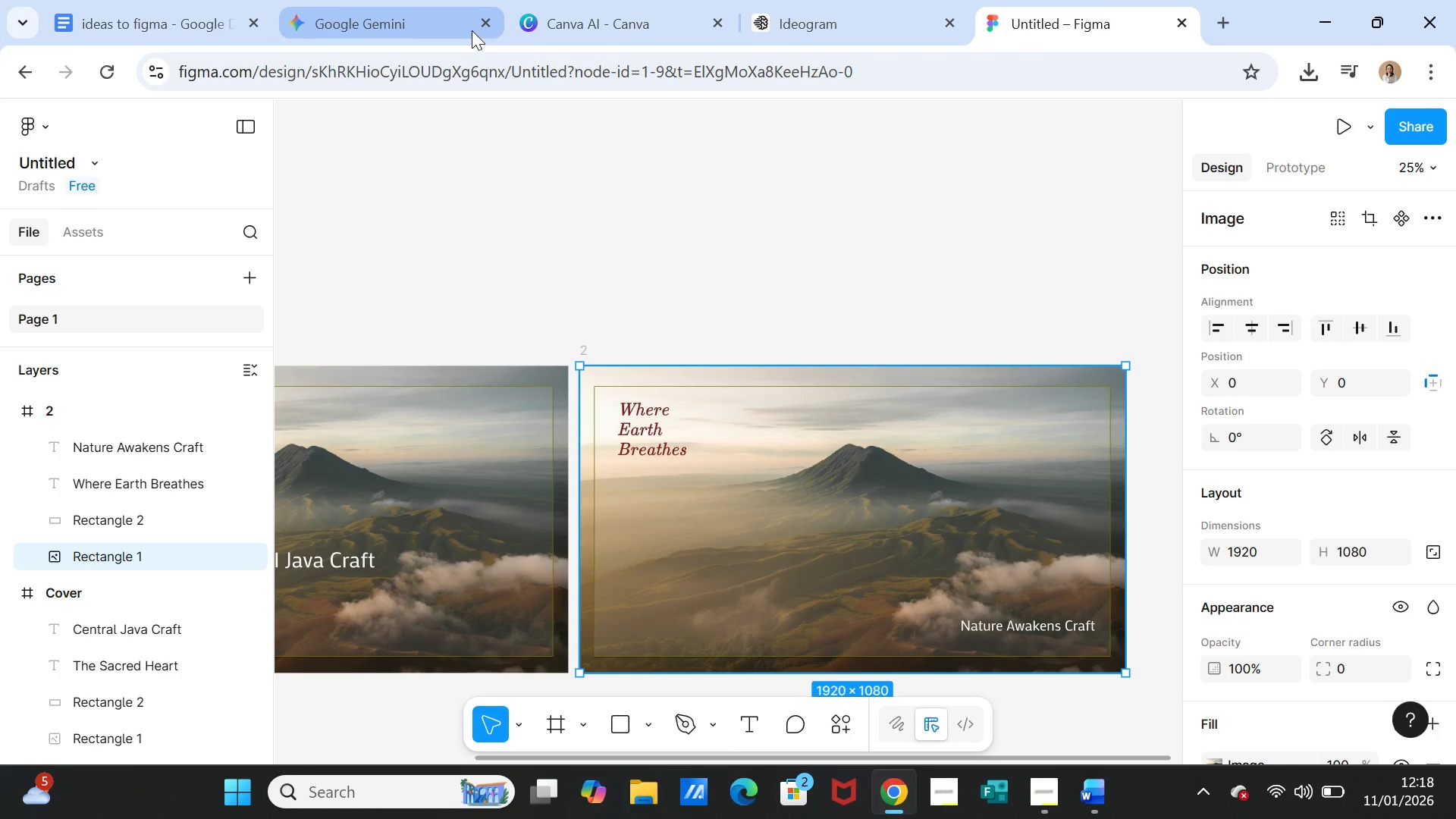 
left_click([570, 22])
 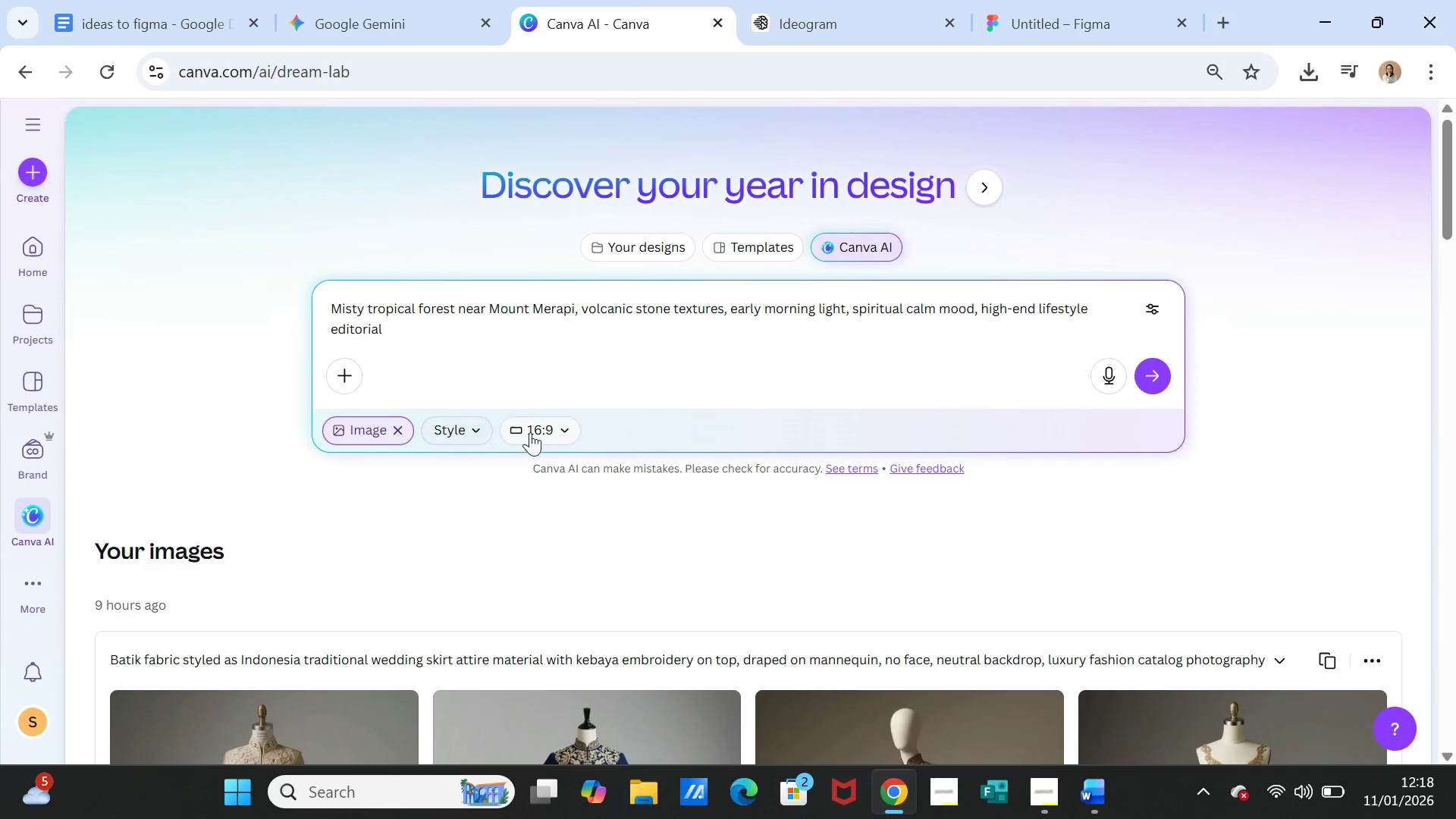 
left_click([540, 428])
 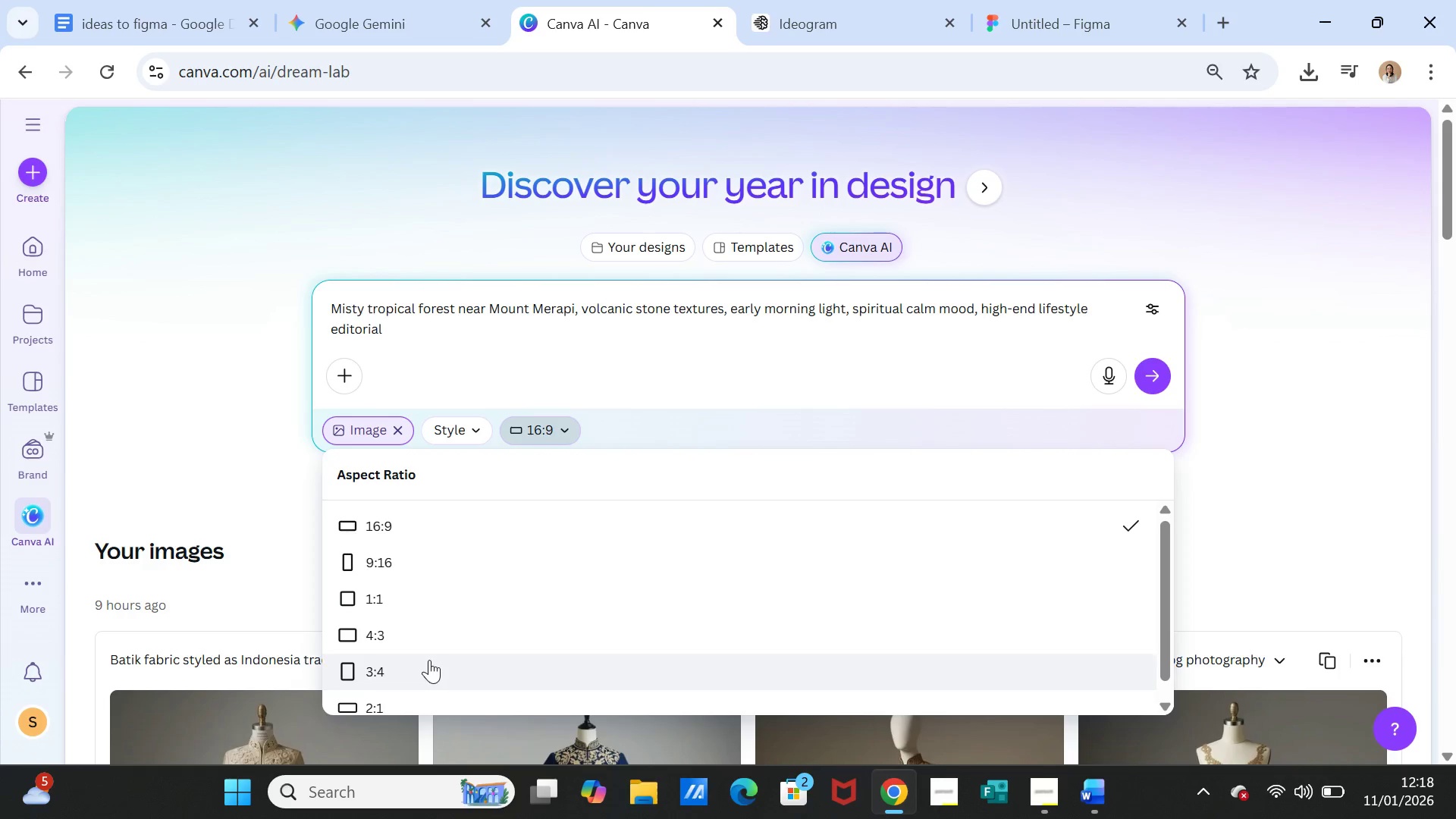 
left_click([425, 635])
 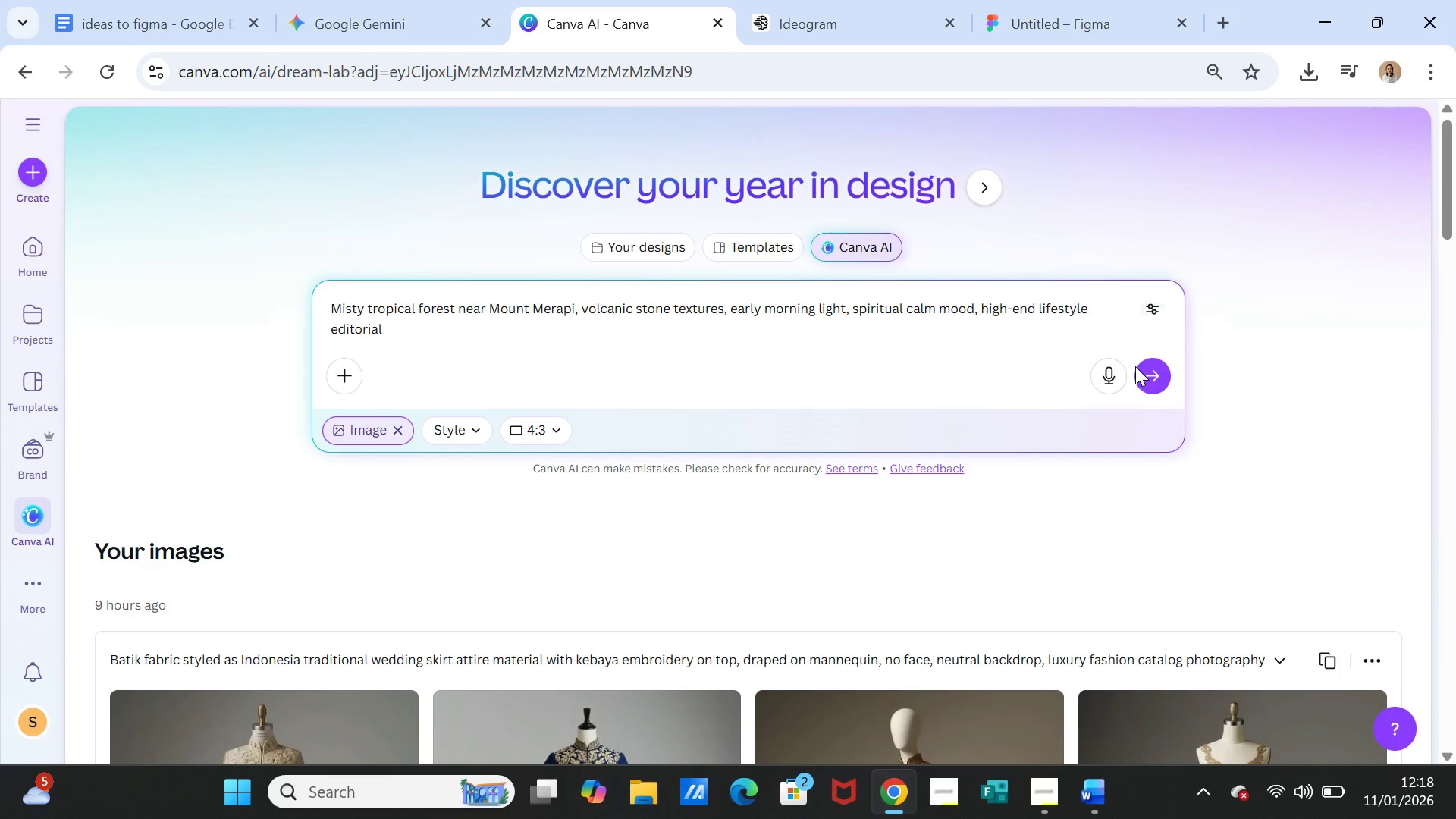 
left_click([1150, 370])
 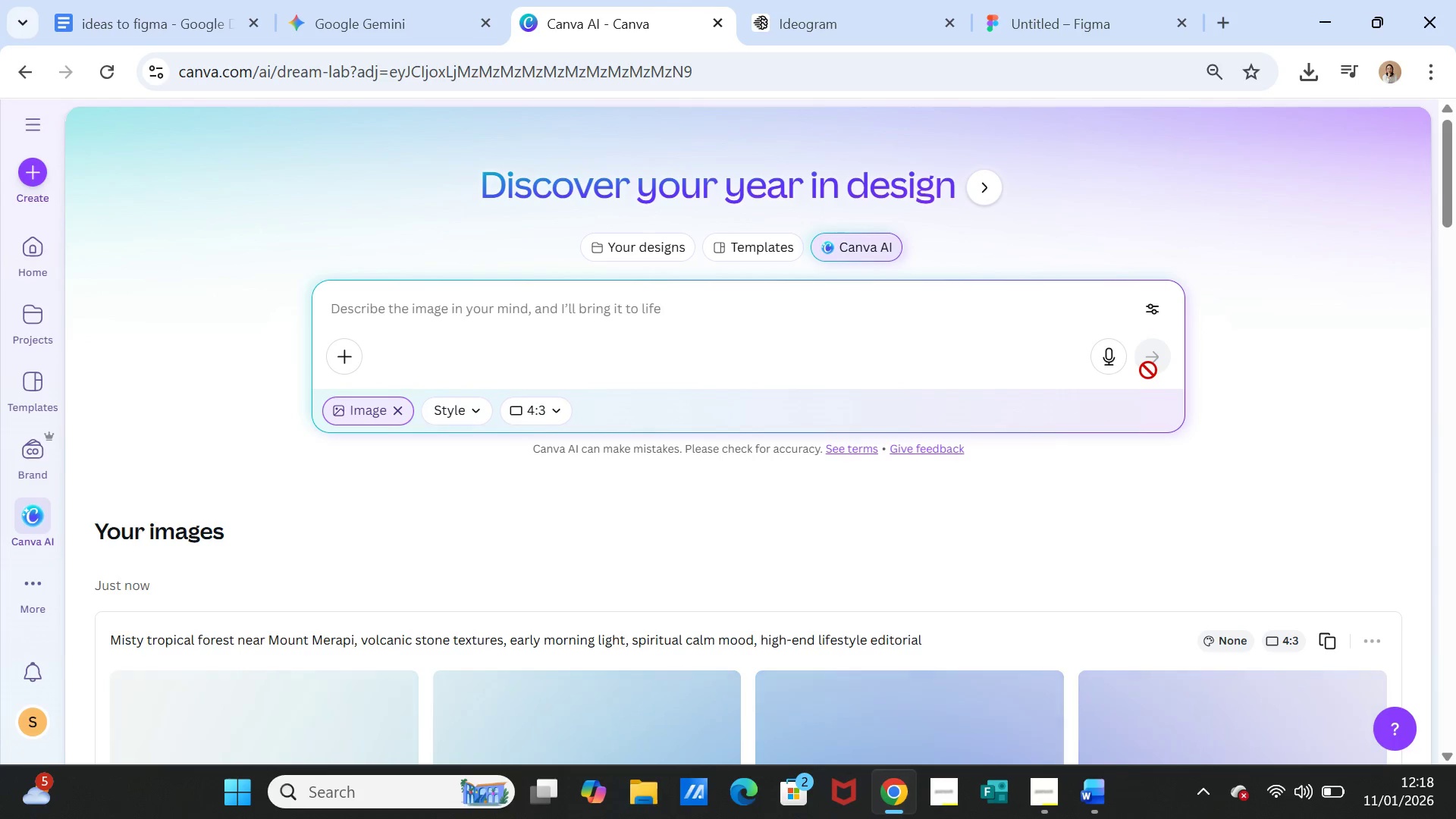 
wait(6.66)
 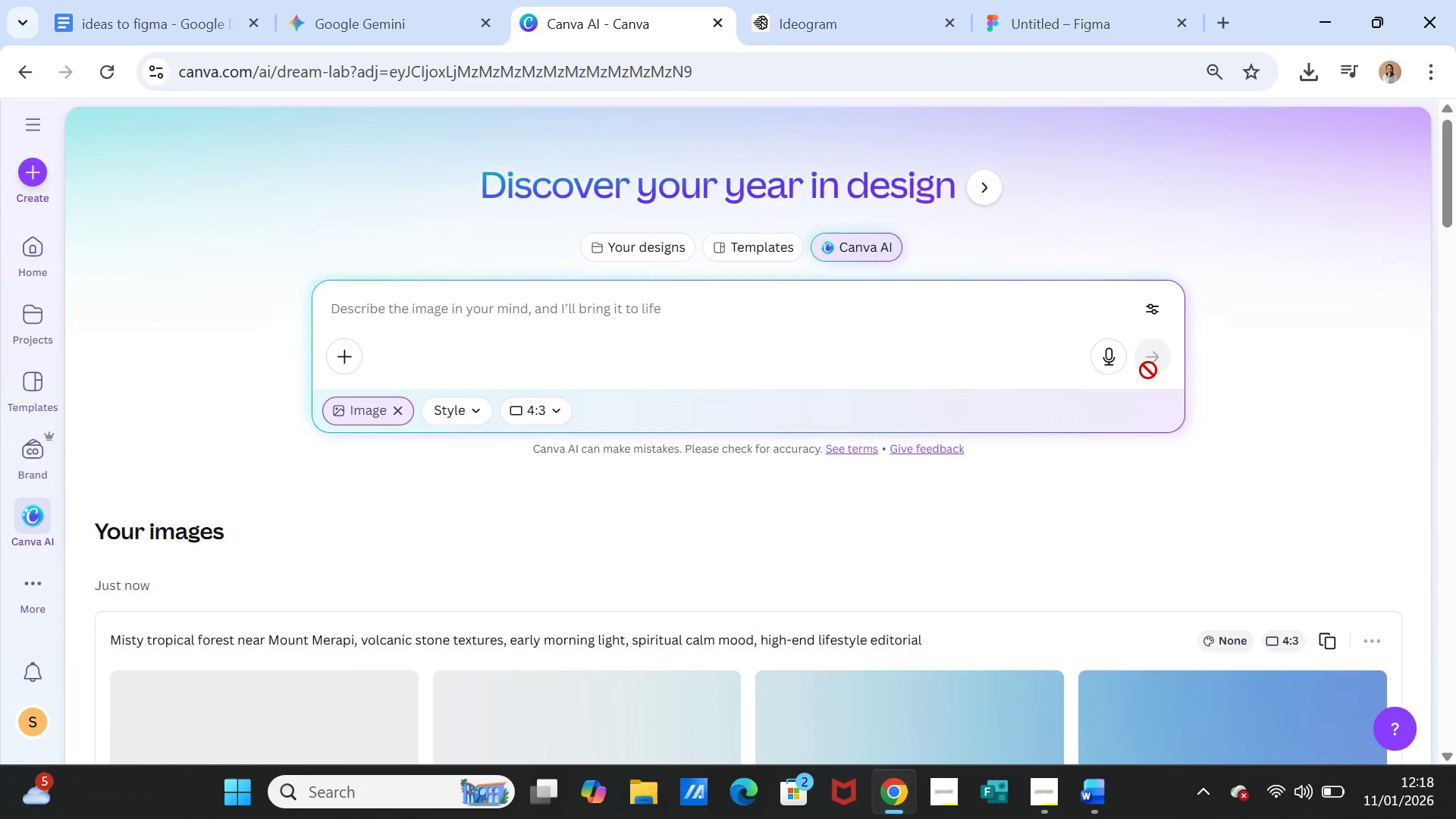 
scroll: coordinate [1131, 474], scroll_direction: down, amount: 4.0
 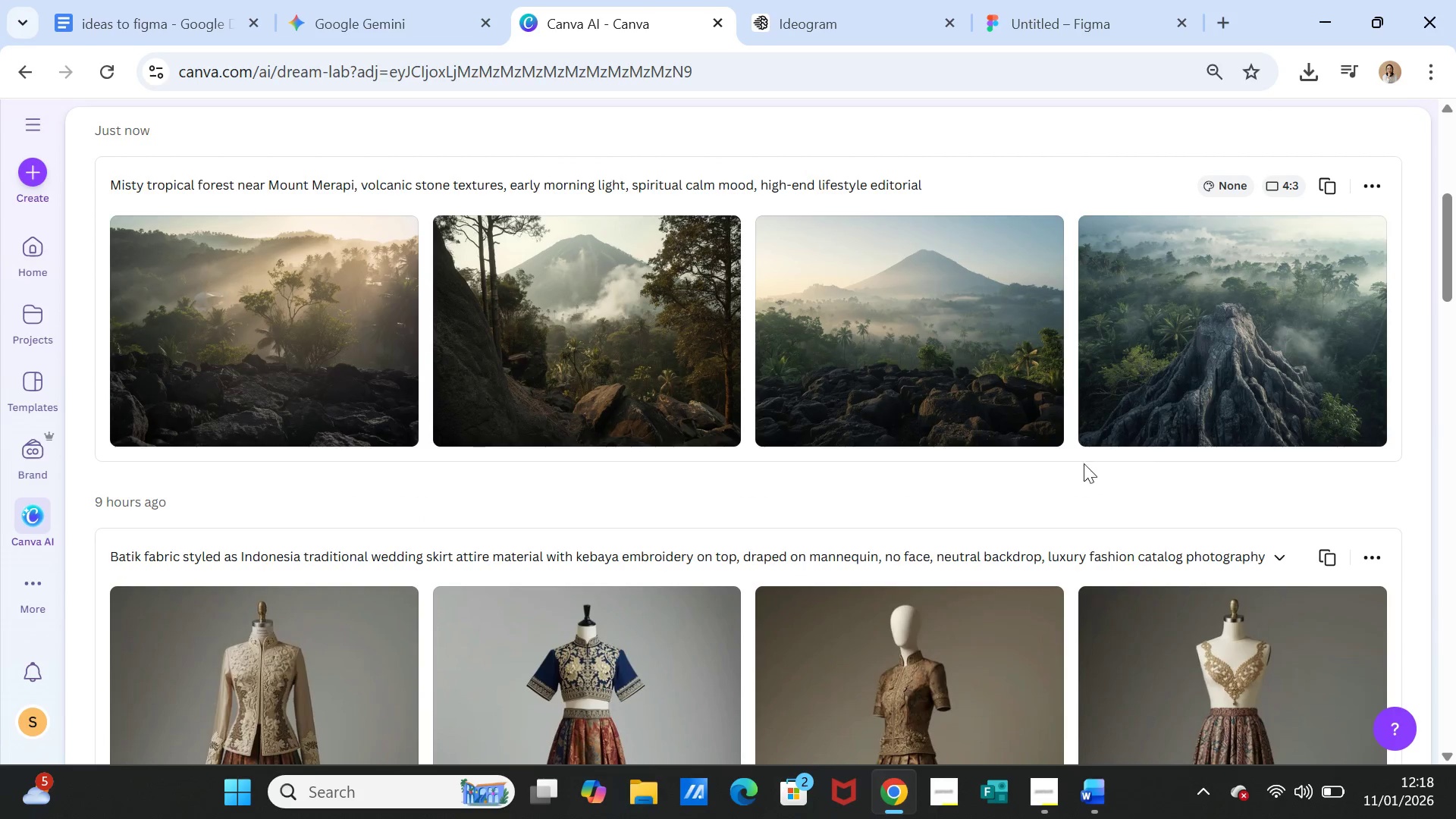 
wait(6.85)
 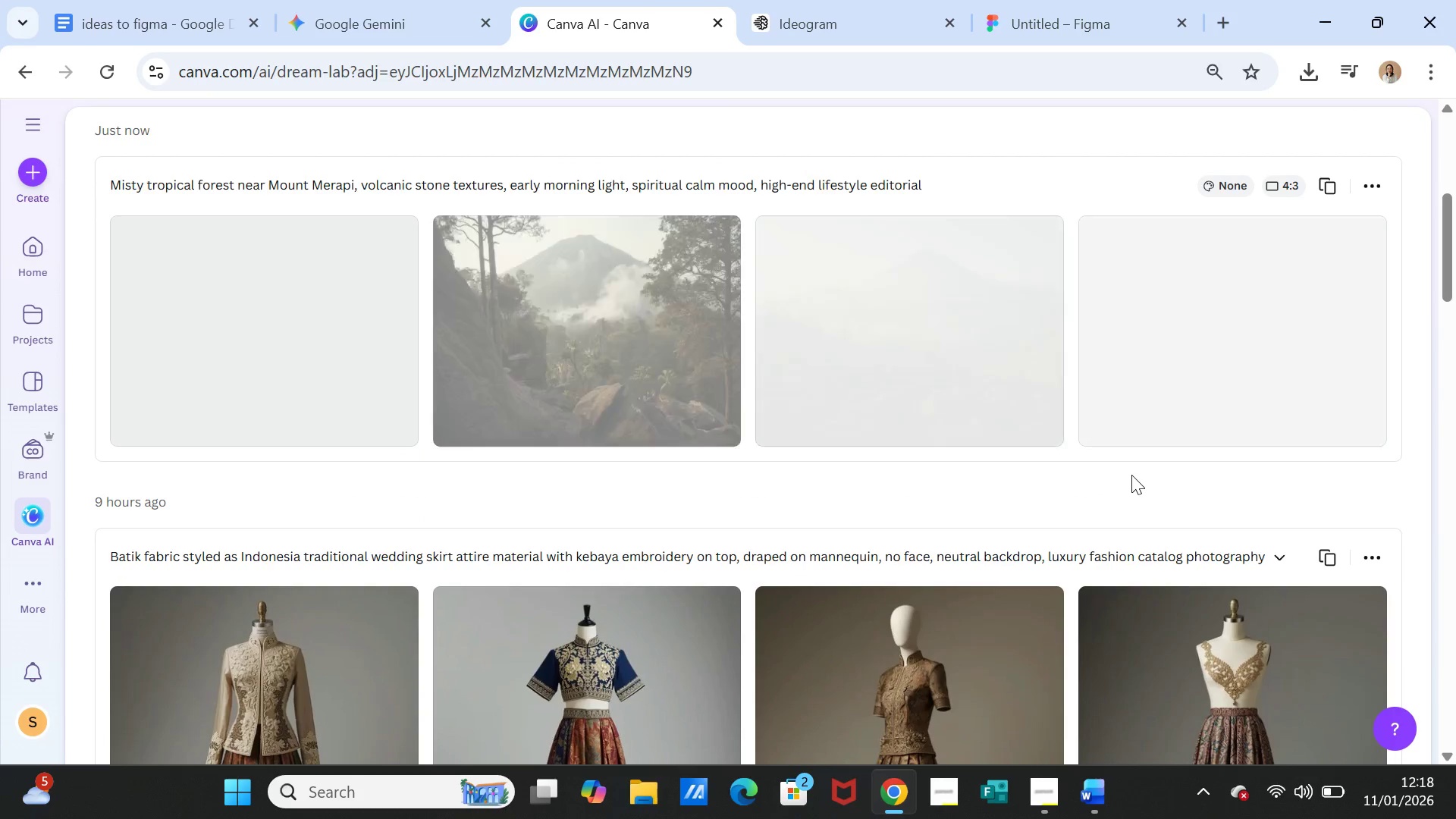 
left_click([299, 359])
 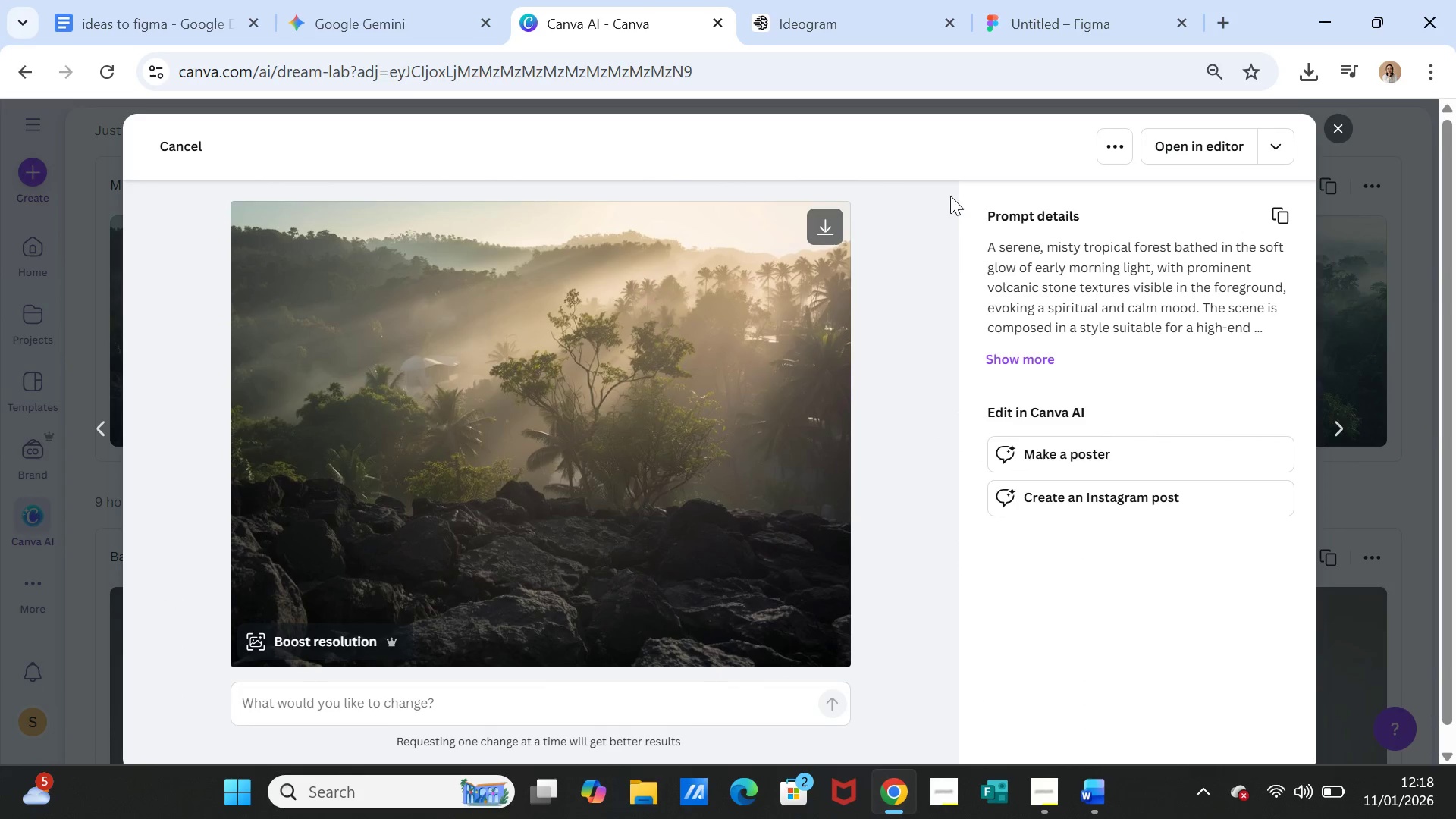 
left_click([1342, 132])
 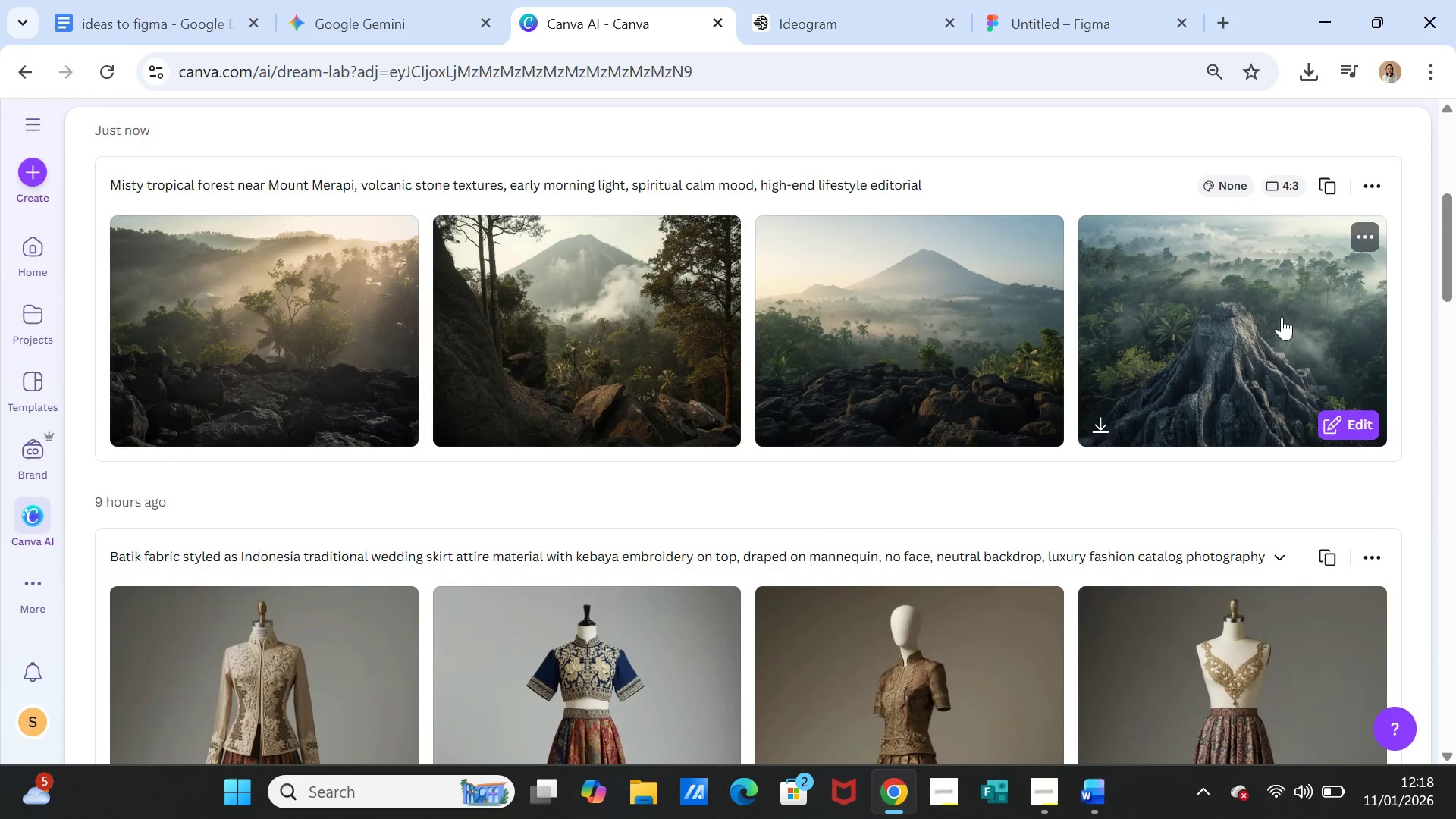 
left_click([1282, 317])
 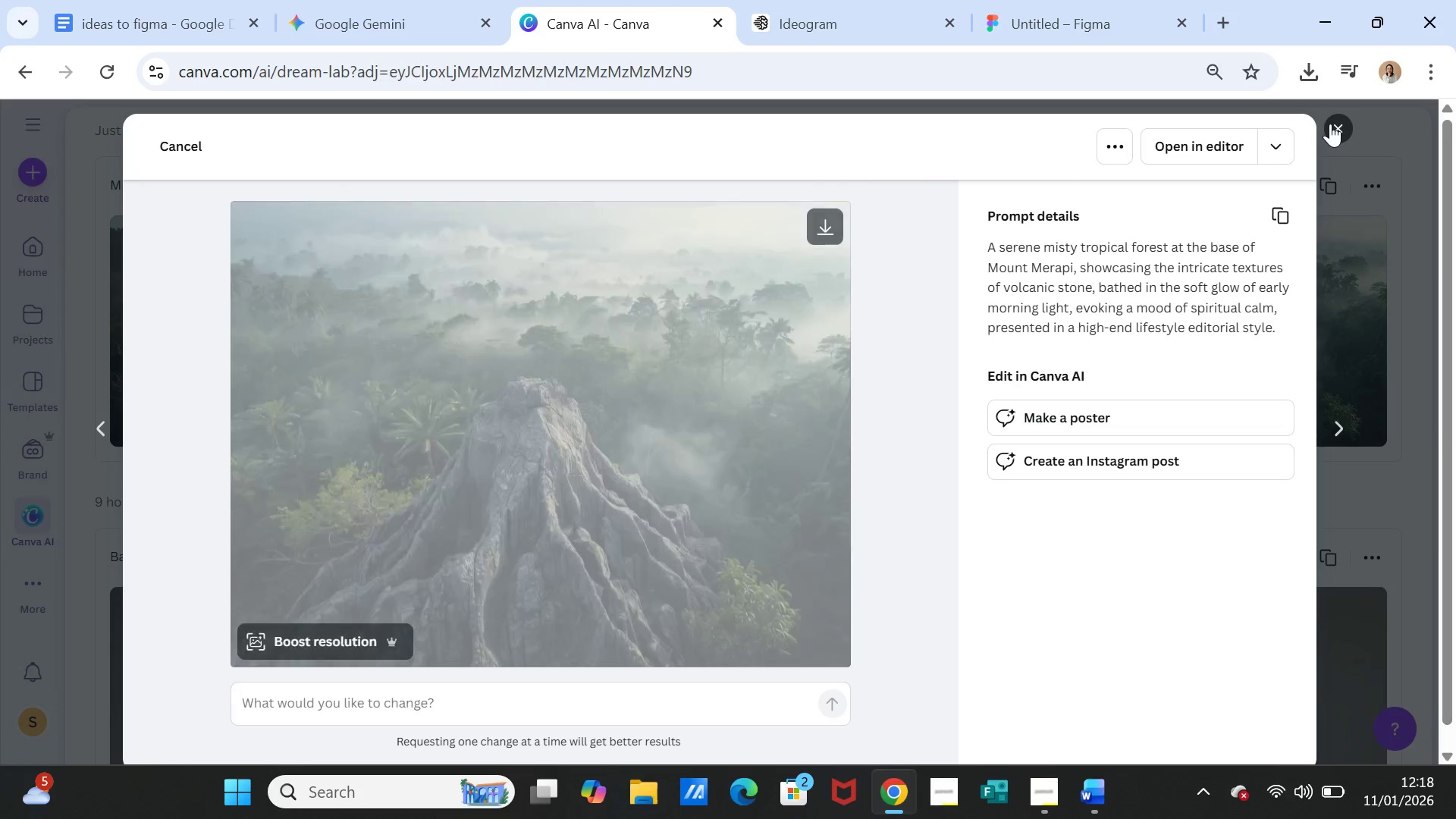 
left_click([1332, 124])
 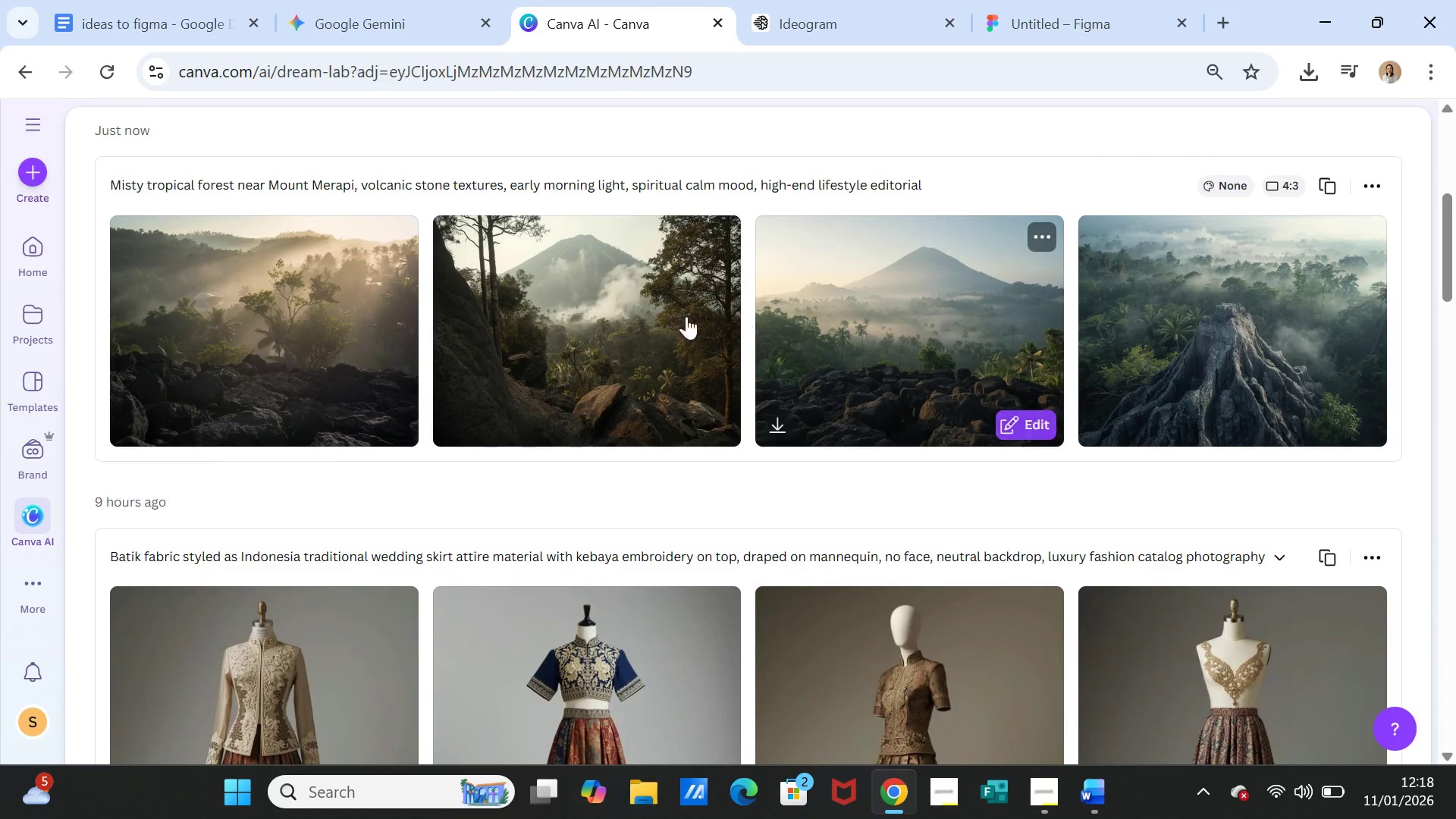 
left_click([627, 324])
 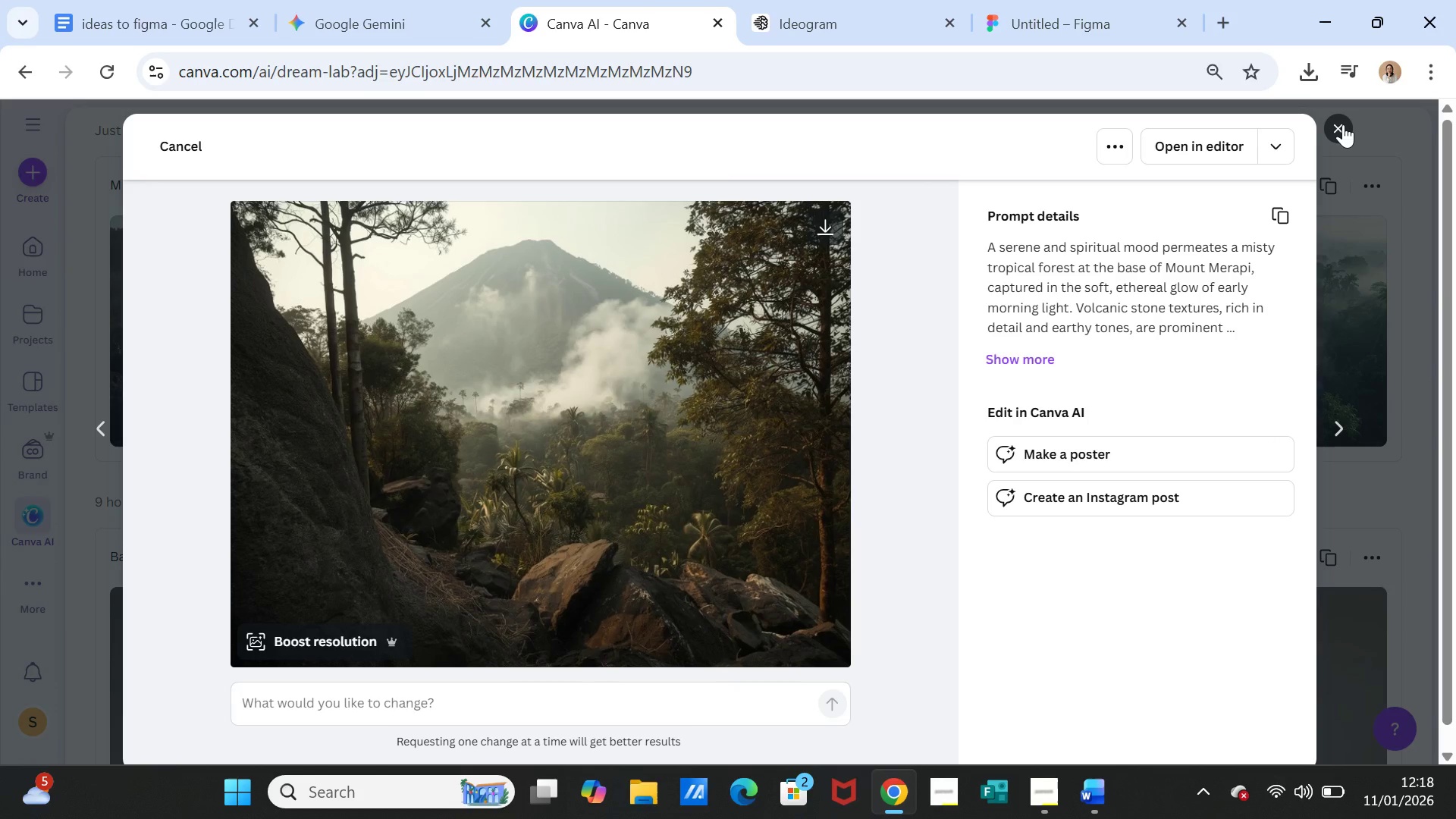 
left_click([1343, 124])
 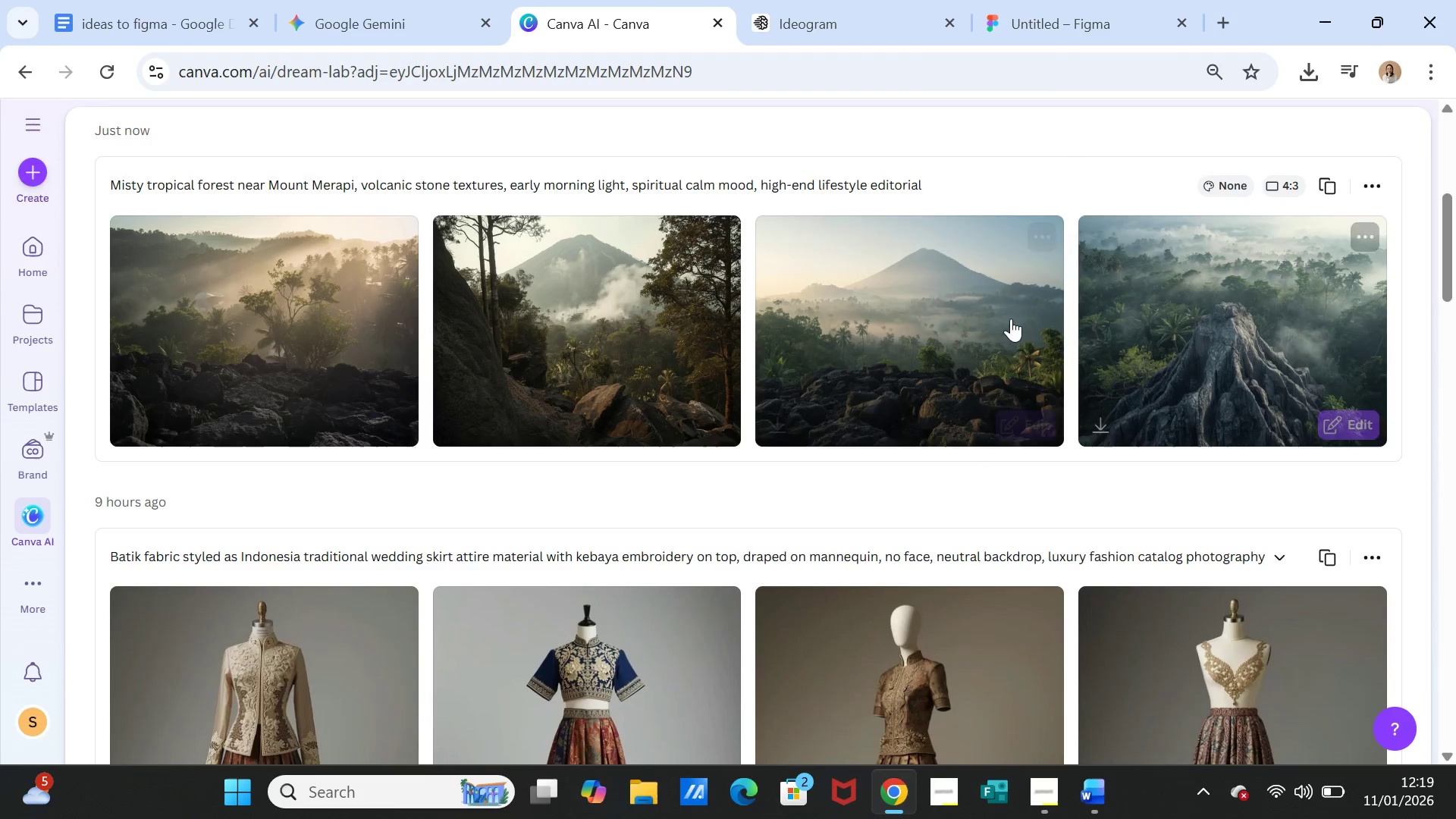 
left_click([1010, 318])
 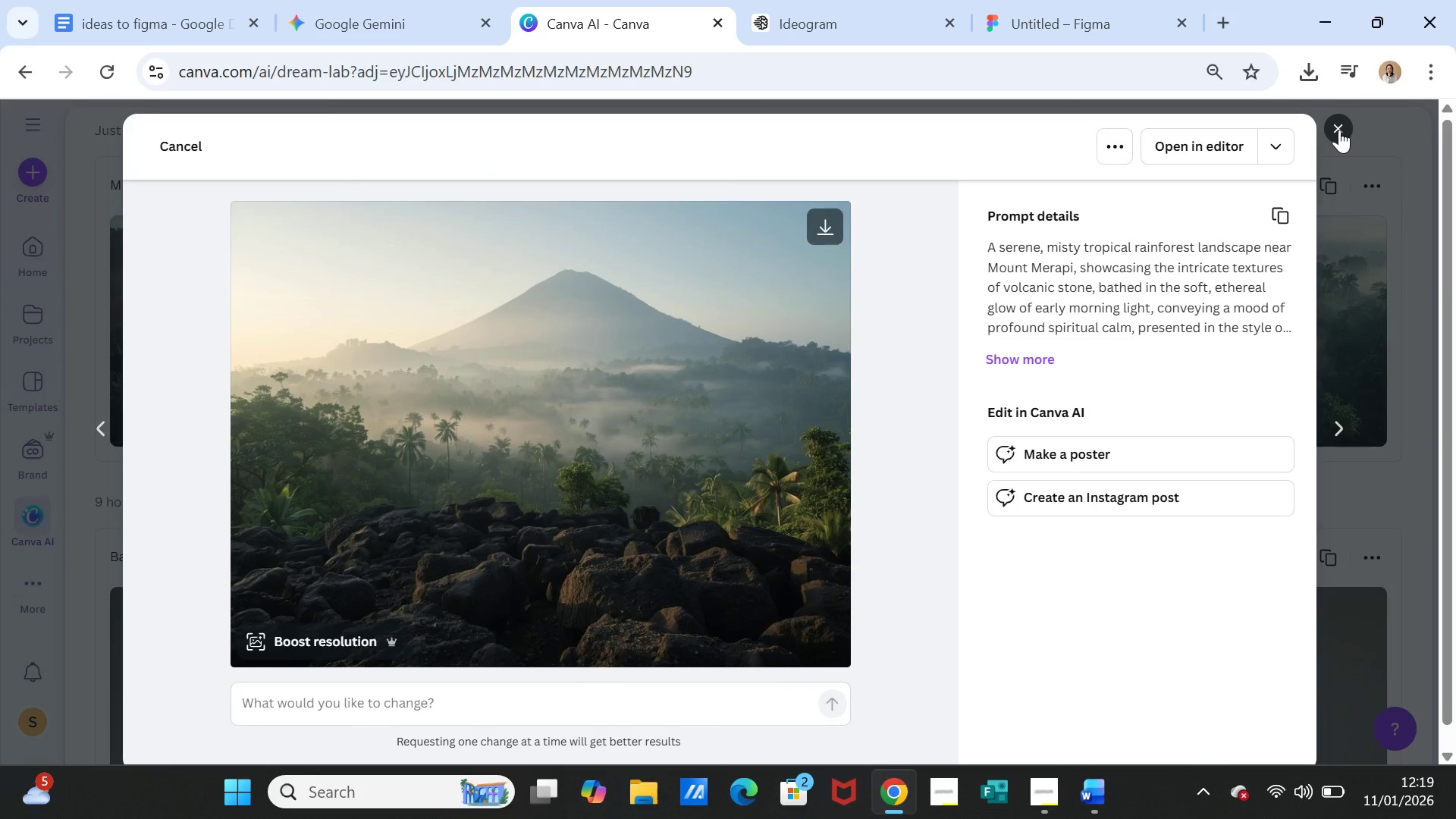 
left_click([1339, 130])
 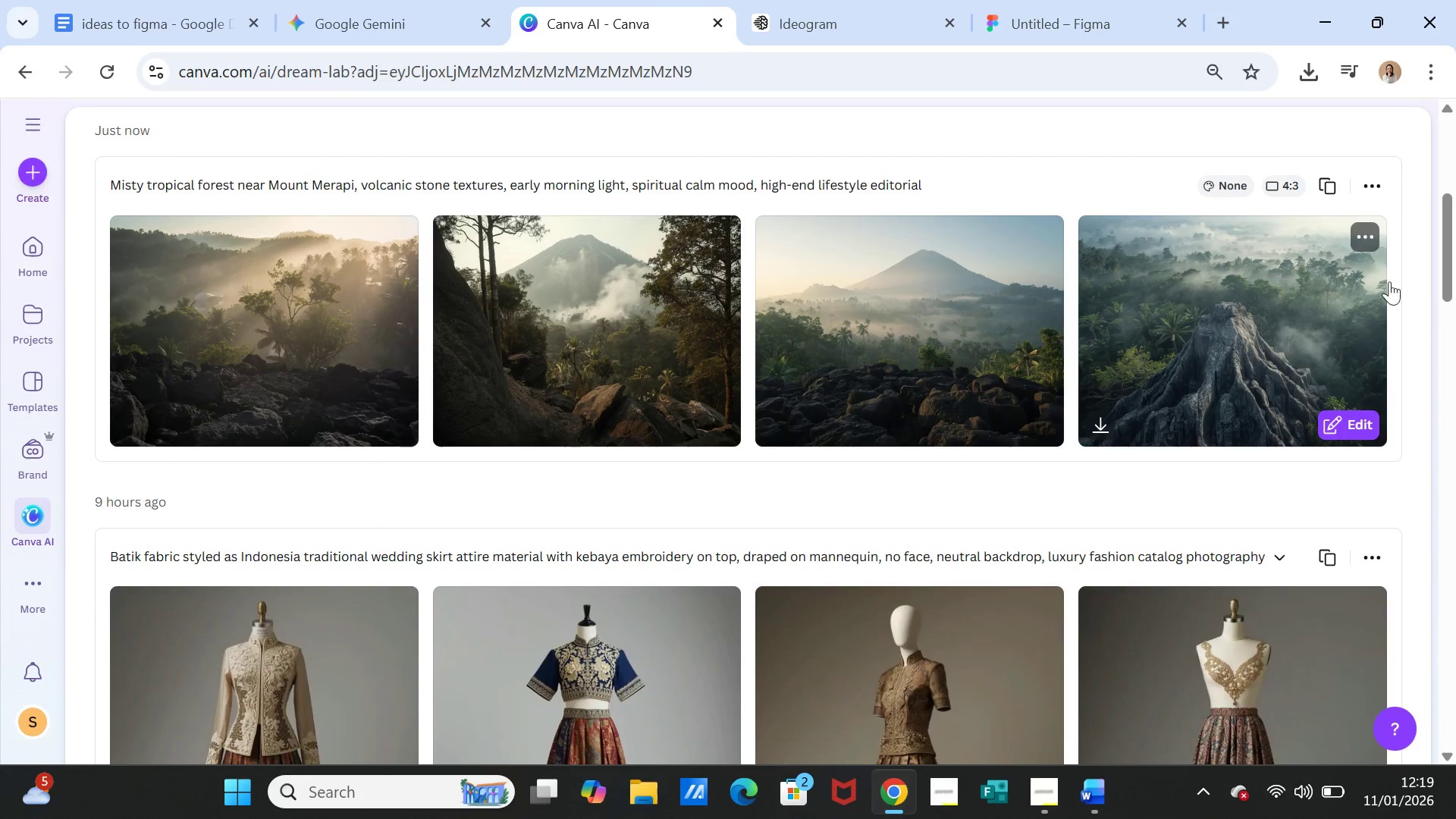 
left_click([1335, 183])
 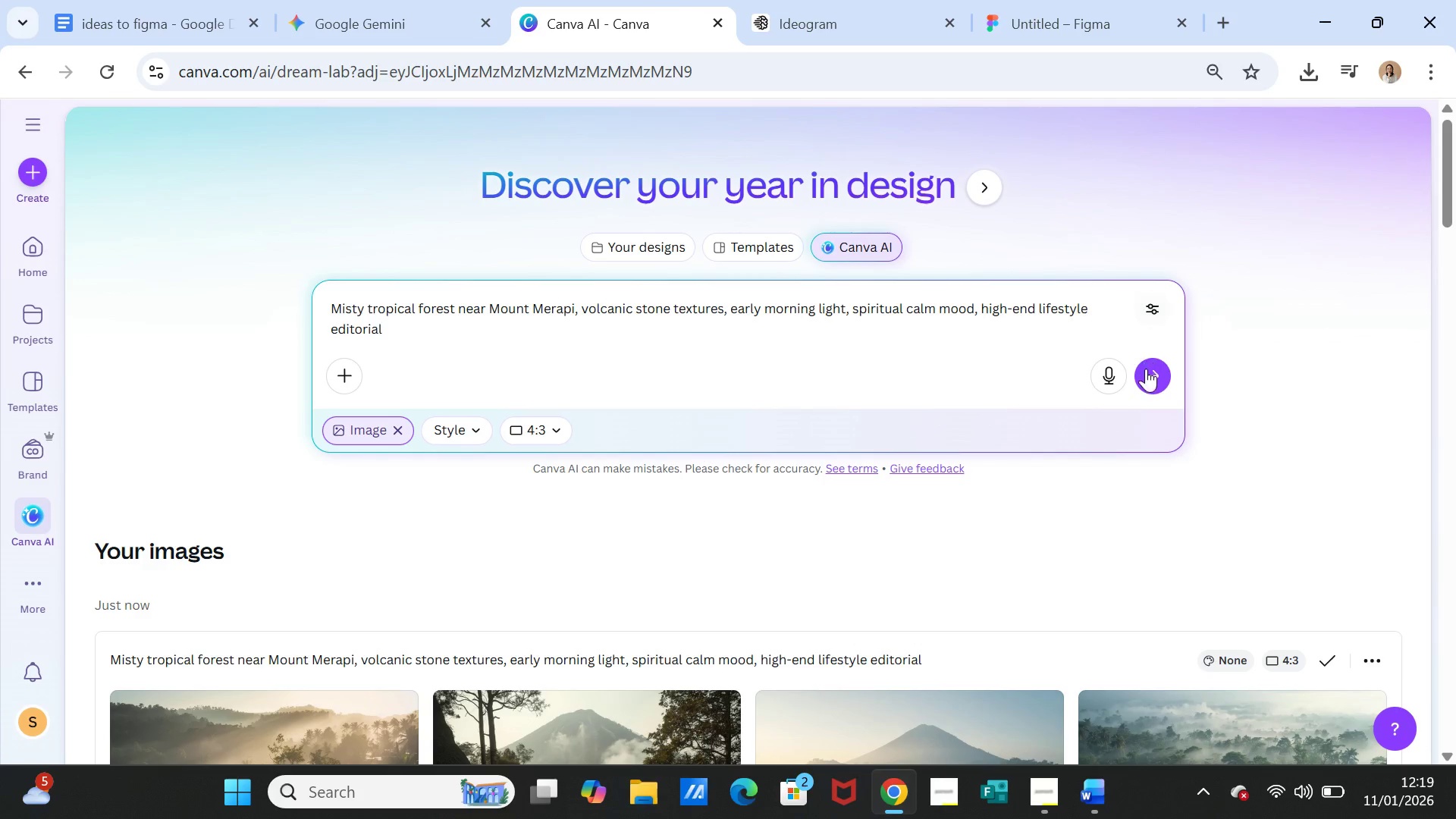 
left_click([1147, 370])
 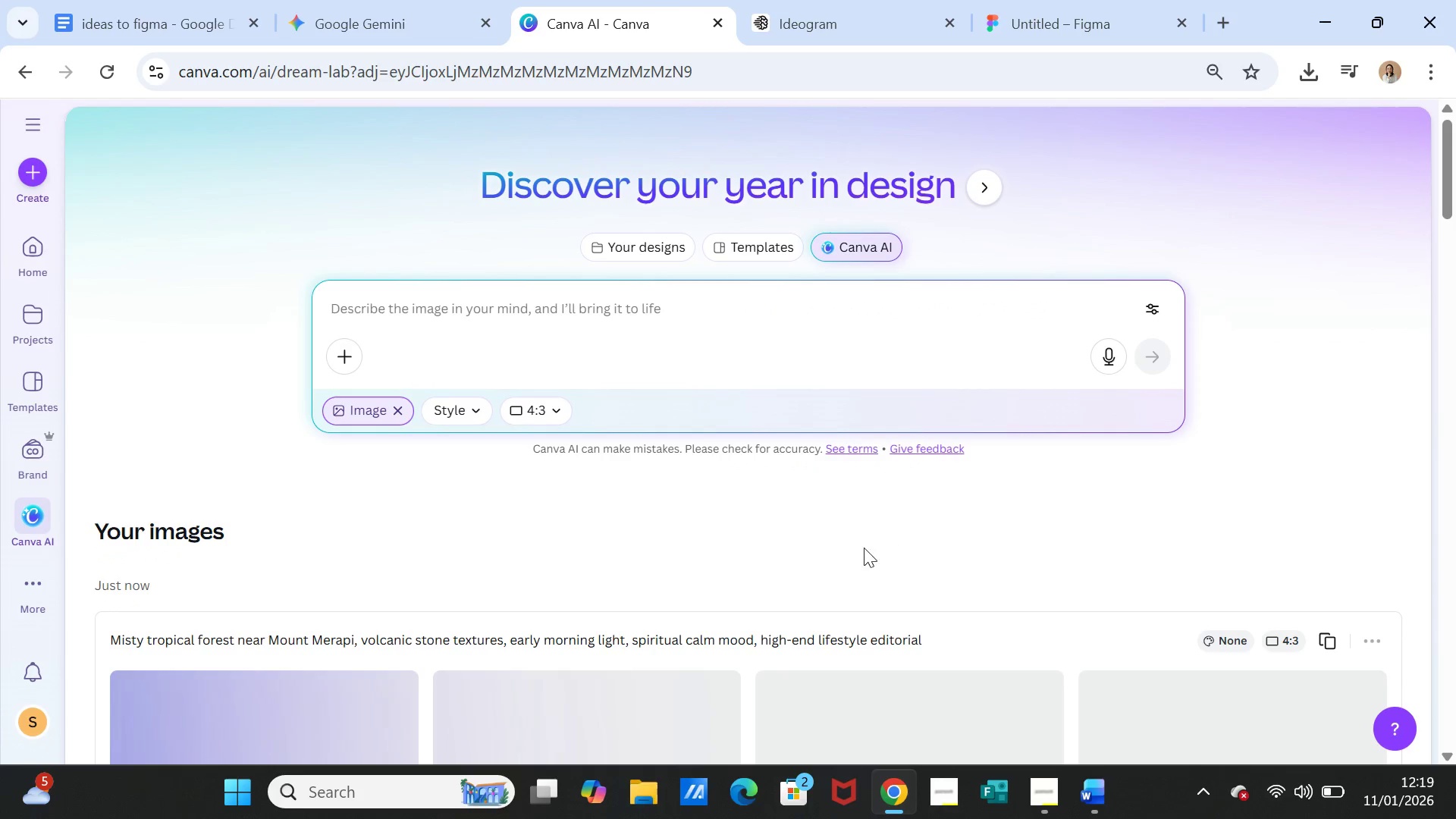 
scroll: coordinate [947, 476], scroll_direction: down, amount: 1.0
 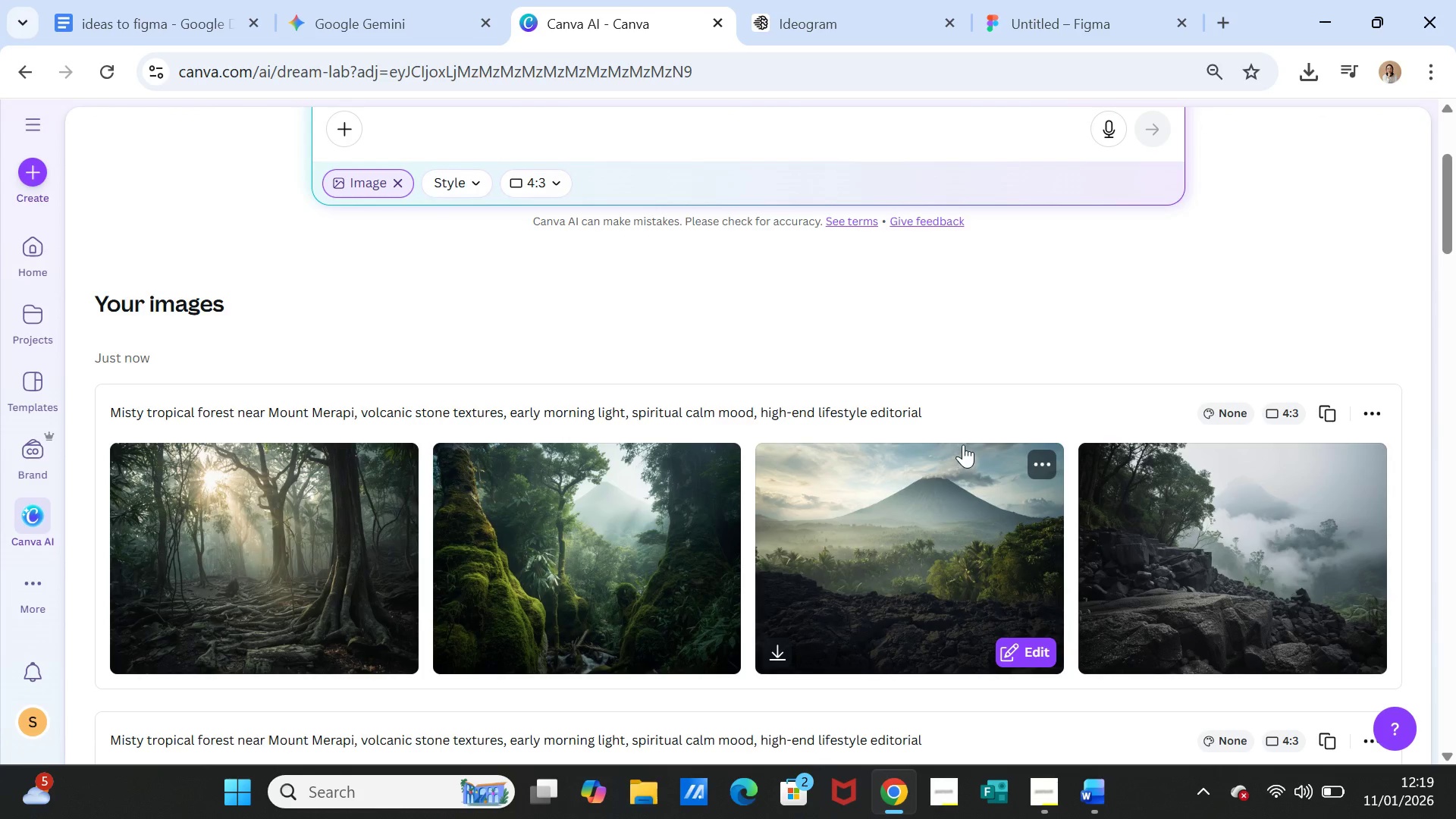 
wait(6.55)
 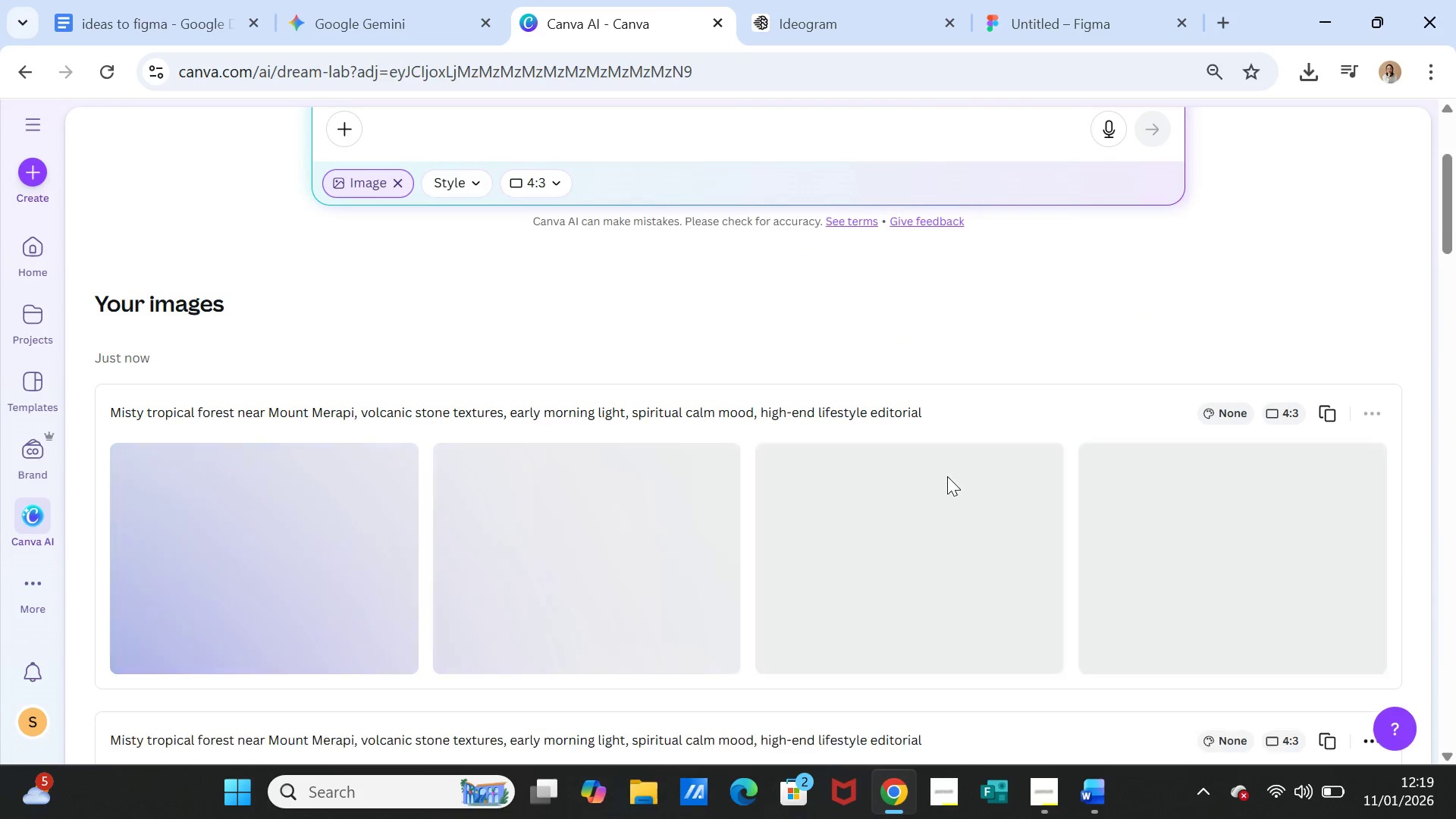 
left_click([1266, 578])
 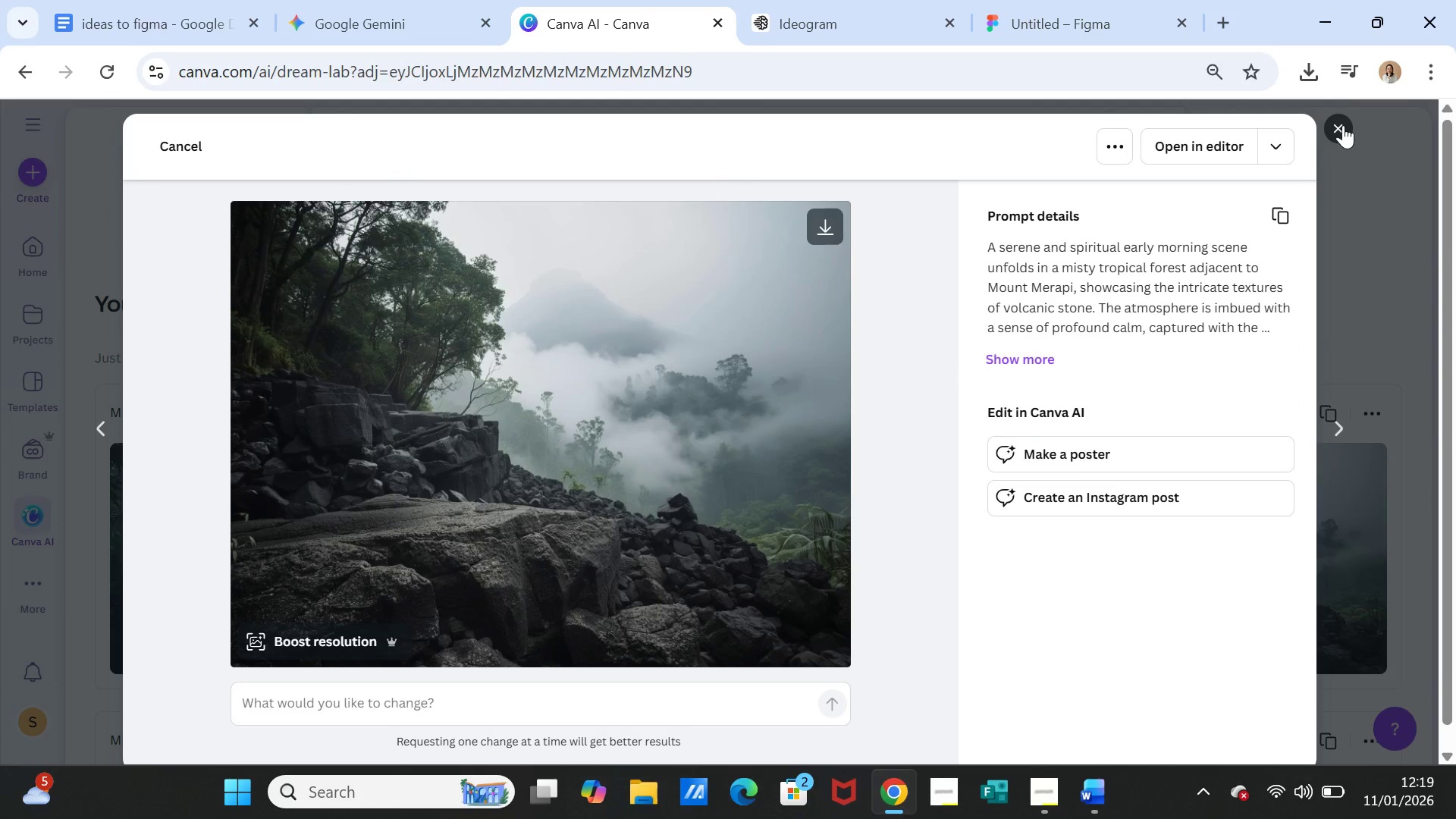 
left_click([1343, 125])
 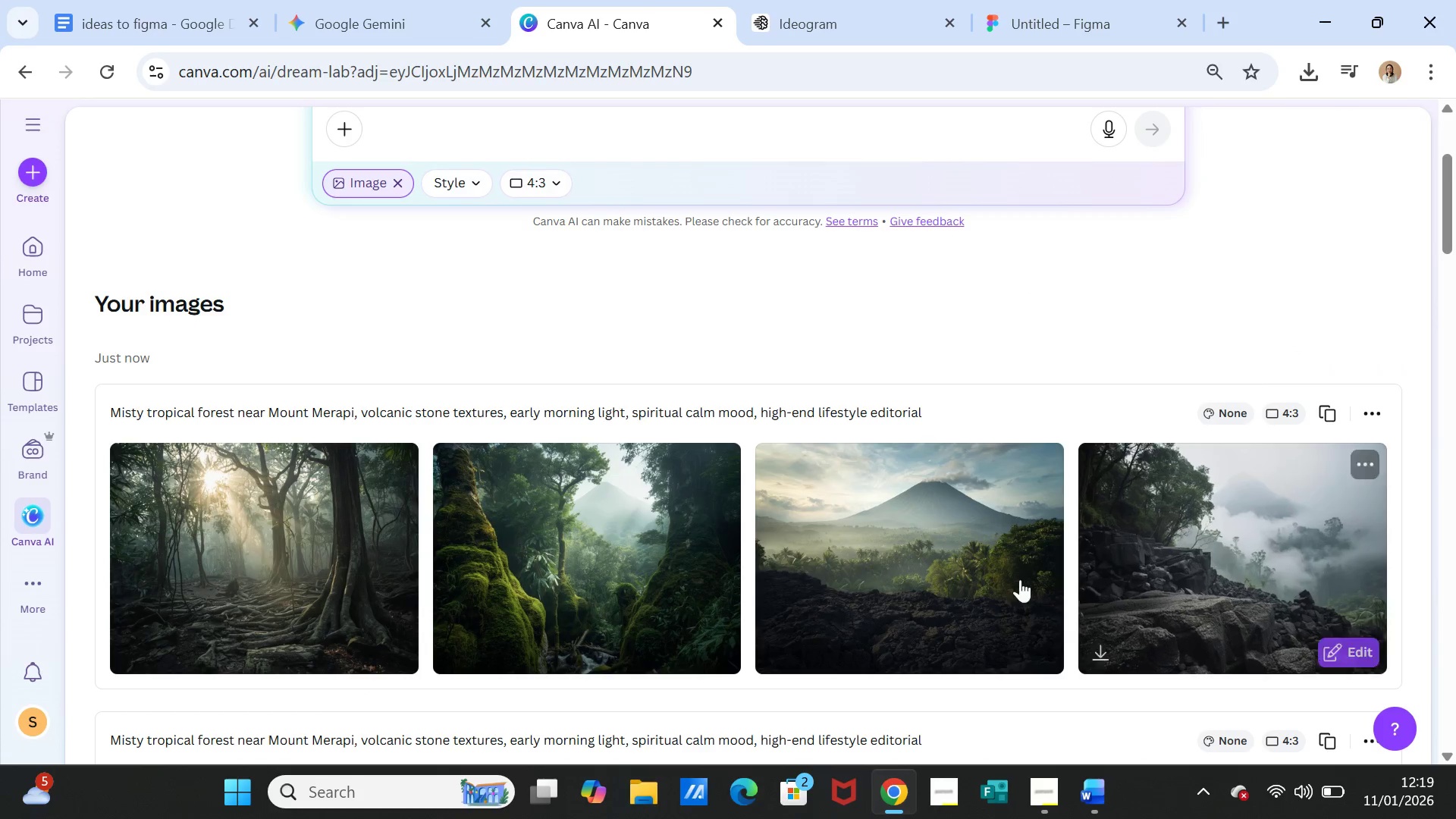 
left_click([992, 582])
 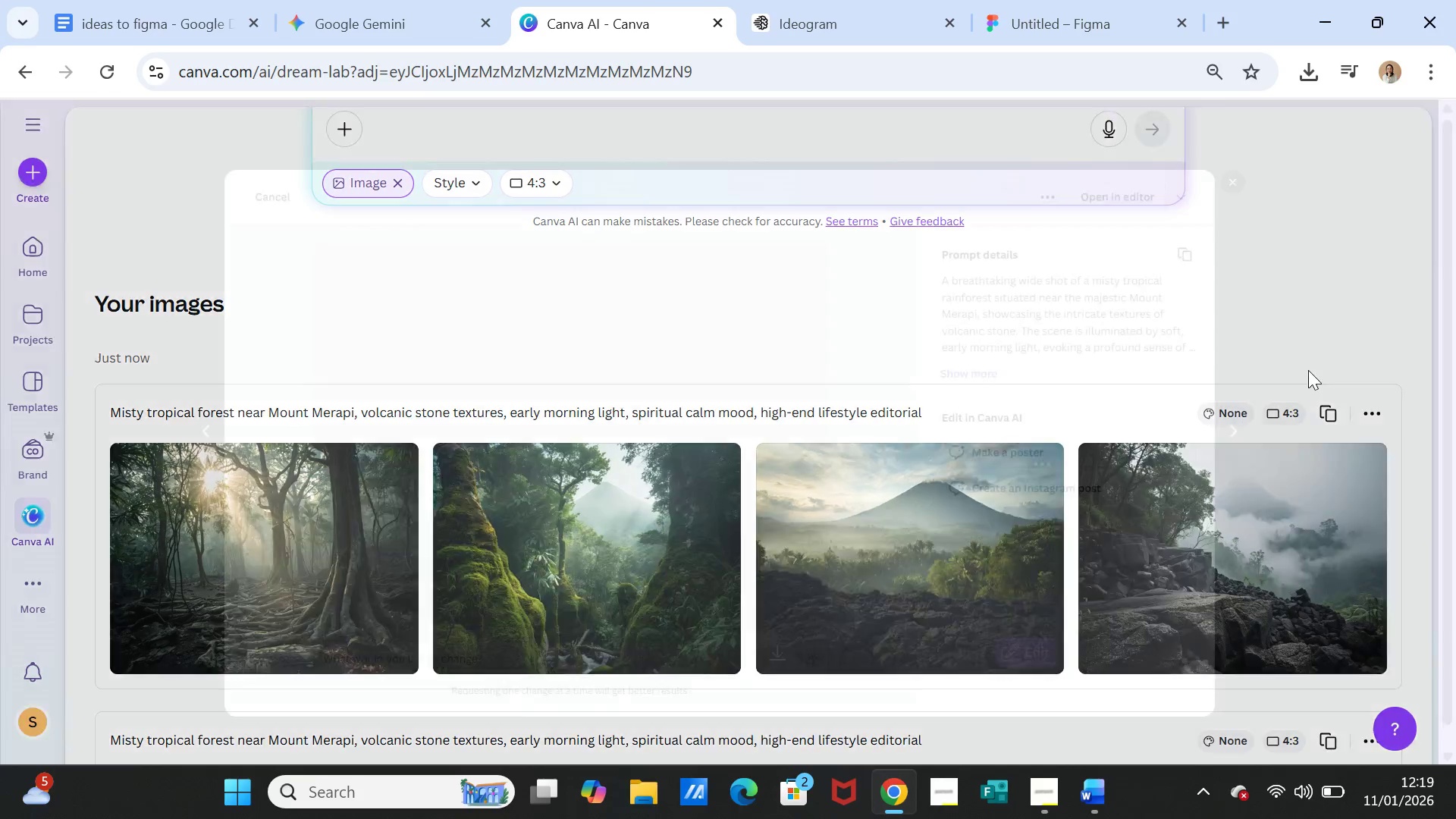 
mouse_move([1310, 347])
 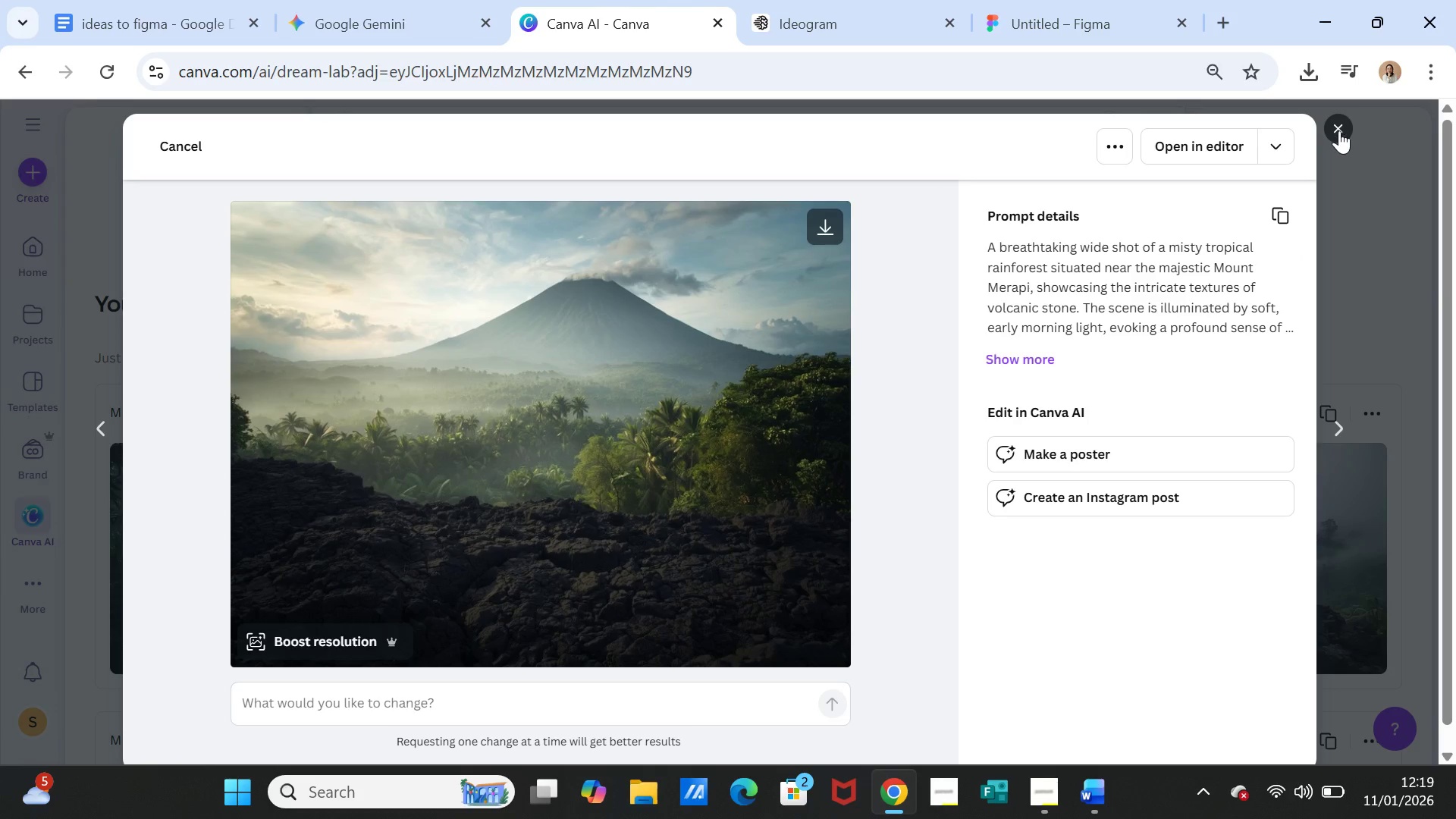 
left_click([1339, 130])
 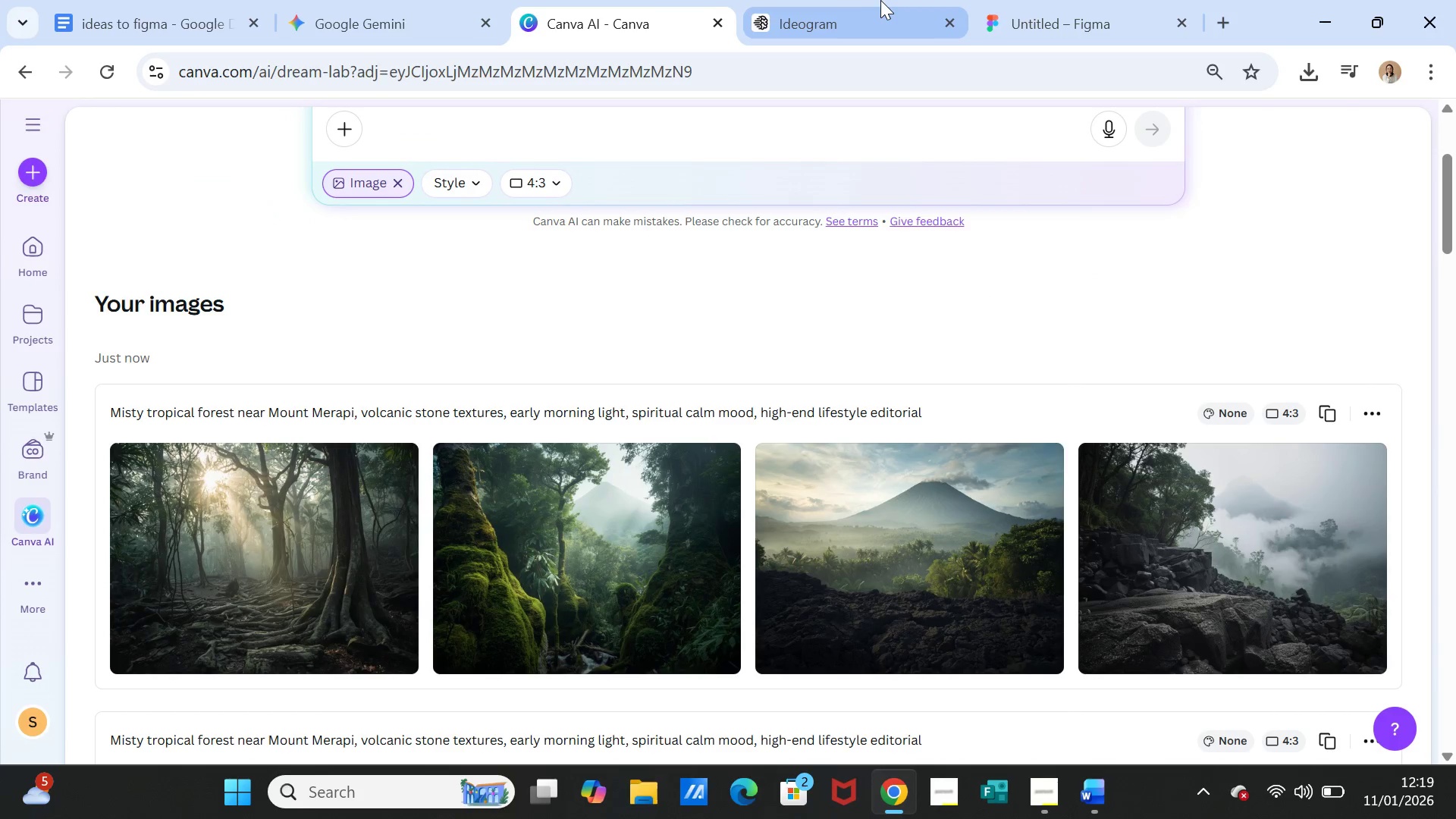 
left_click([832, 8])
 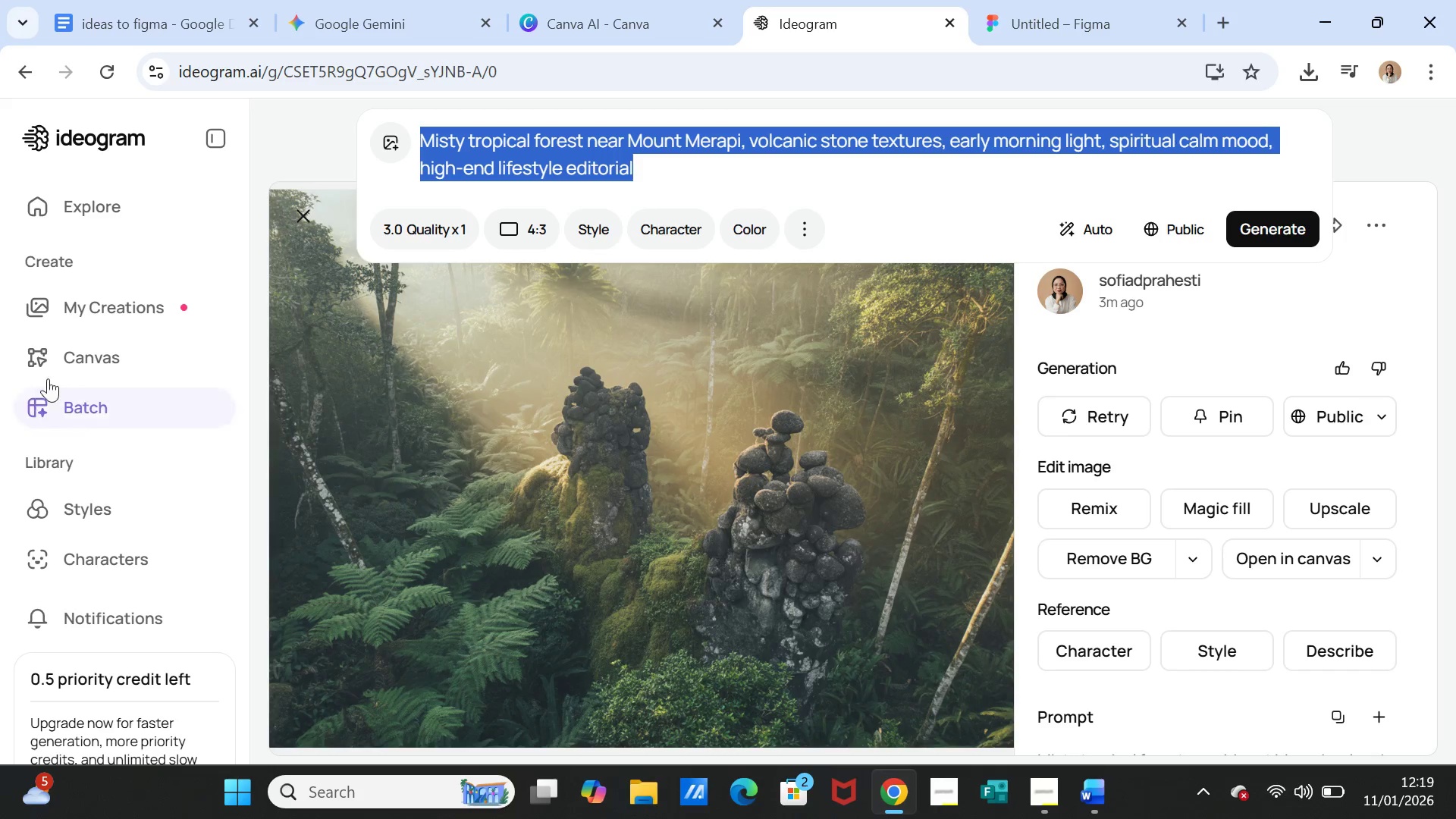 
left_click([94, 312])
 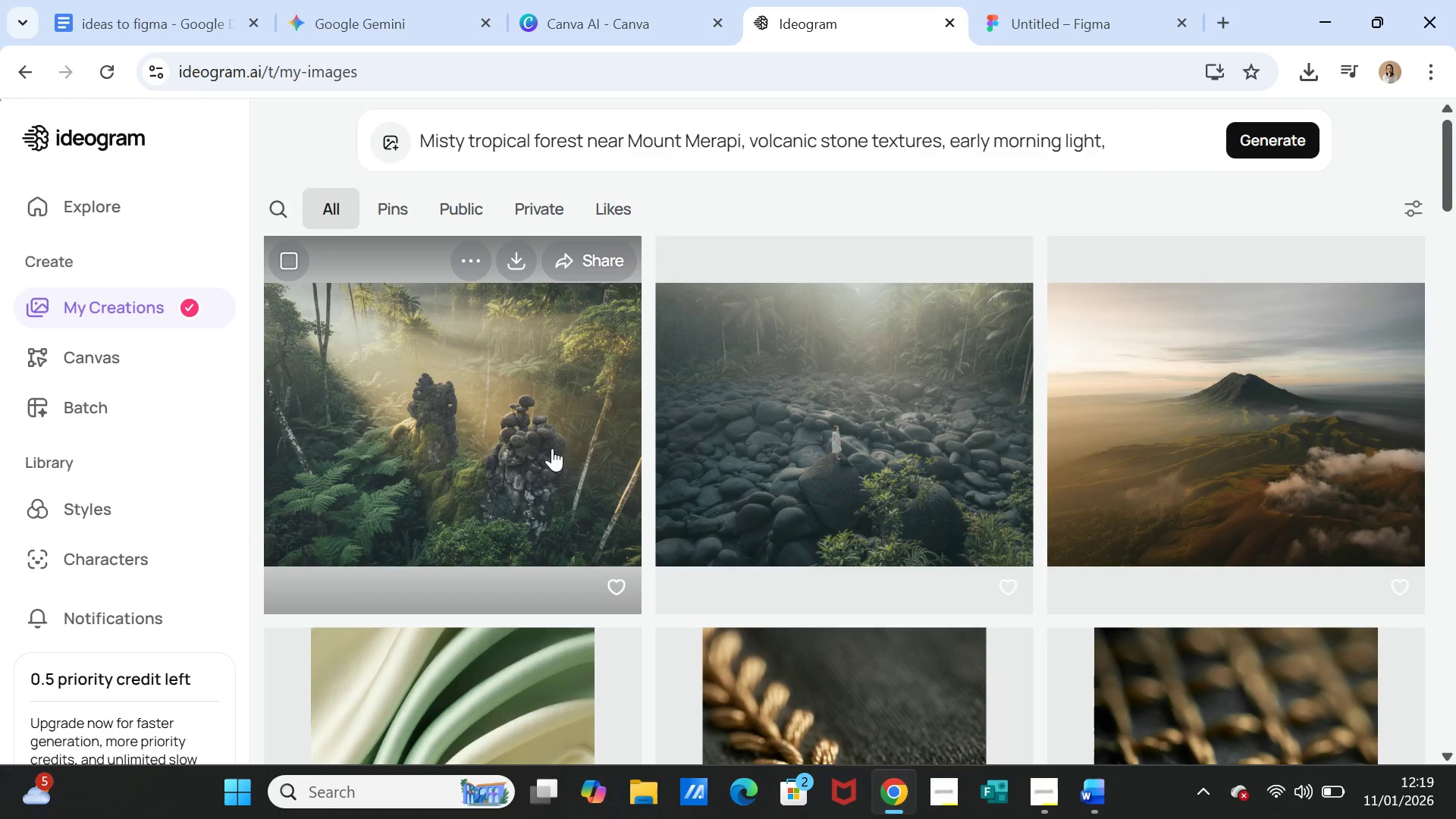 
left_click([799, 416])
 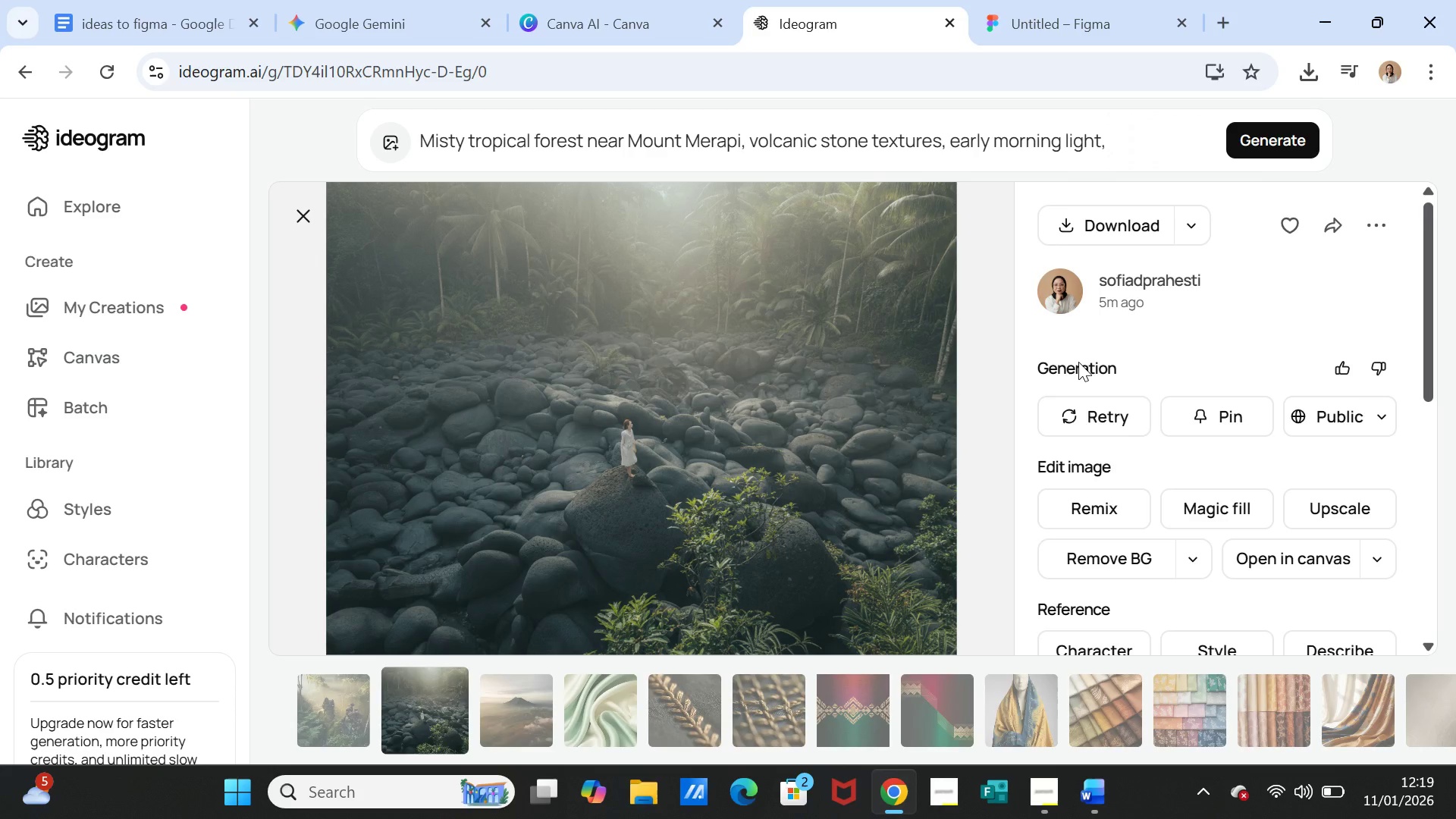 
wait(7.03)
 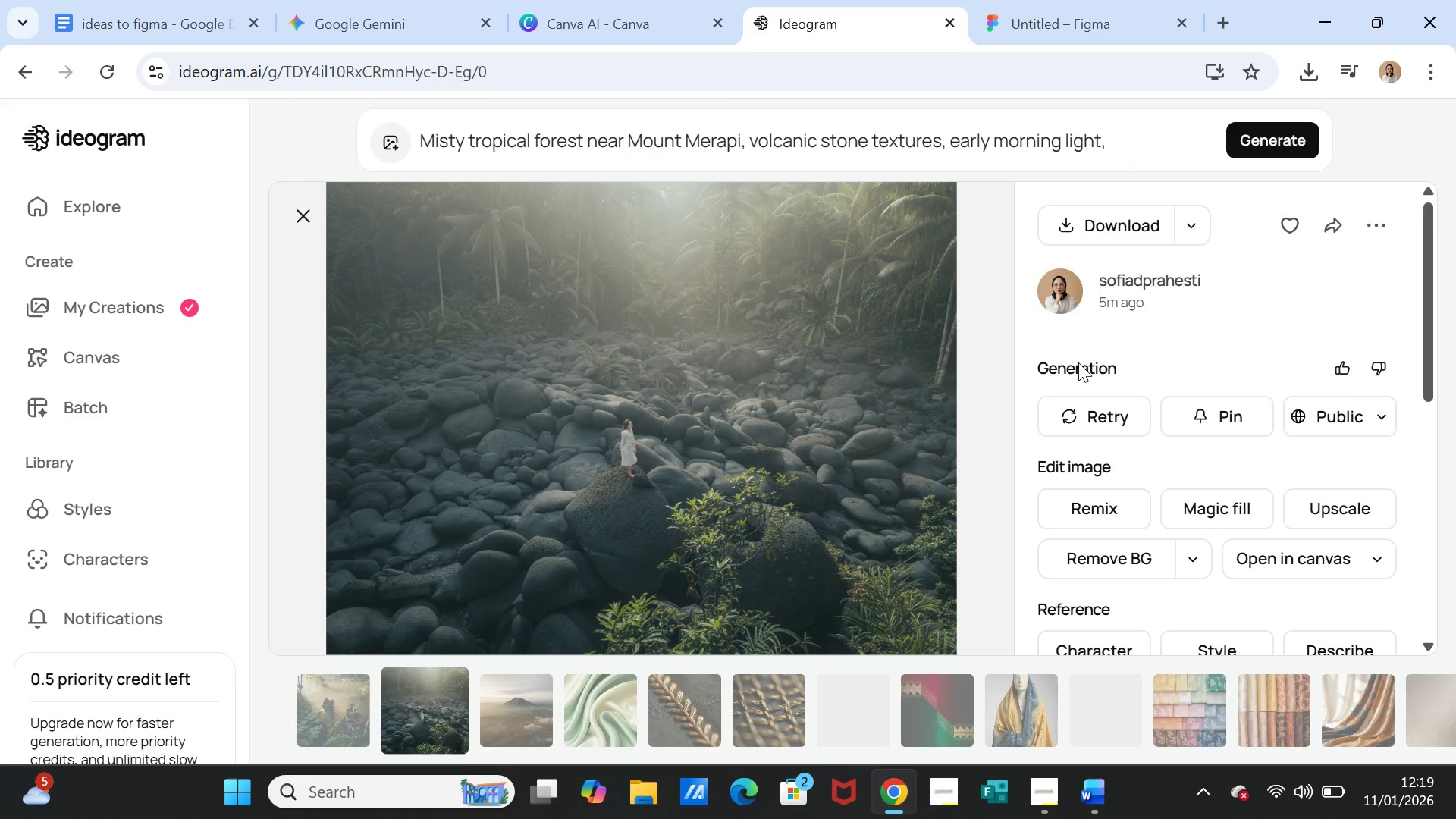 
left_click([1131, 221])
 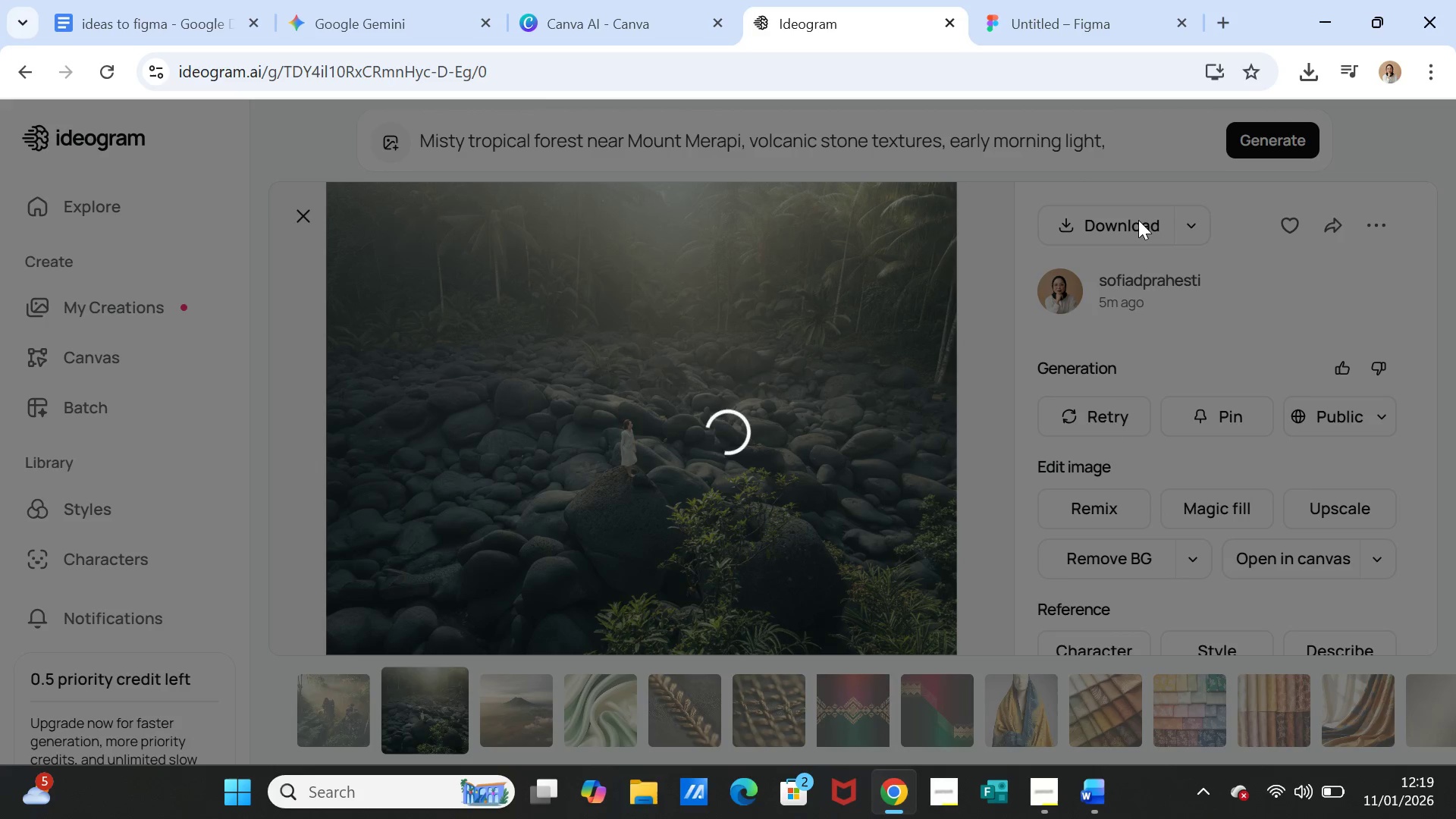 
mouse_move([1084, 244])
 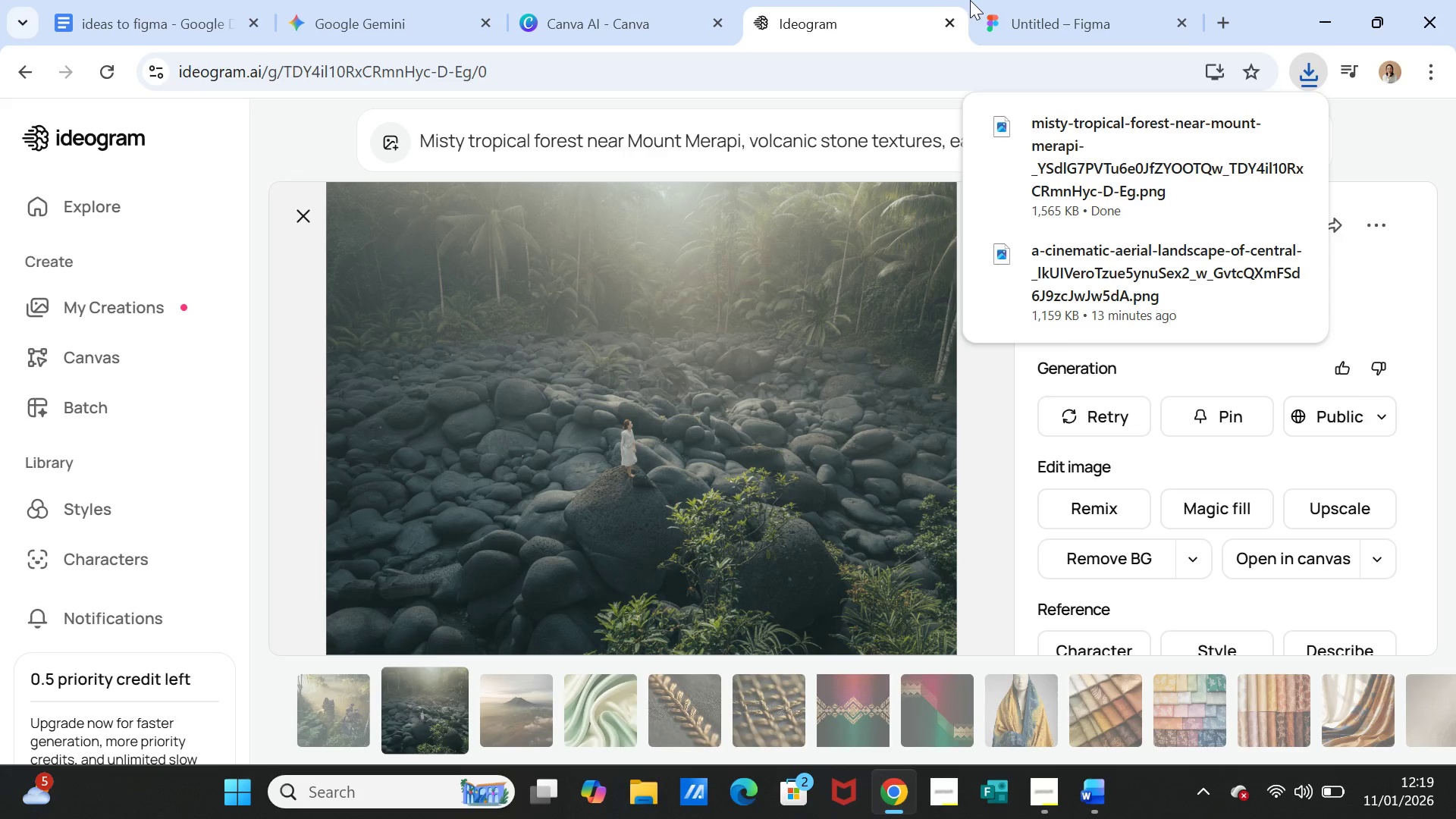 
left_click([1004, 3])
 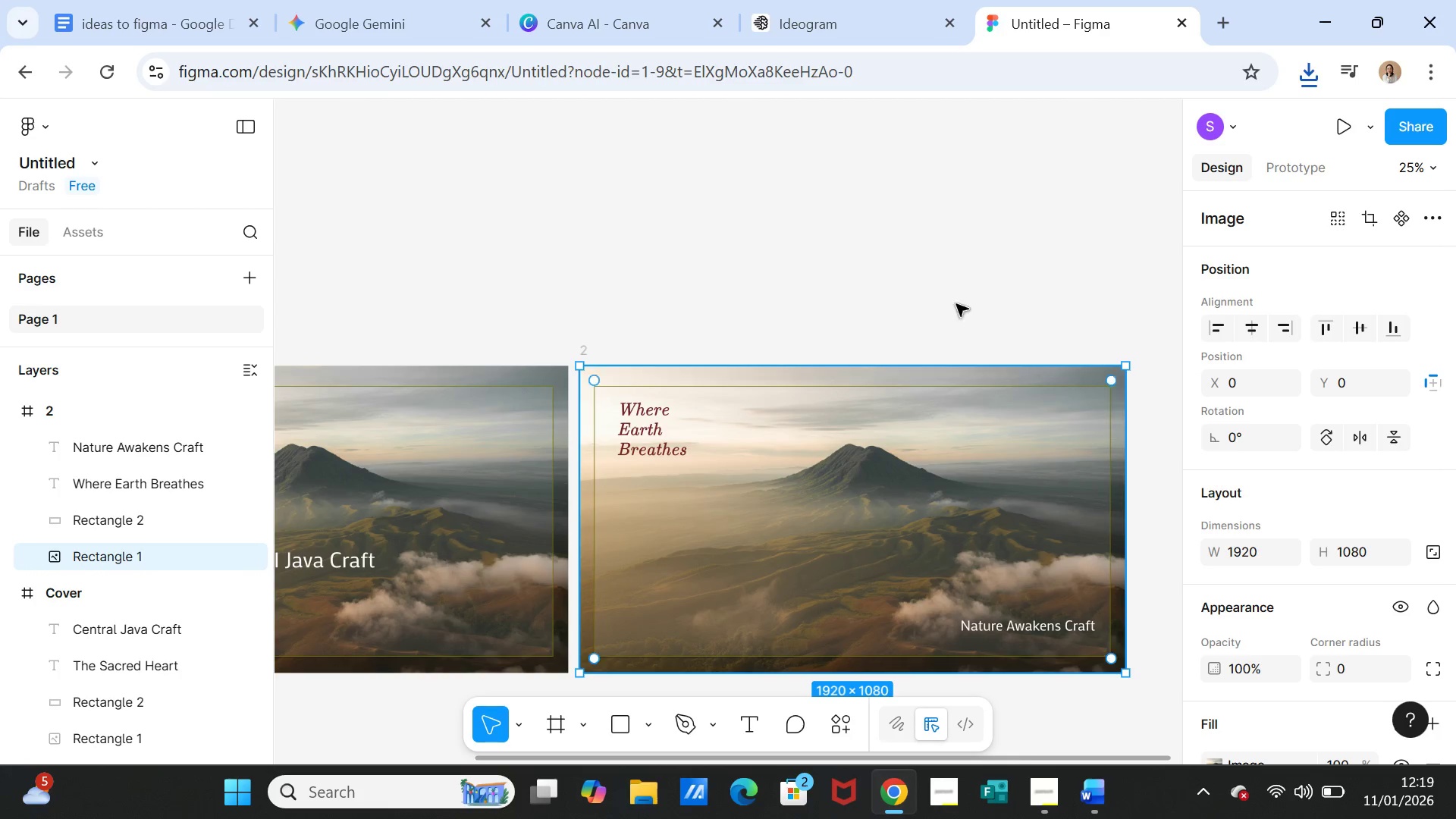 
wait(6.43)
 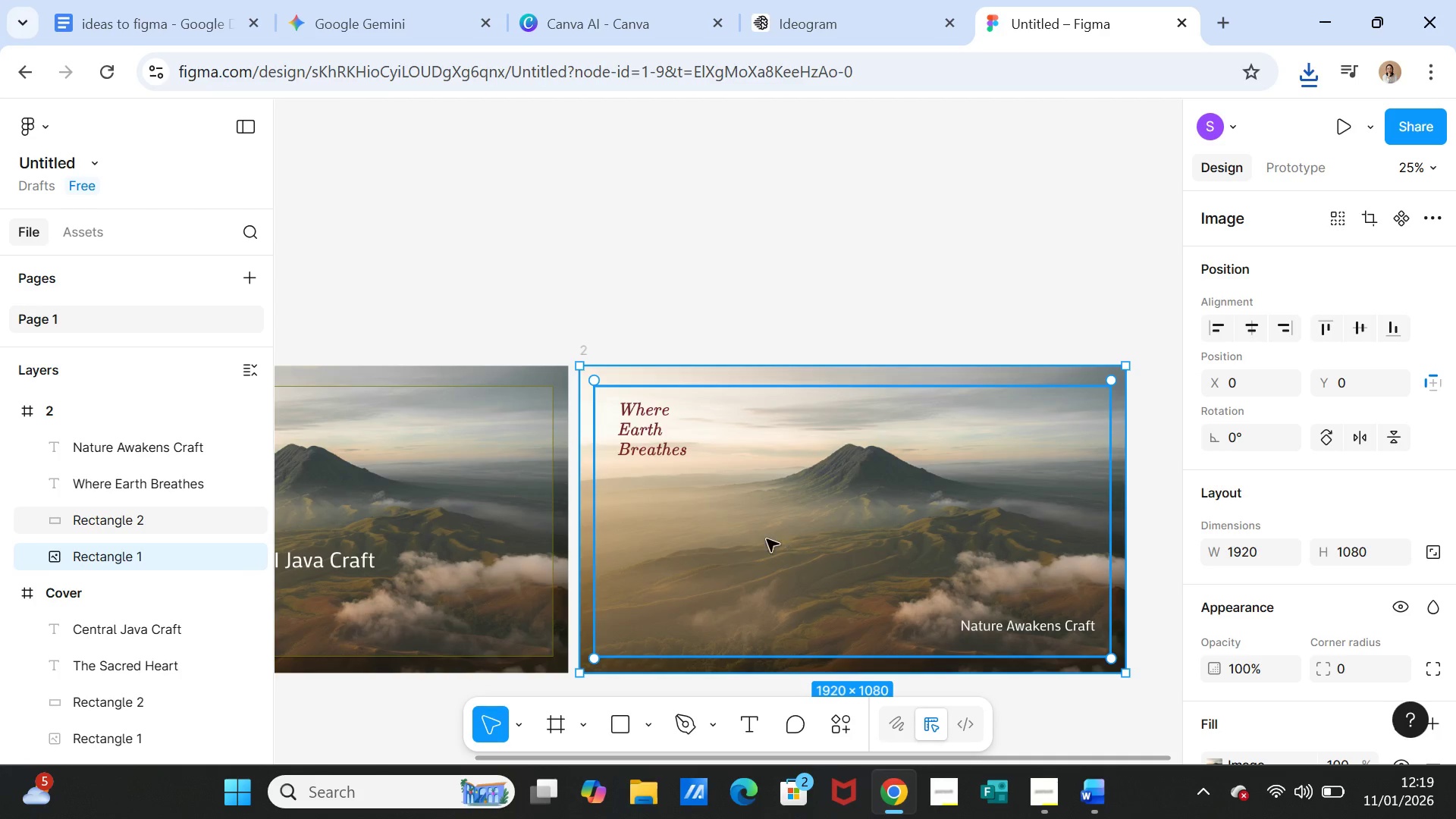 
mouse_move([812, 20])
 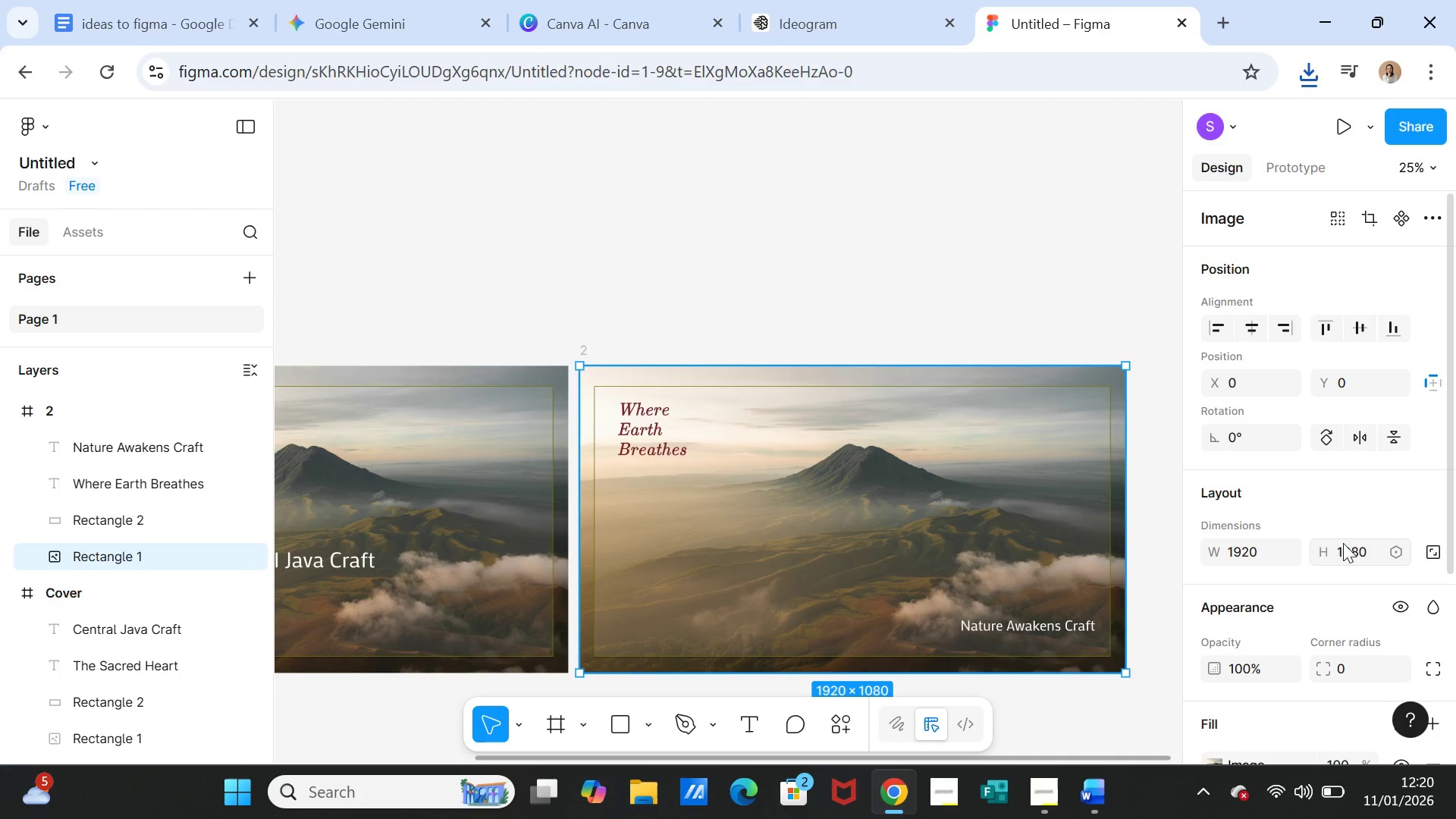 
scroll: coordinate [1345, 541], scroll_direction: down, amount: 1.0
 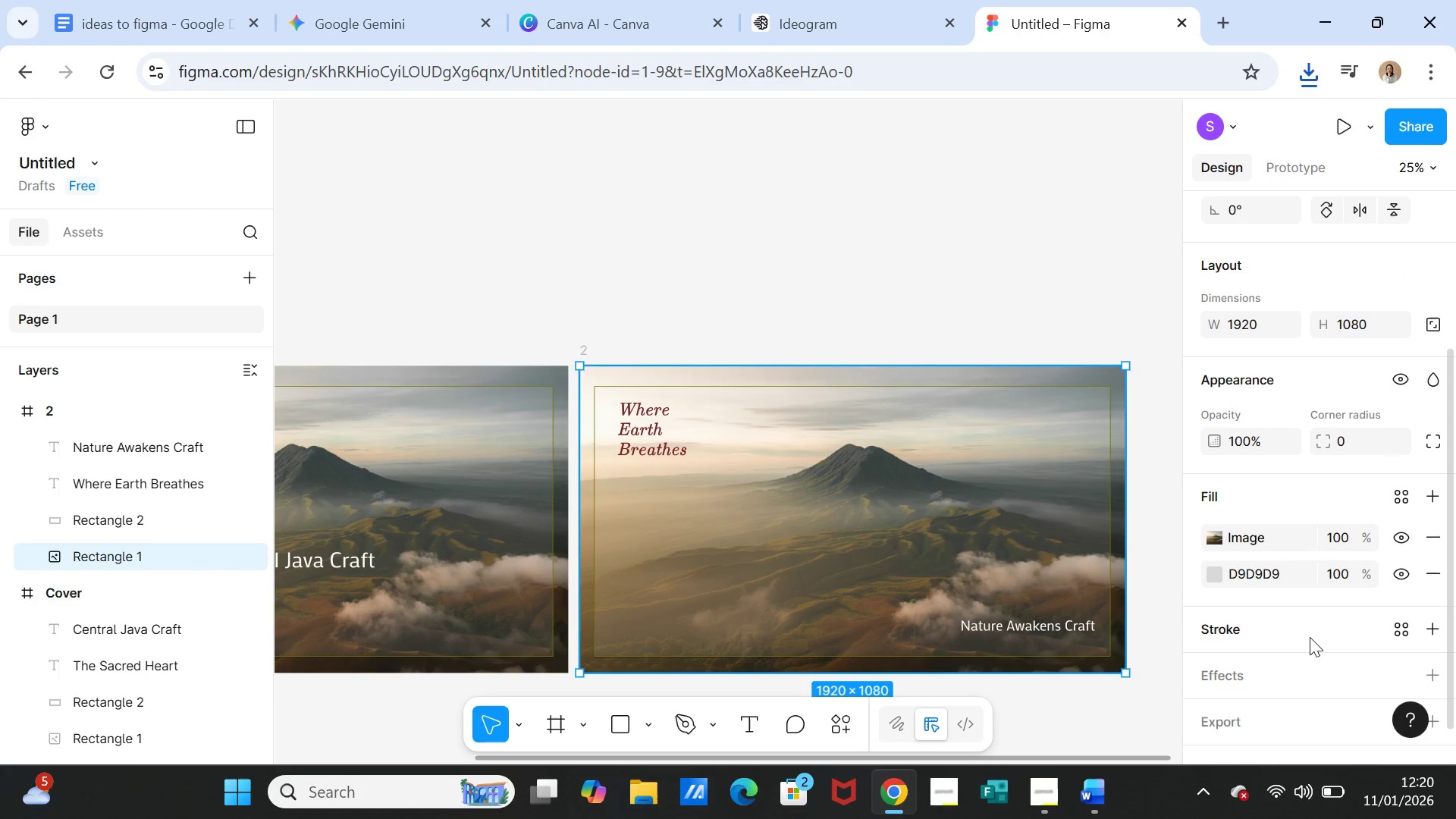 
left_click([1257, 535])
 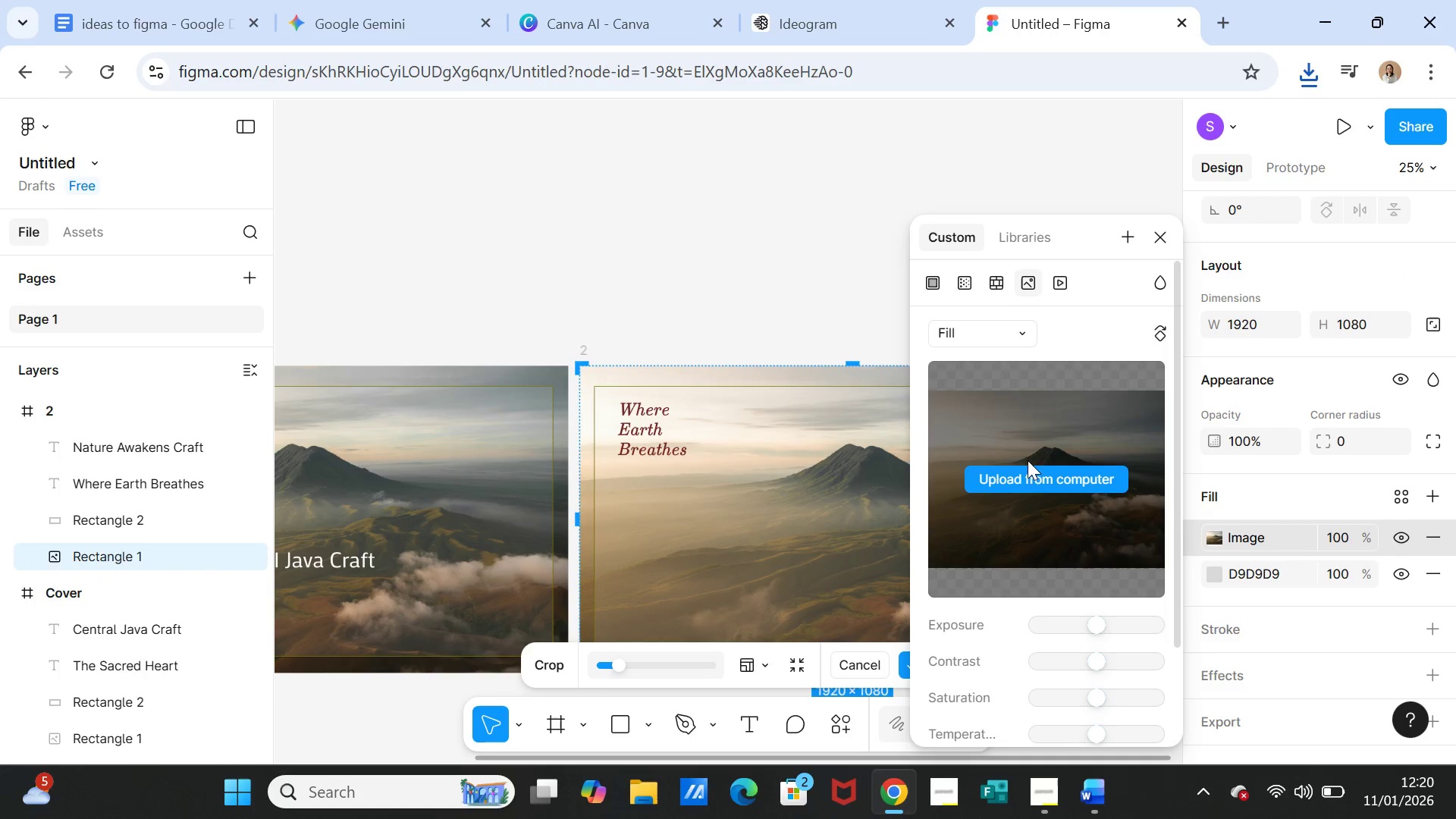 
left_click([1028, 479])
 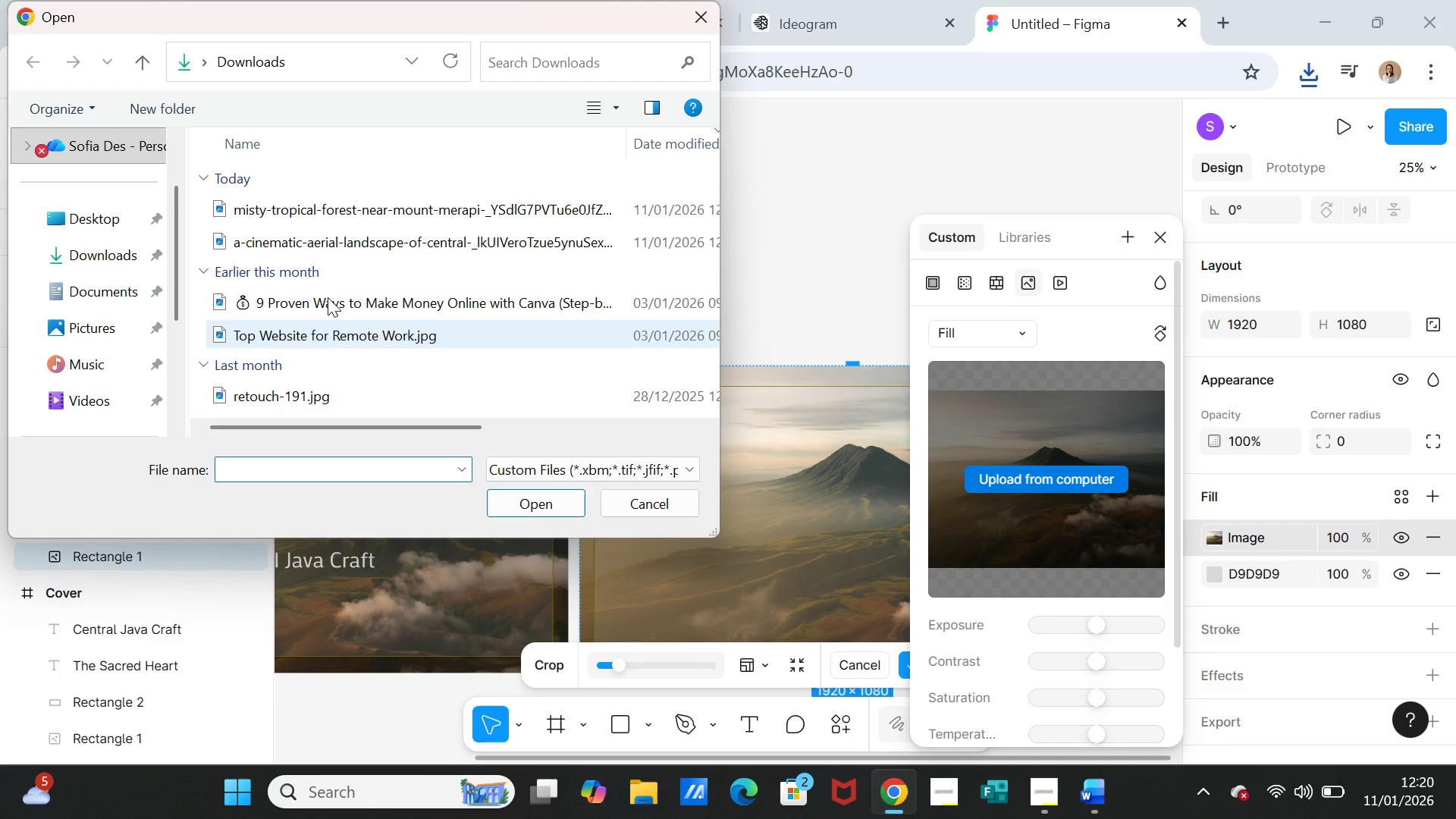 
left_click([318, 212])
 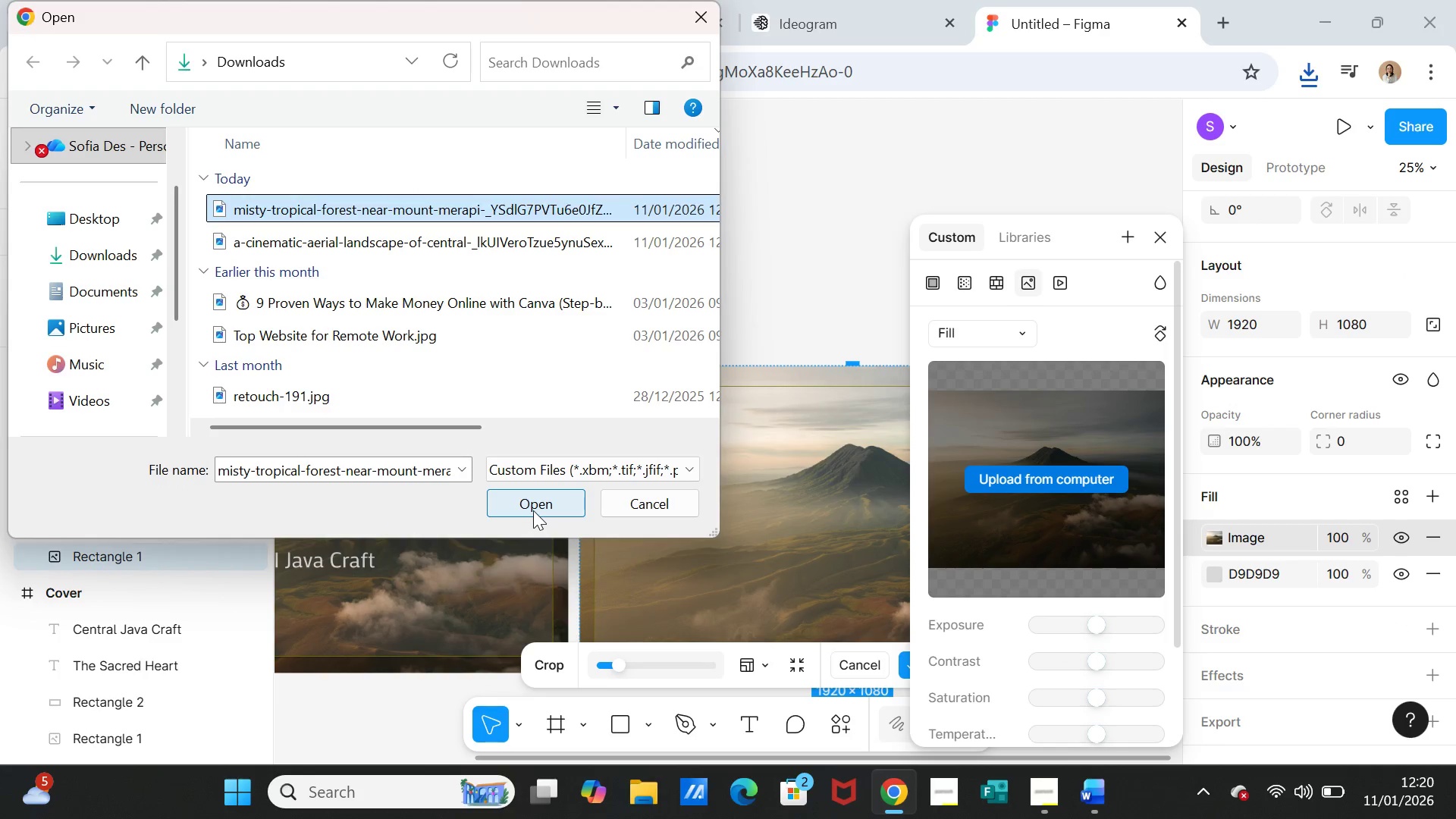 
left_click([533, 510])
 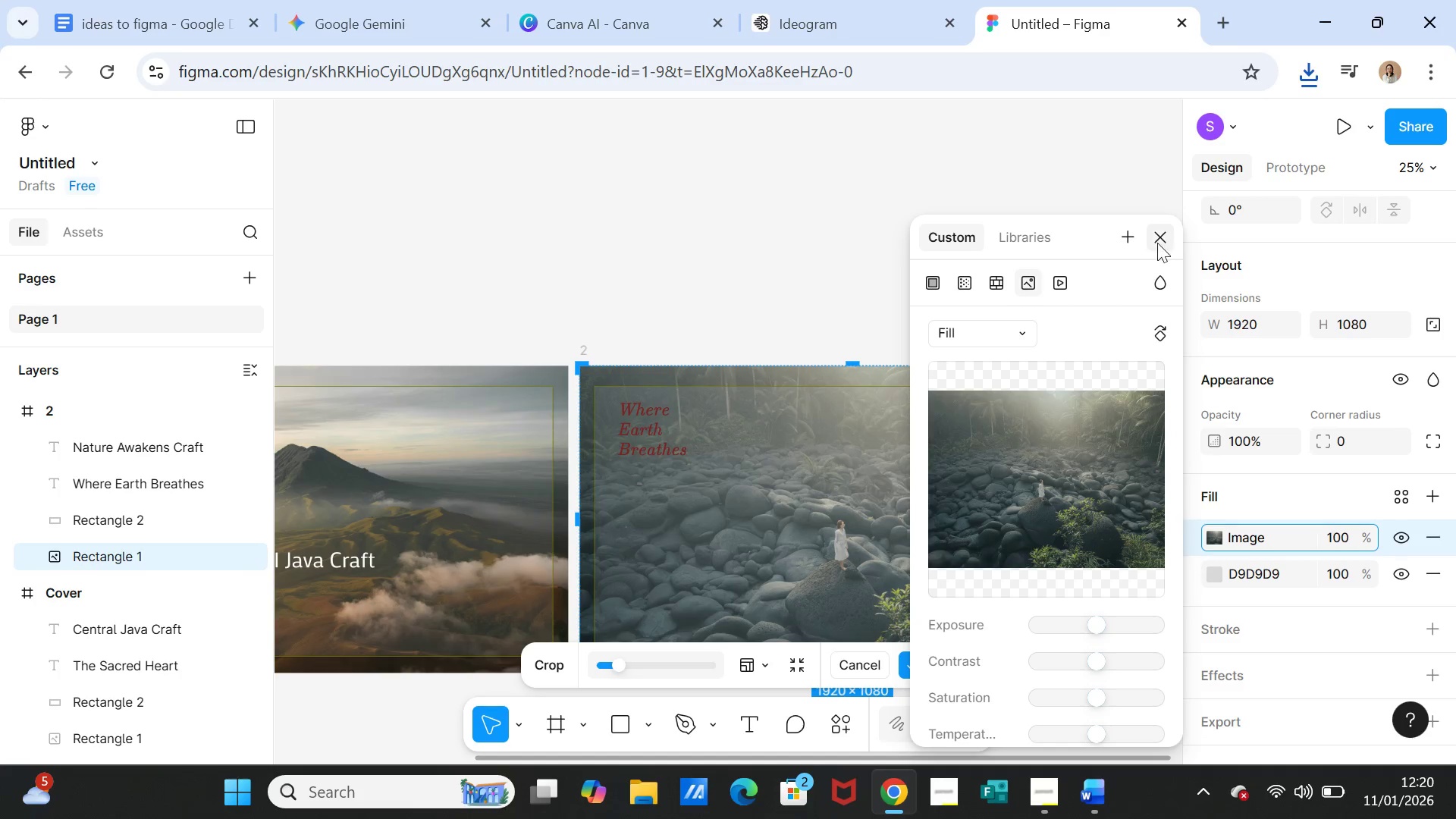 
left_click([1159, 236])
 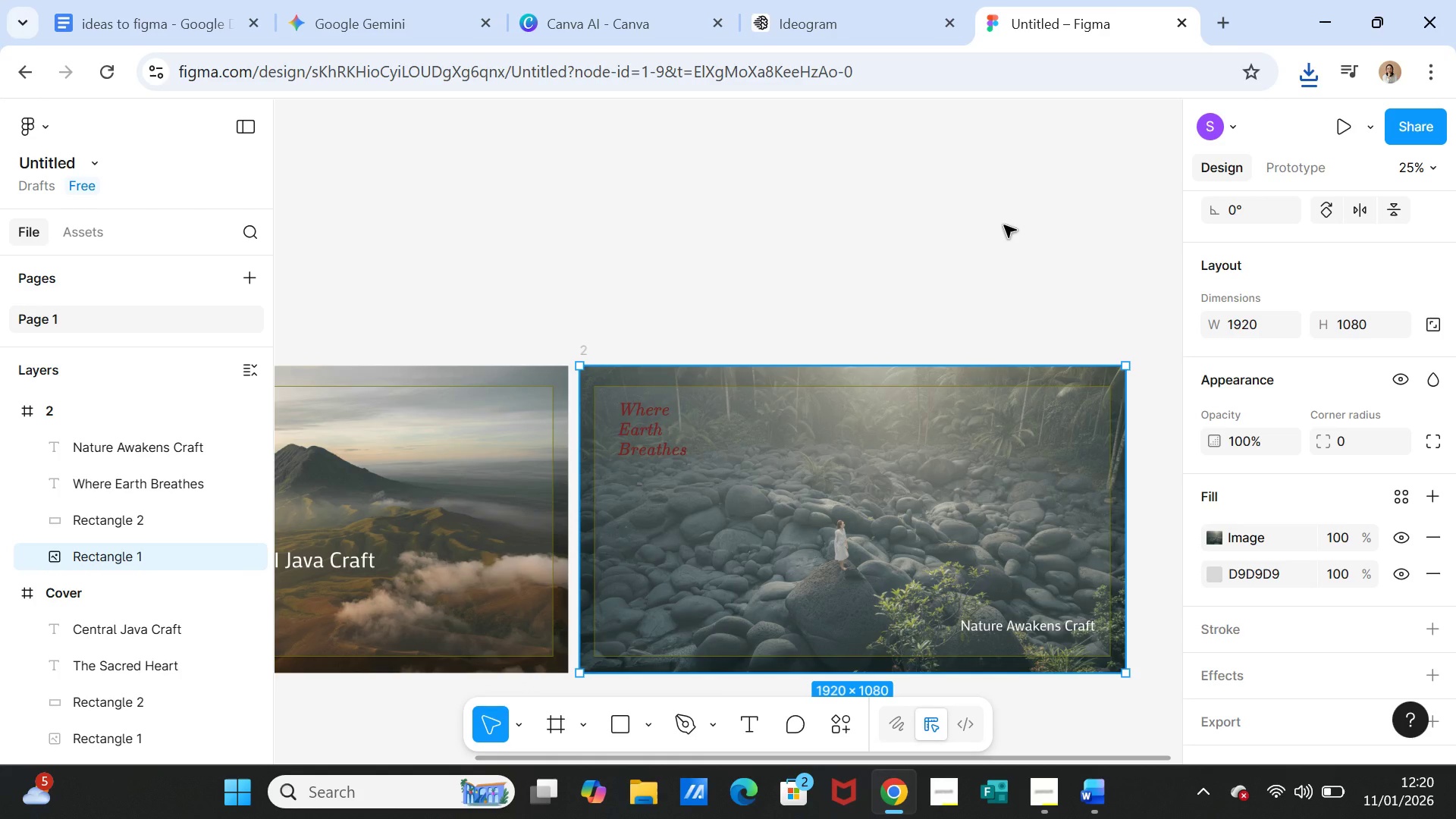 
left_click([1004, 225])
 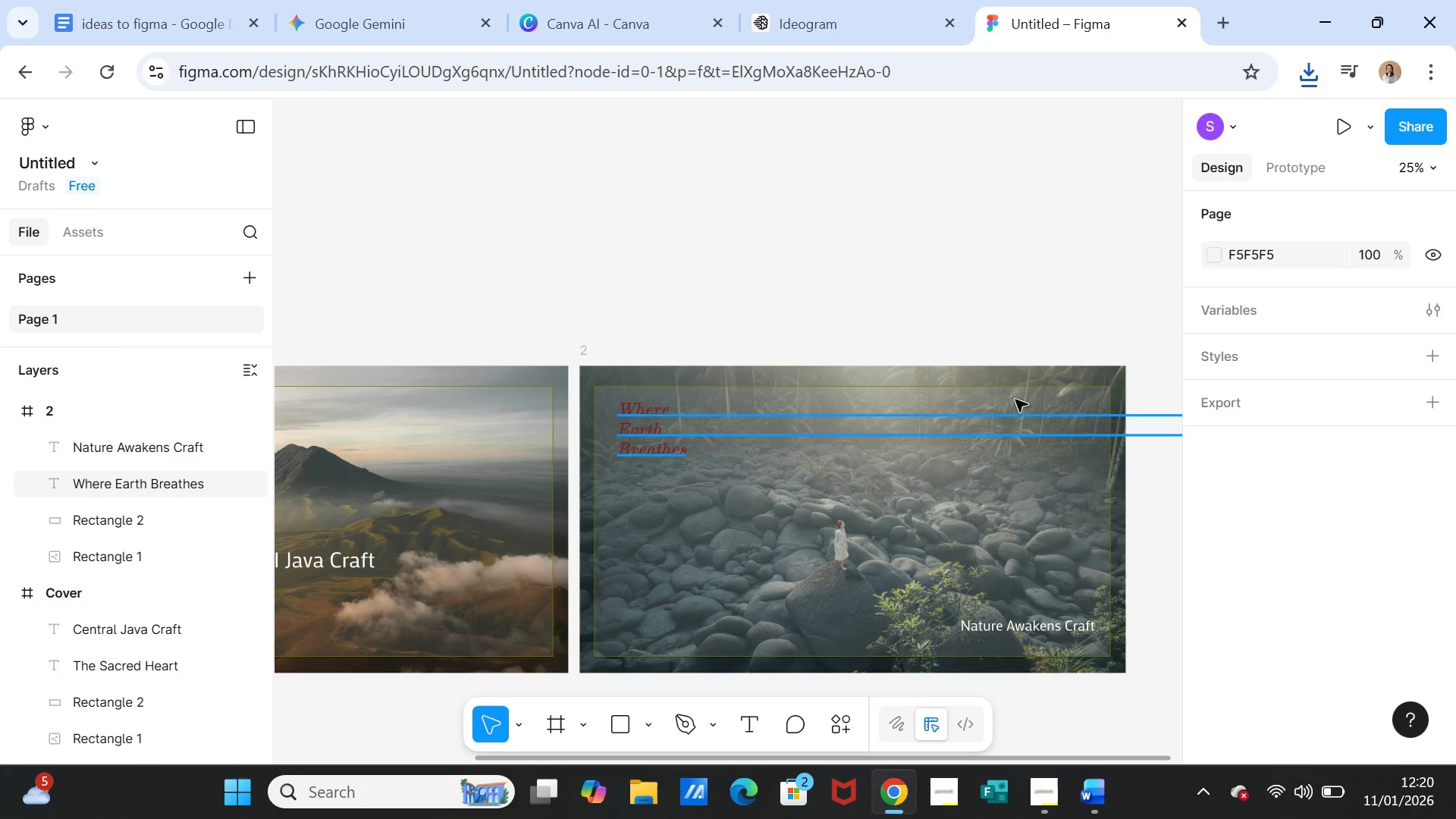 
left_click([1016, 394])
 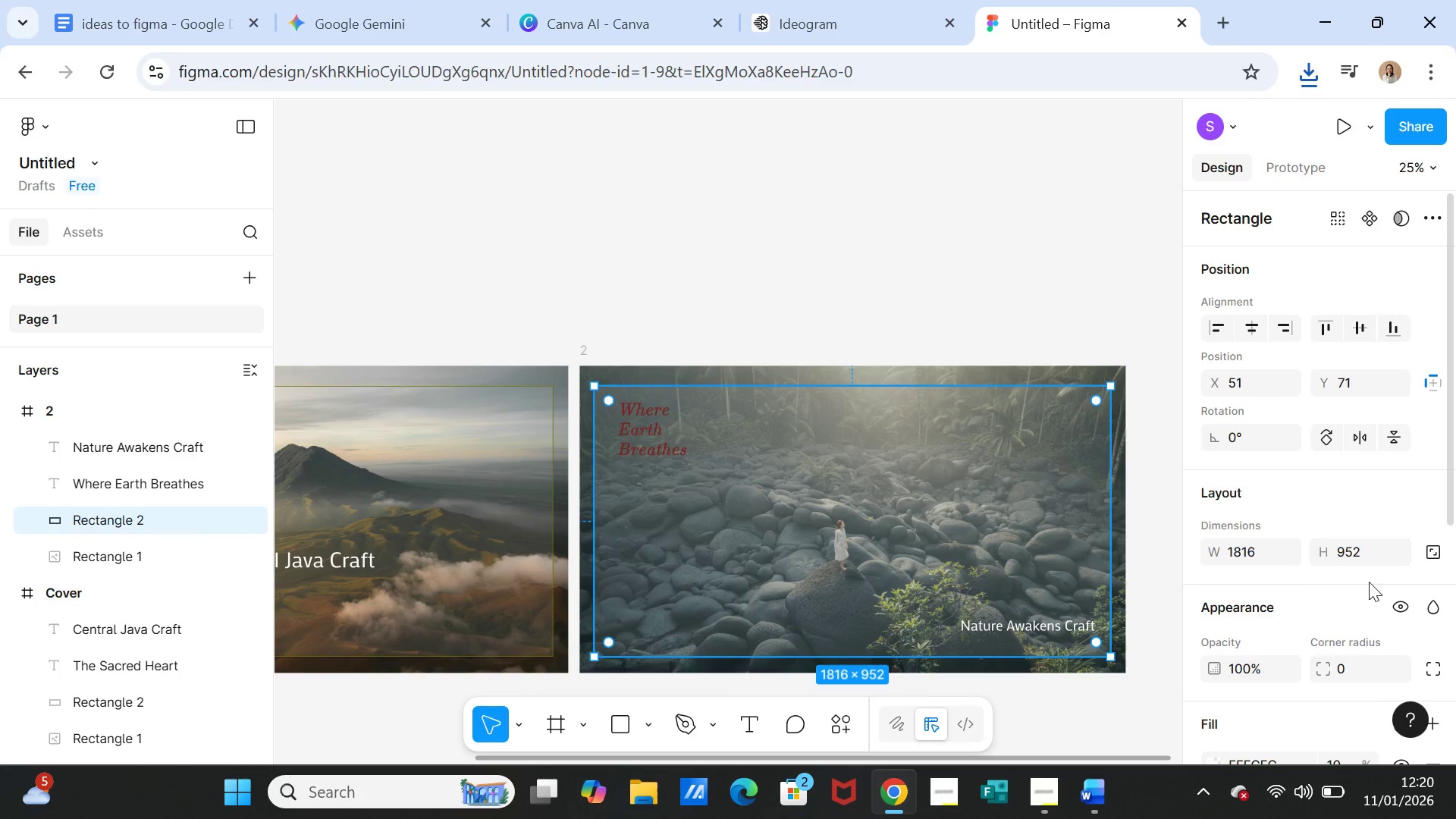 
scroll: coordinate [1369, 591], scroll_direction: down, amount: 3.0
 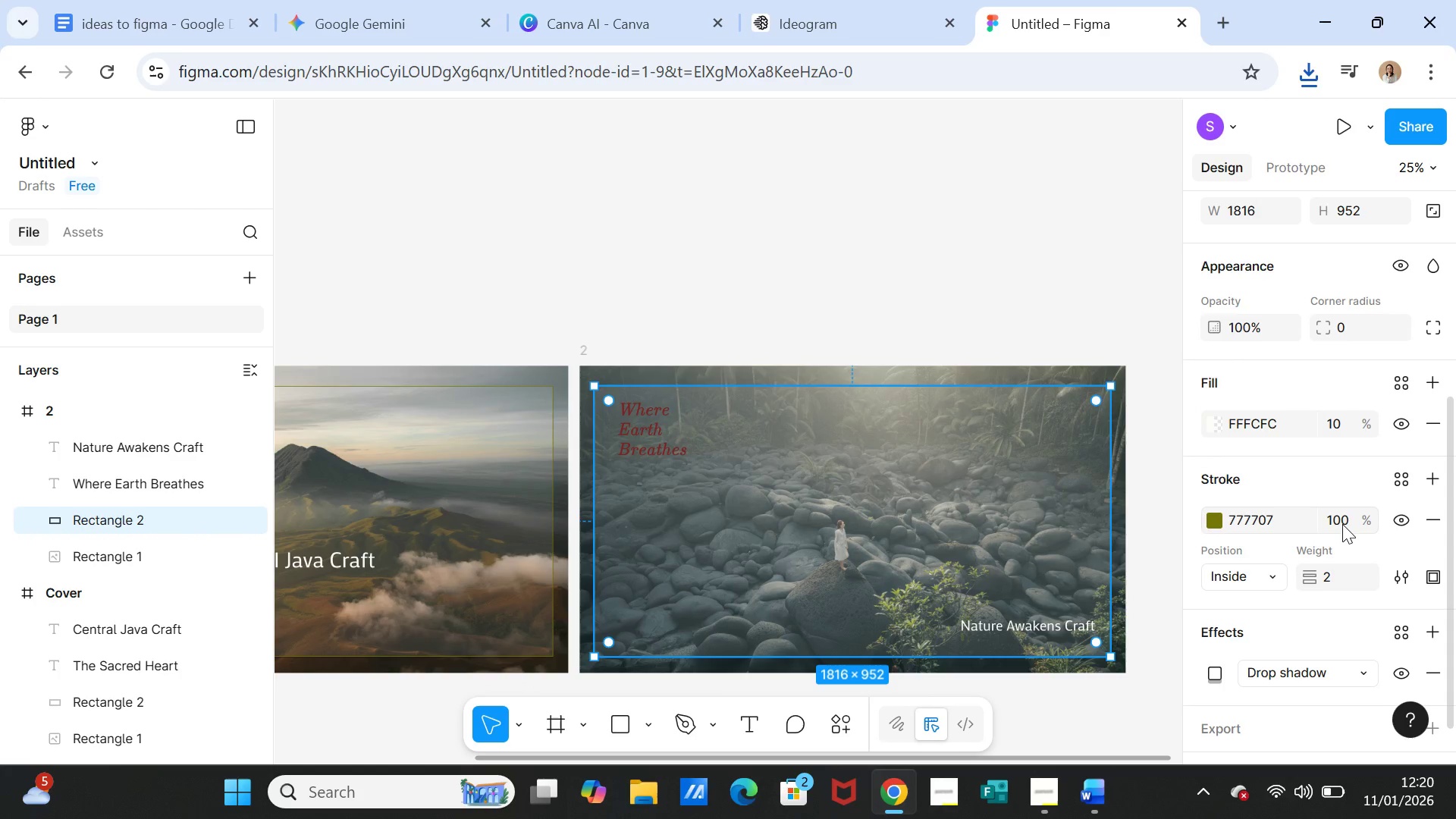 
left_click([1332, 422])
 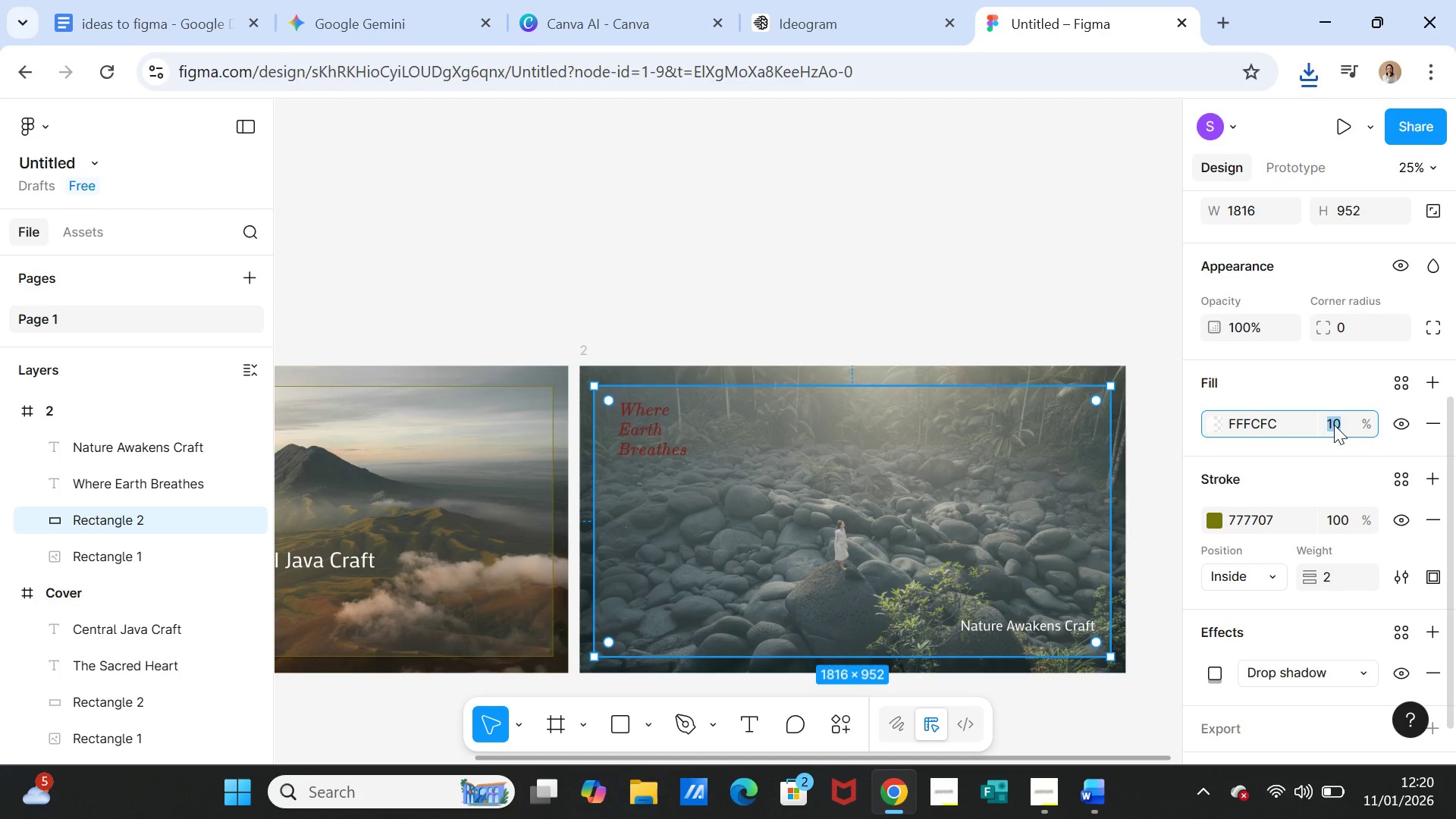 
key(5)
 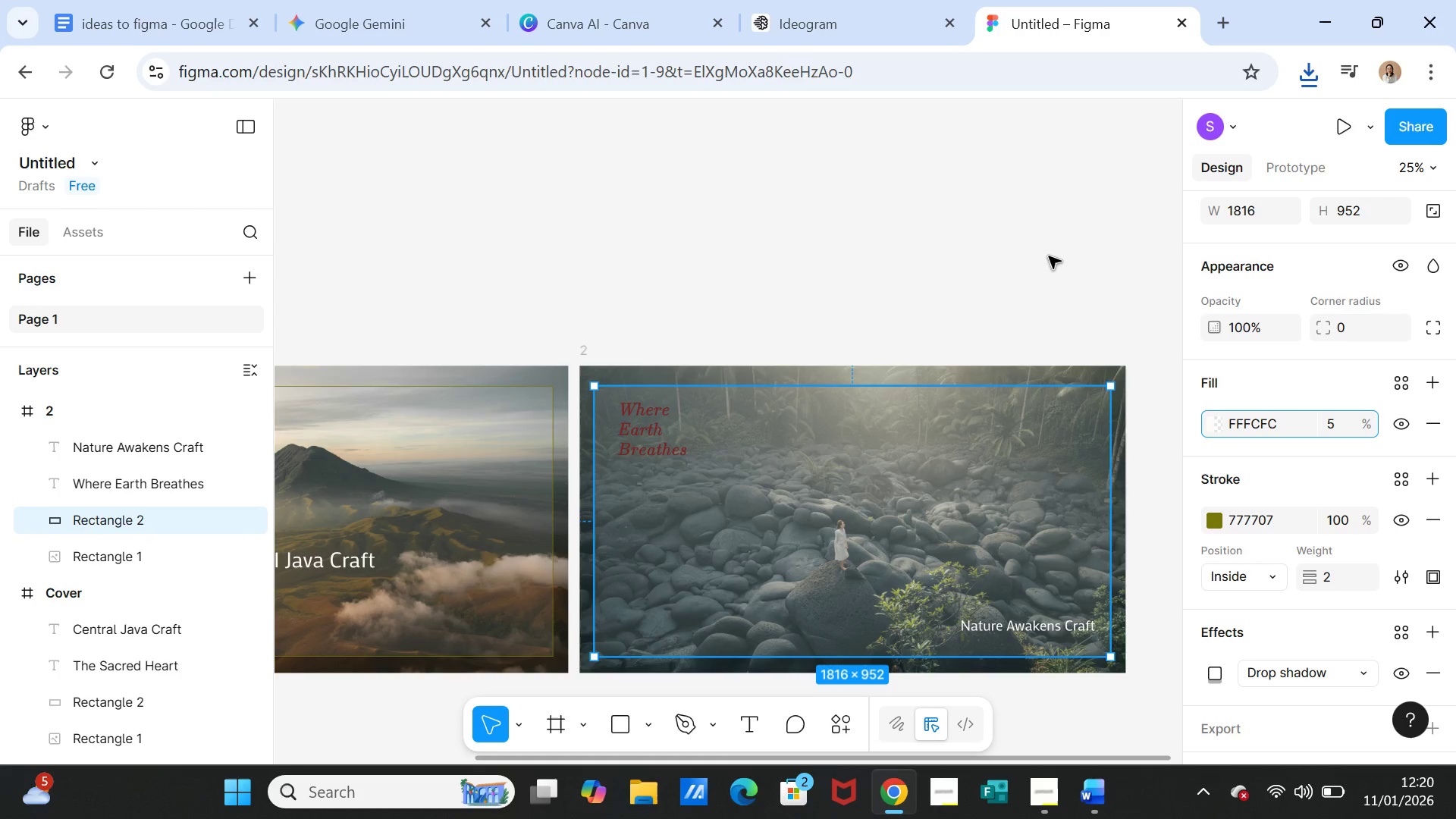 
left_click([1049, 256])
 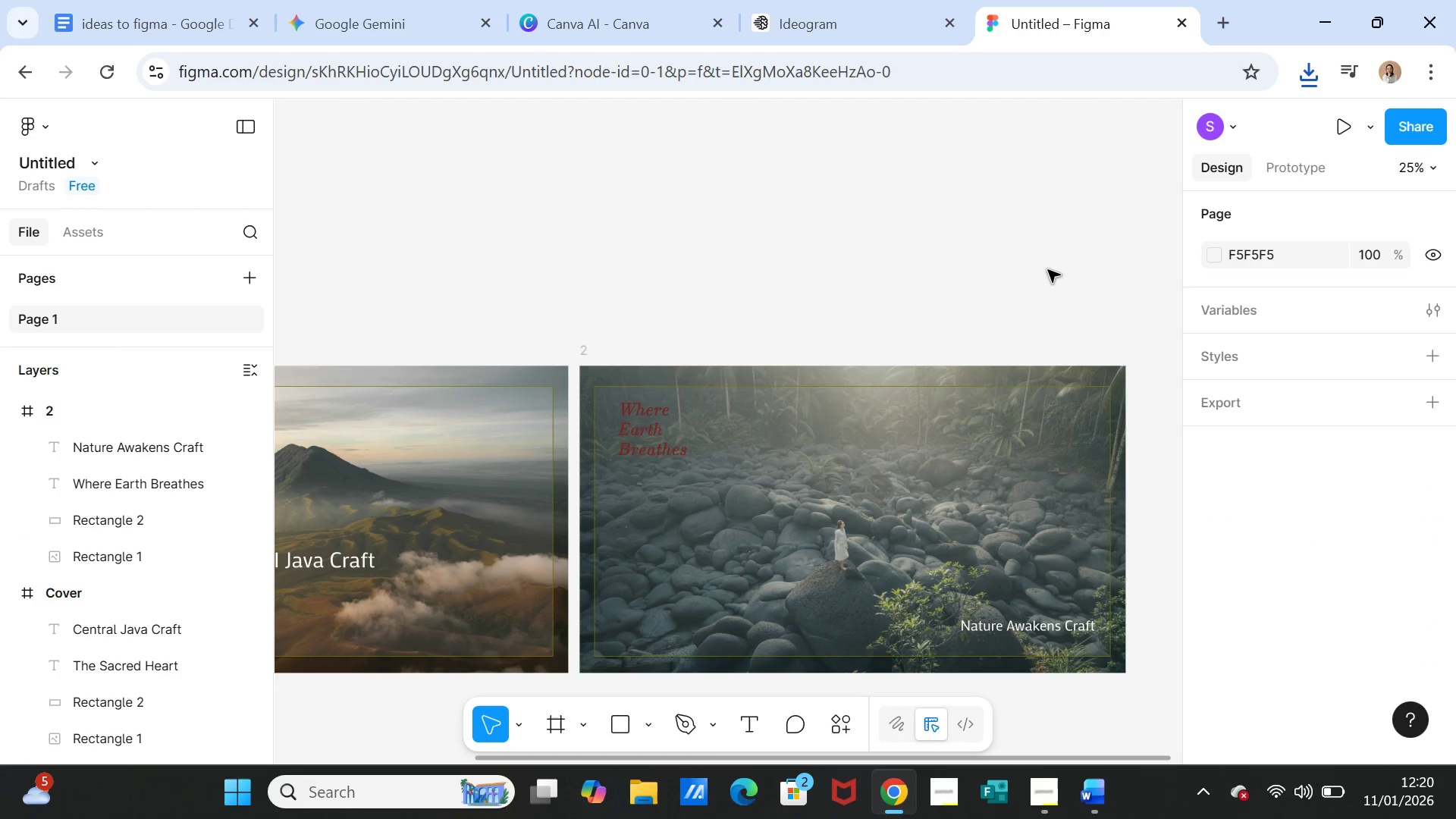 
left_click([1048, 270])
 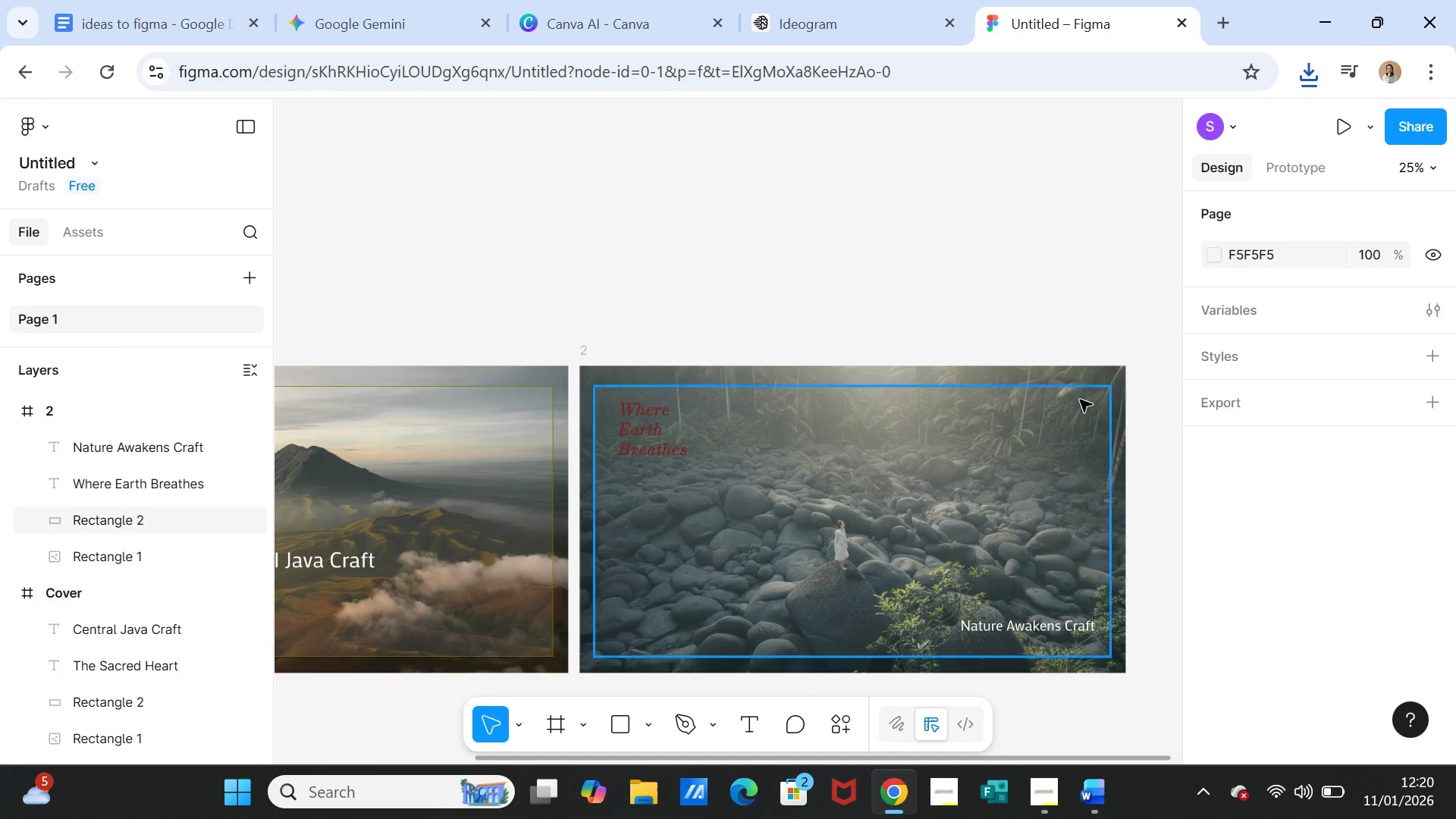 
left_click([1064, 388])
 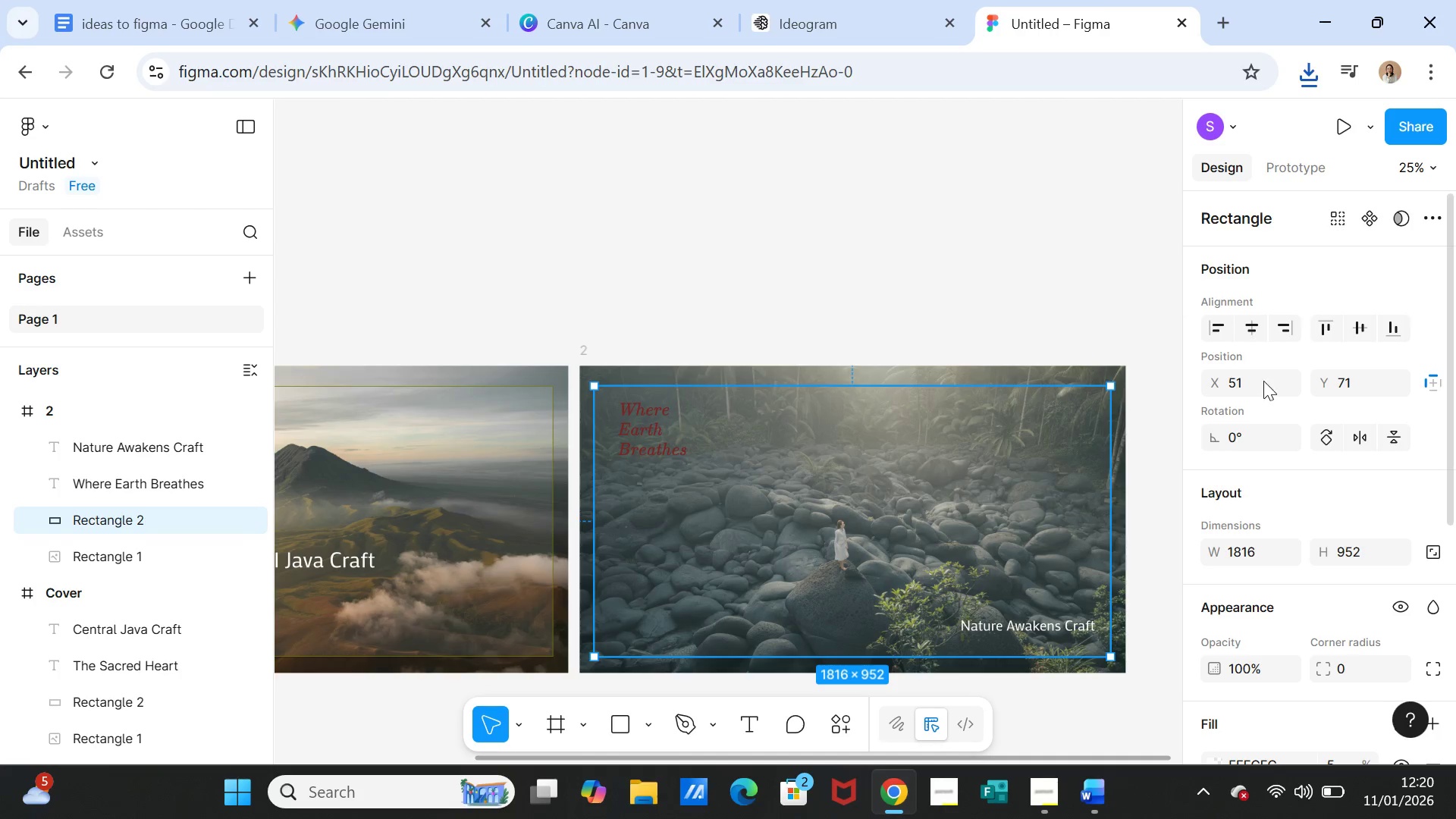 
scroll: coordinate [1376, 568], scroll_direction: down, amount: 2.0
 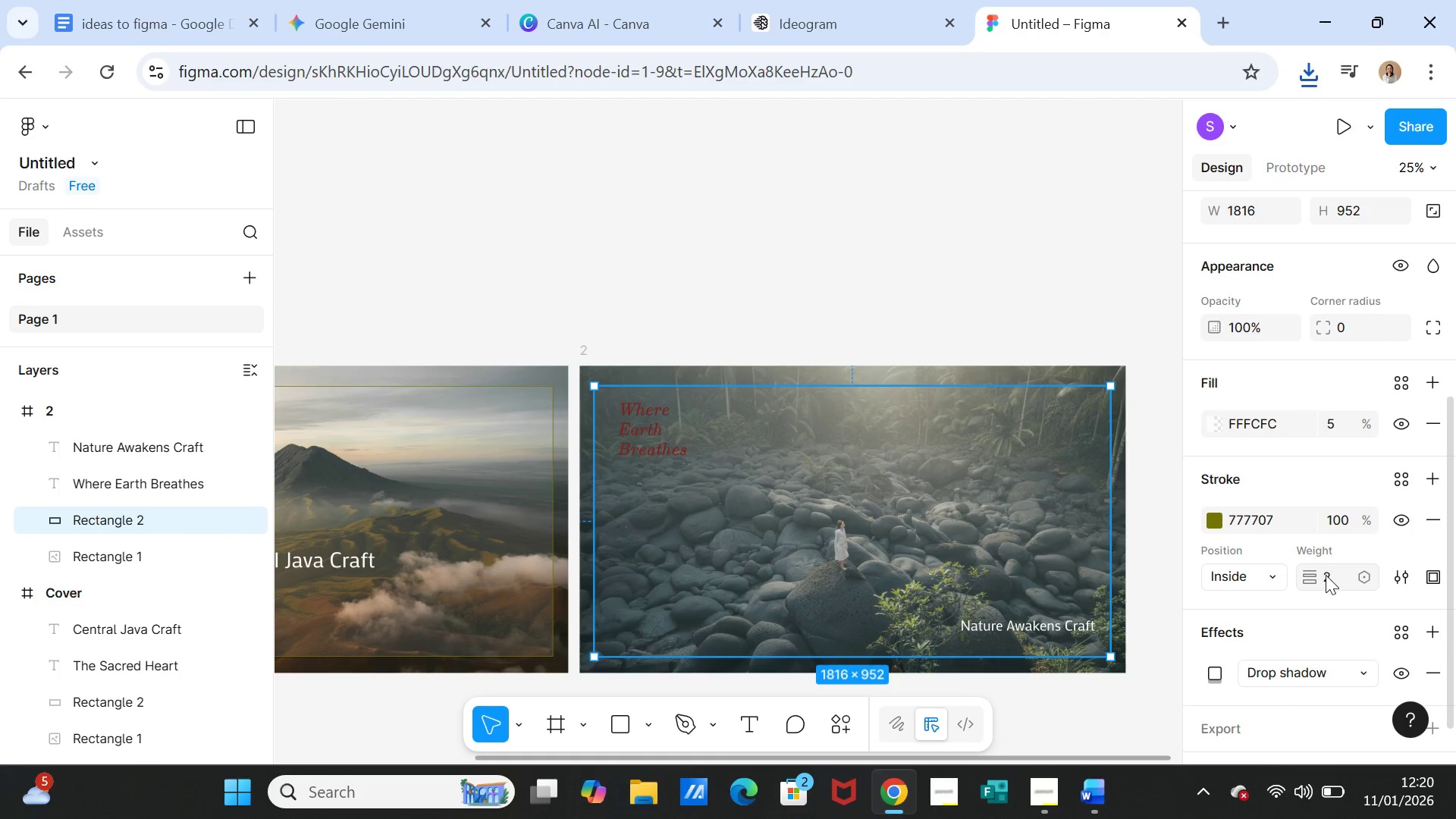 
left_click([1326, 575])
 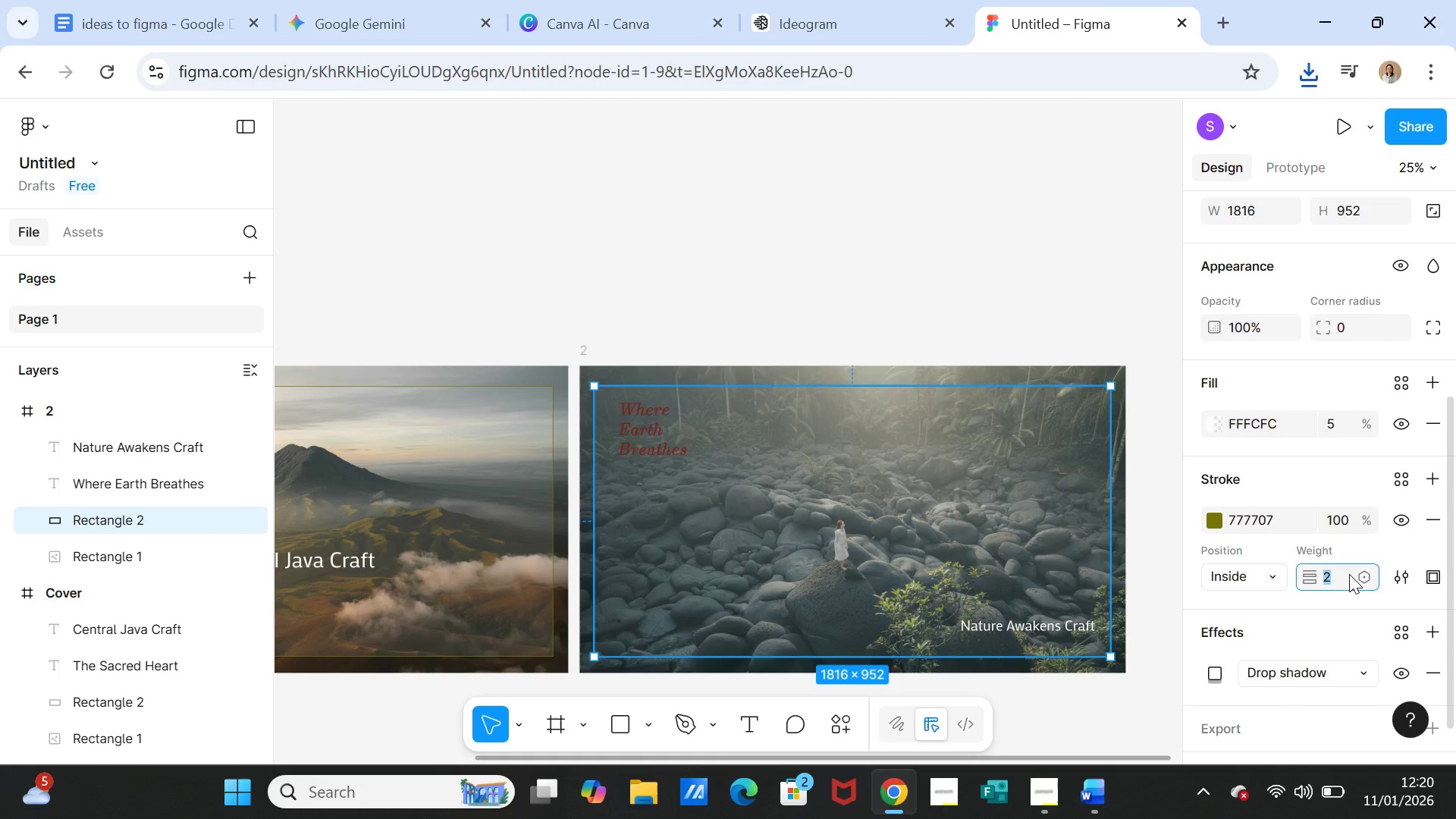 
key(3)
 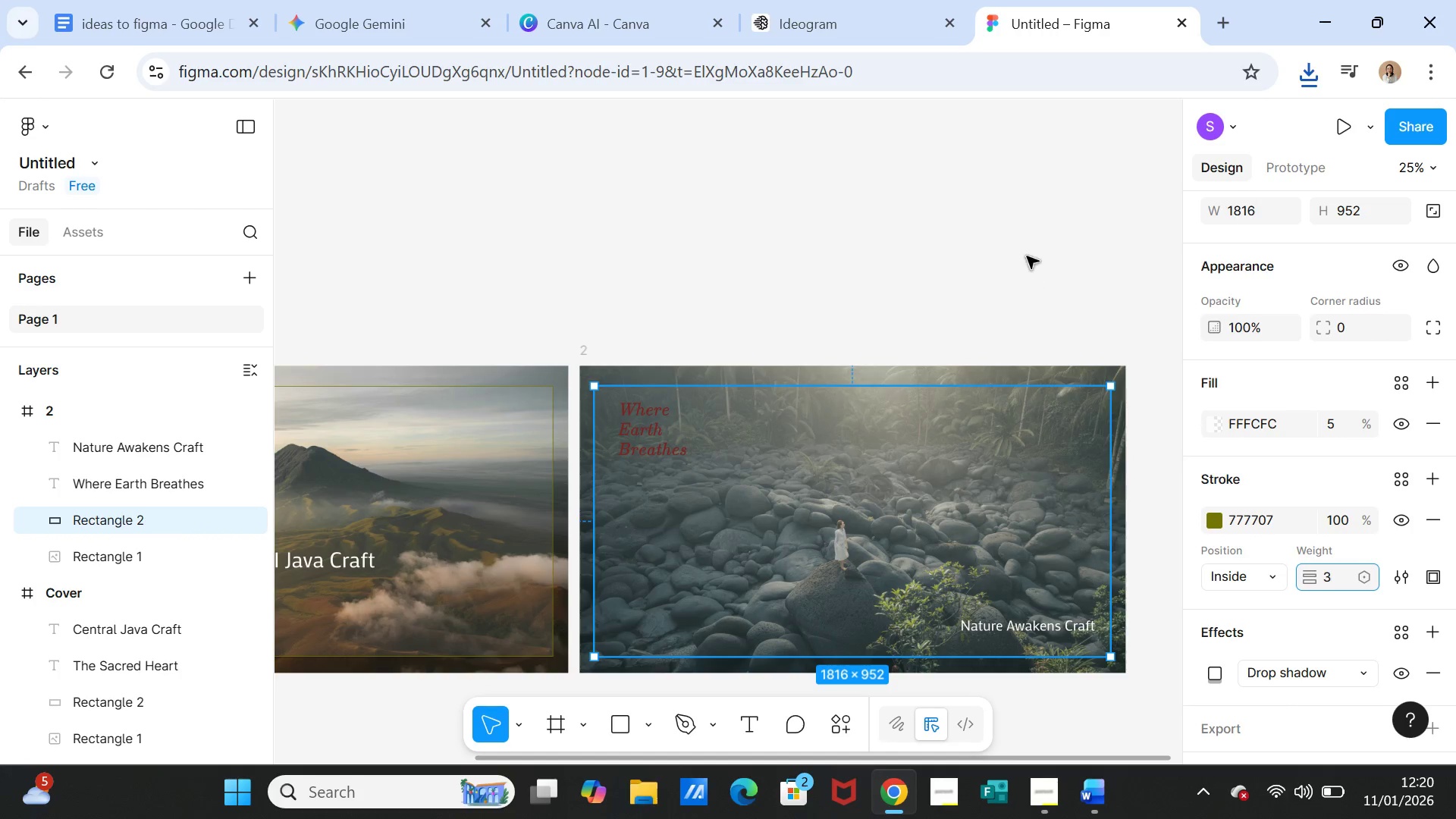 
left_click([1026, 253])
 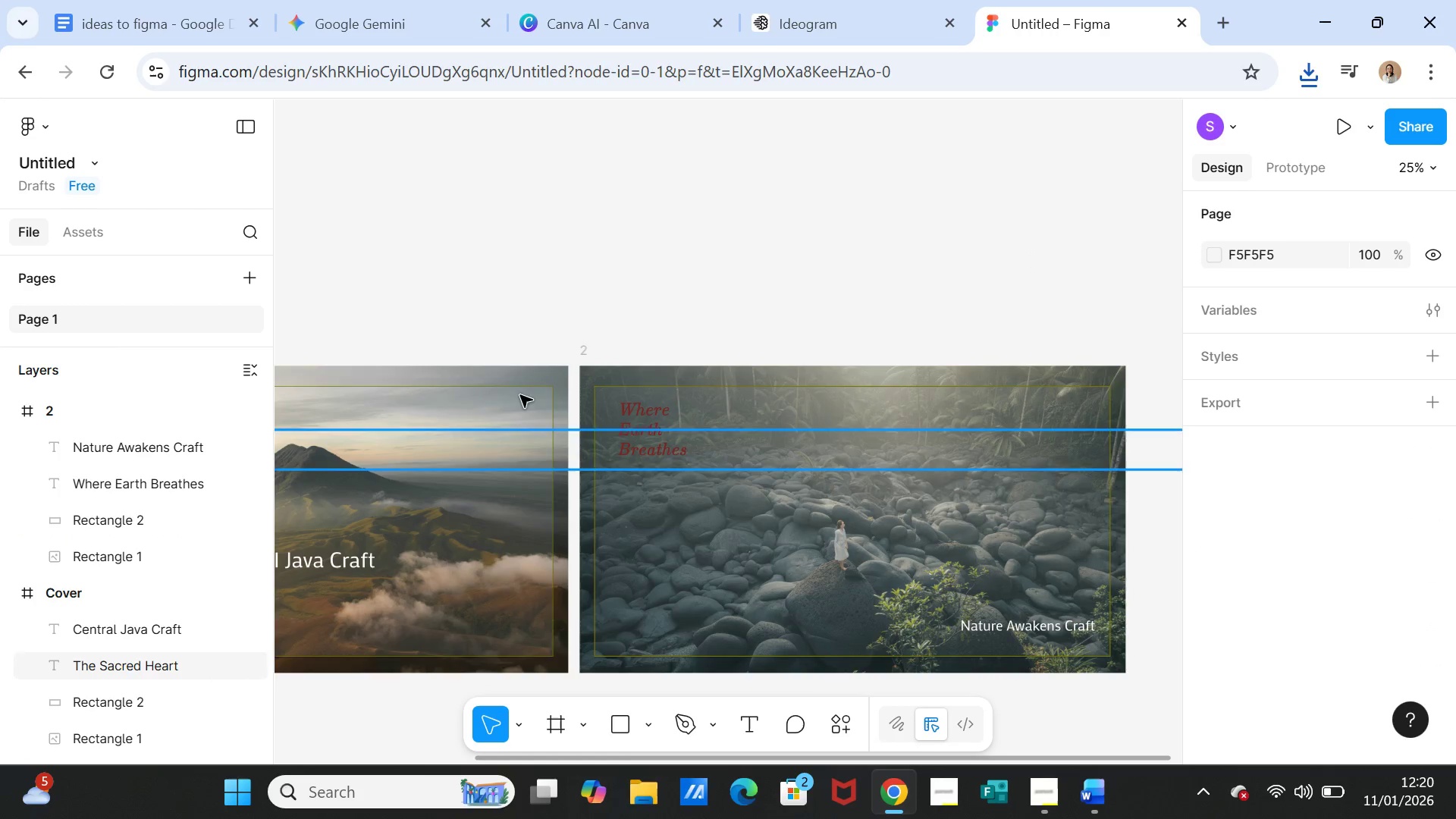 
left_click([527, 386])
 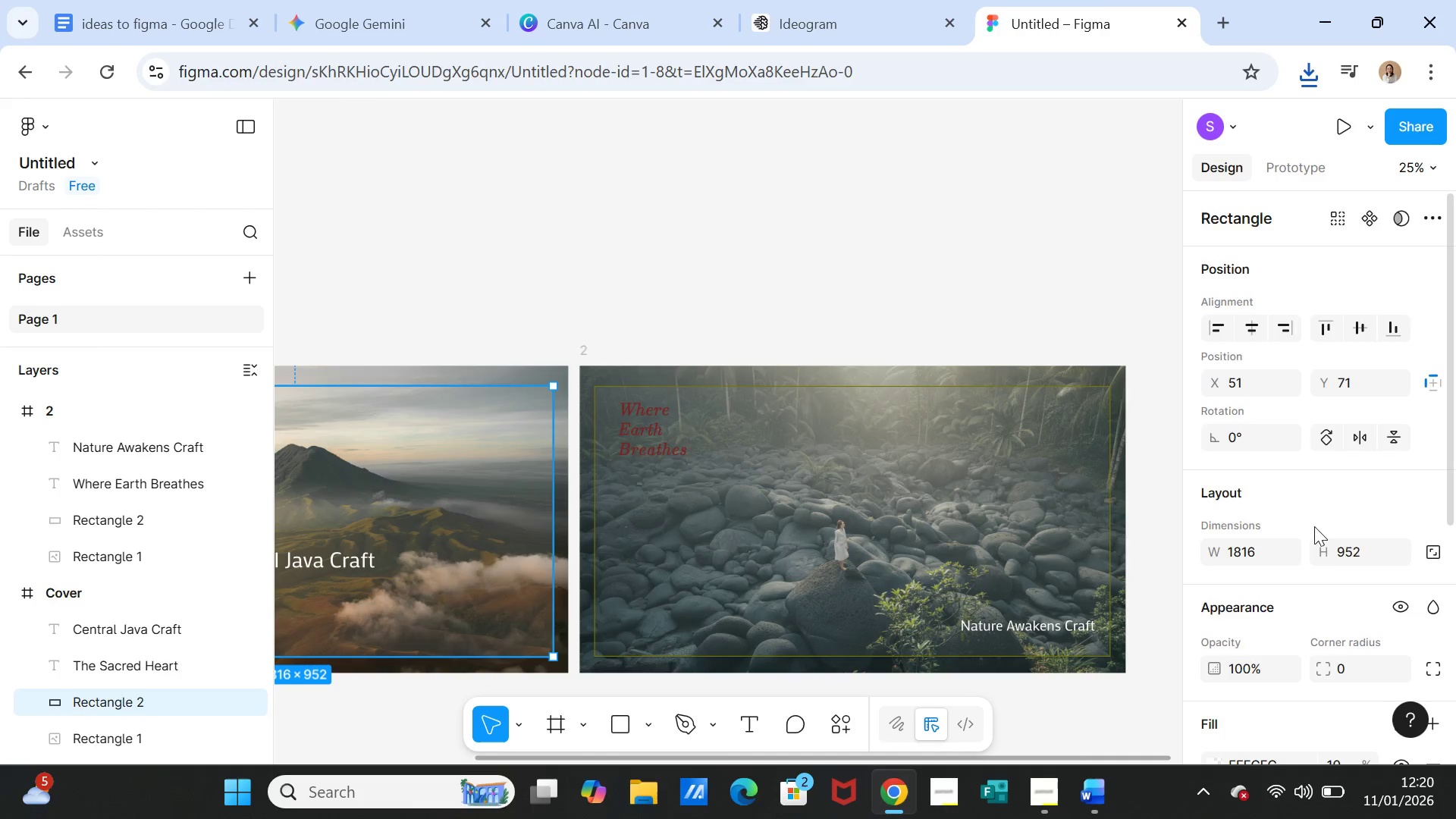 
scroll: coordinate [1337, 570], scroll_direction: down, amount: 4.0
 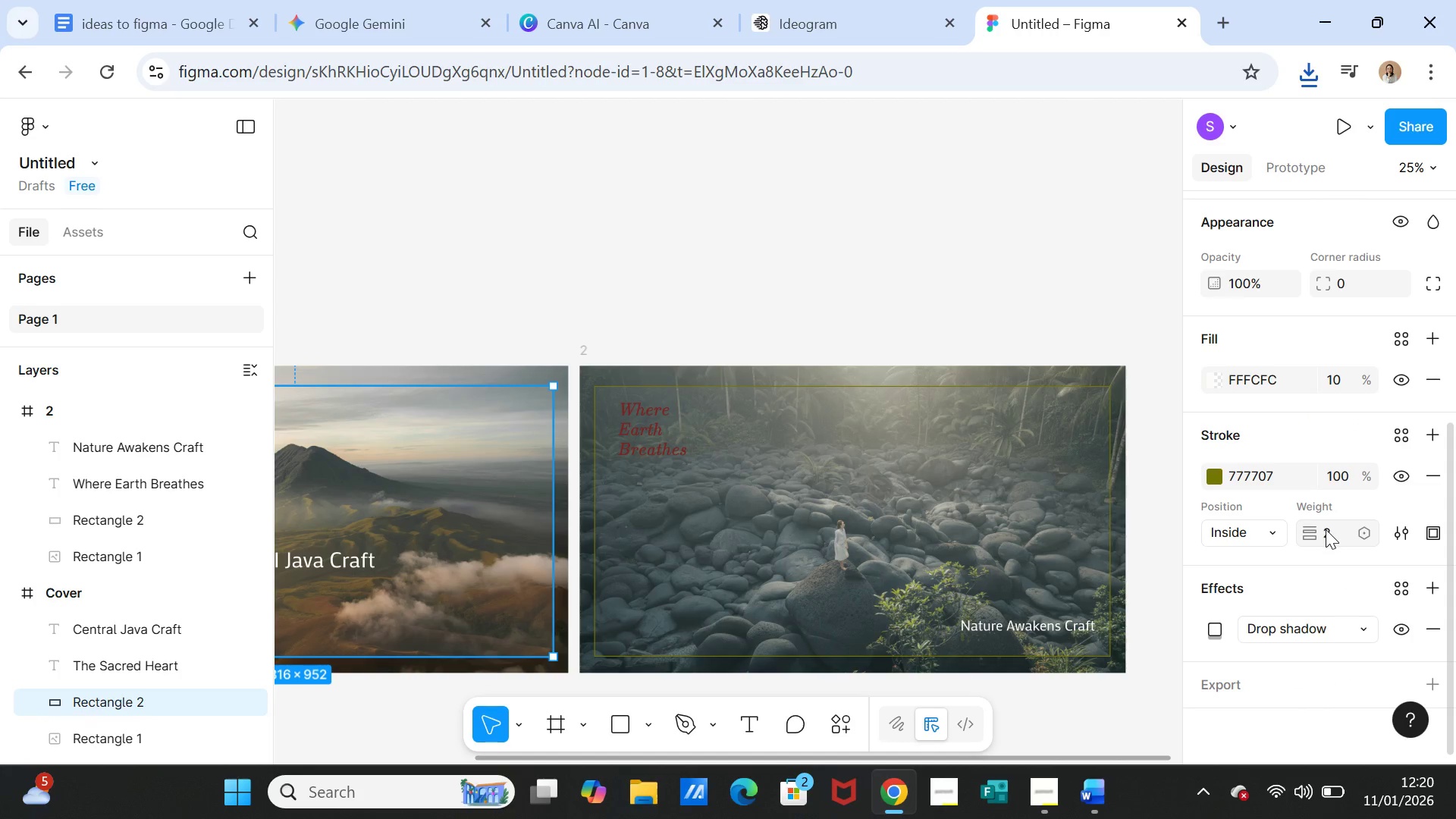 
left_click([1326, 530])
 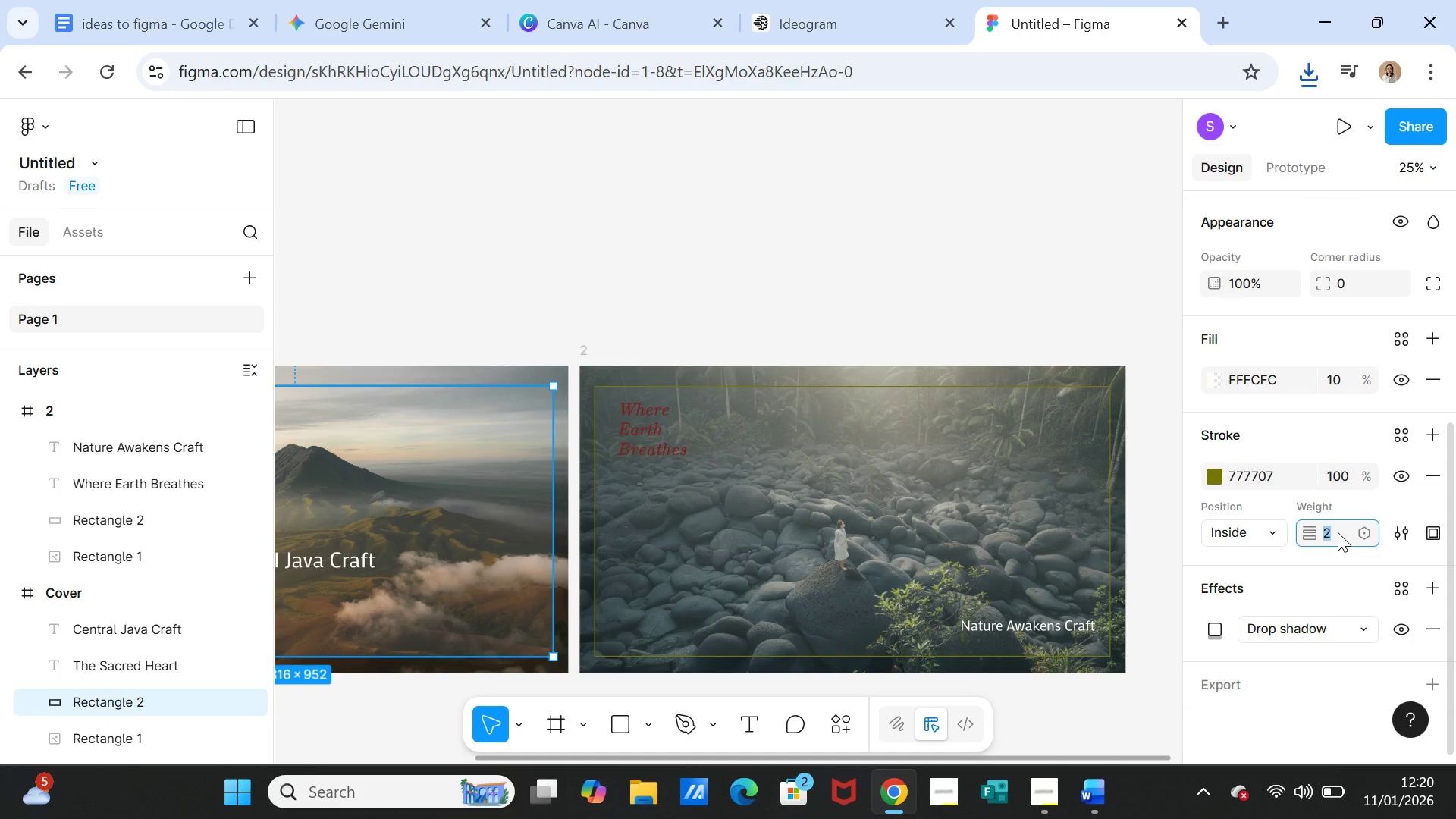 
key(3)
 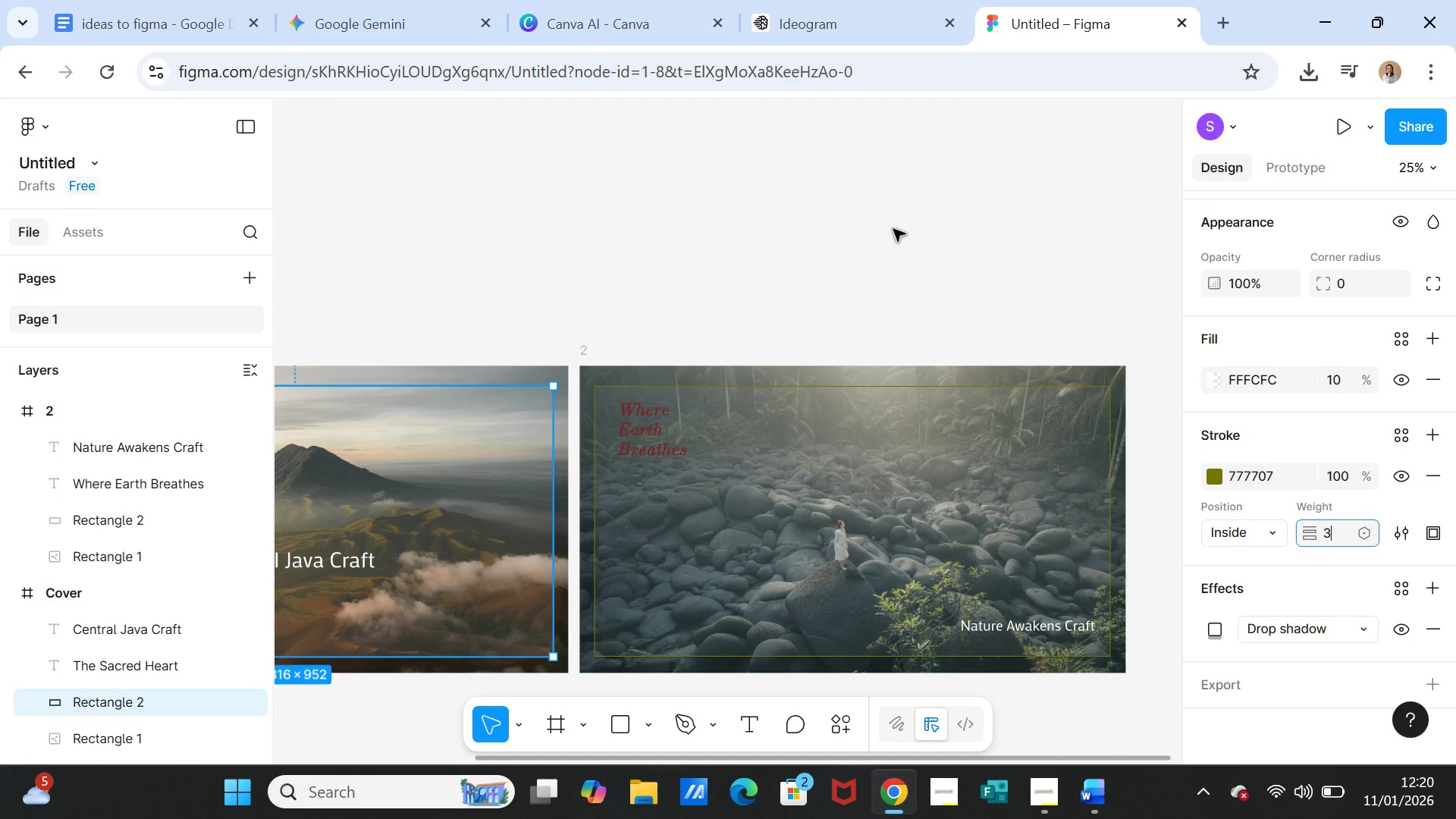 
left_click([893, 229])
 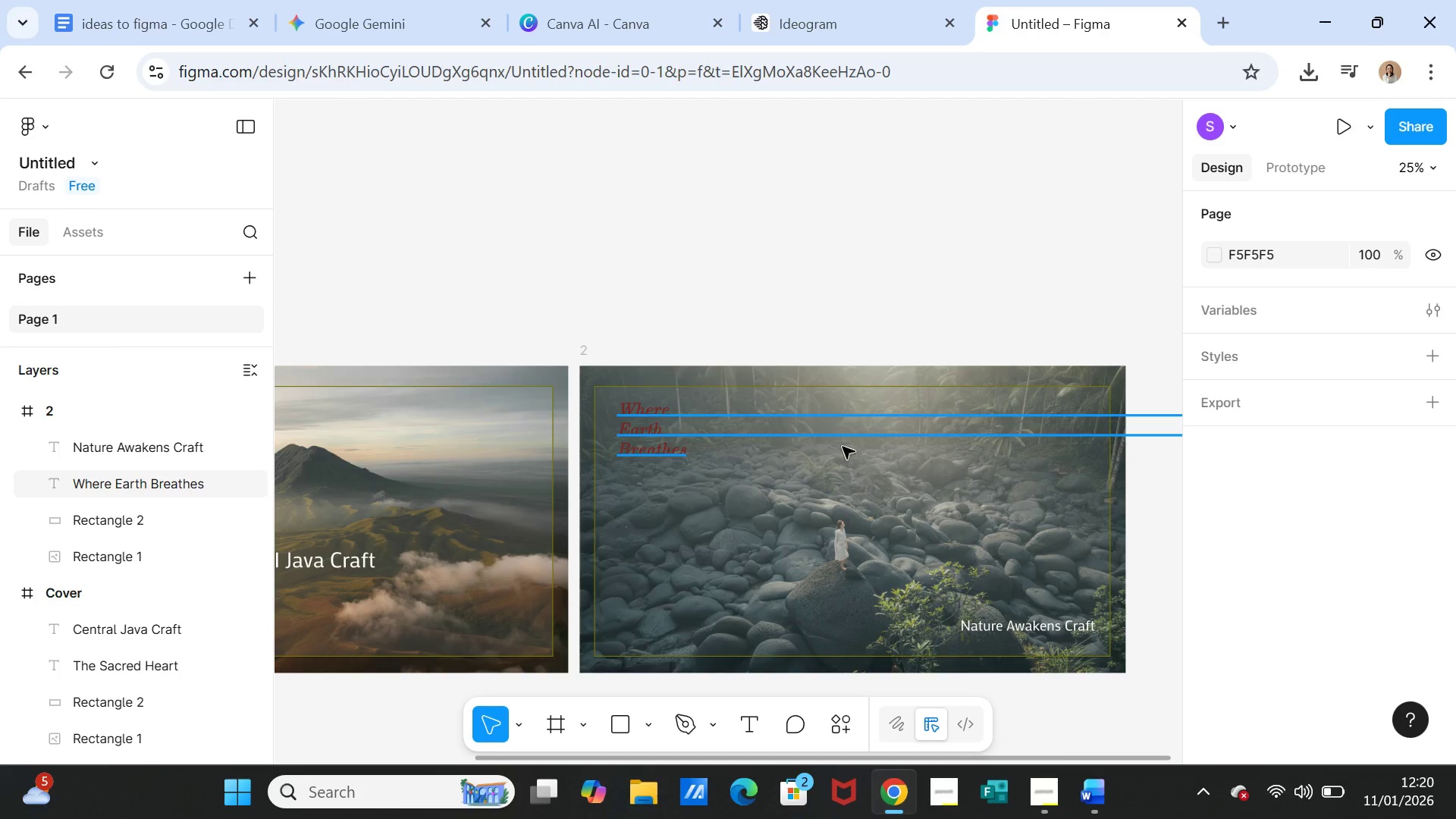 
wait(12.66)
 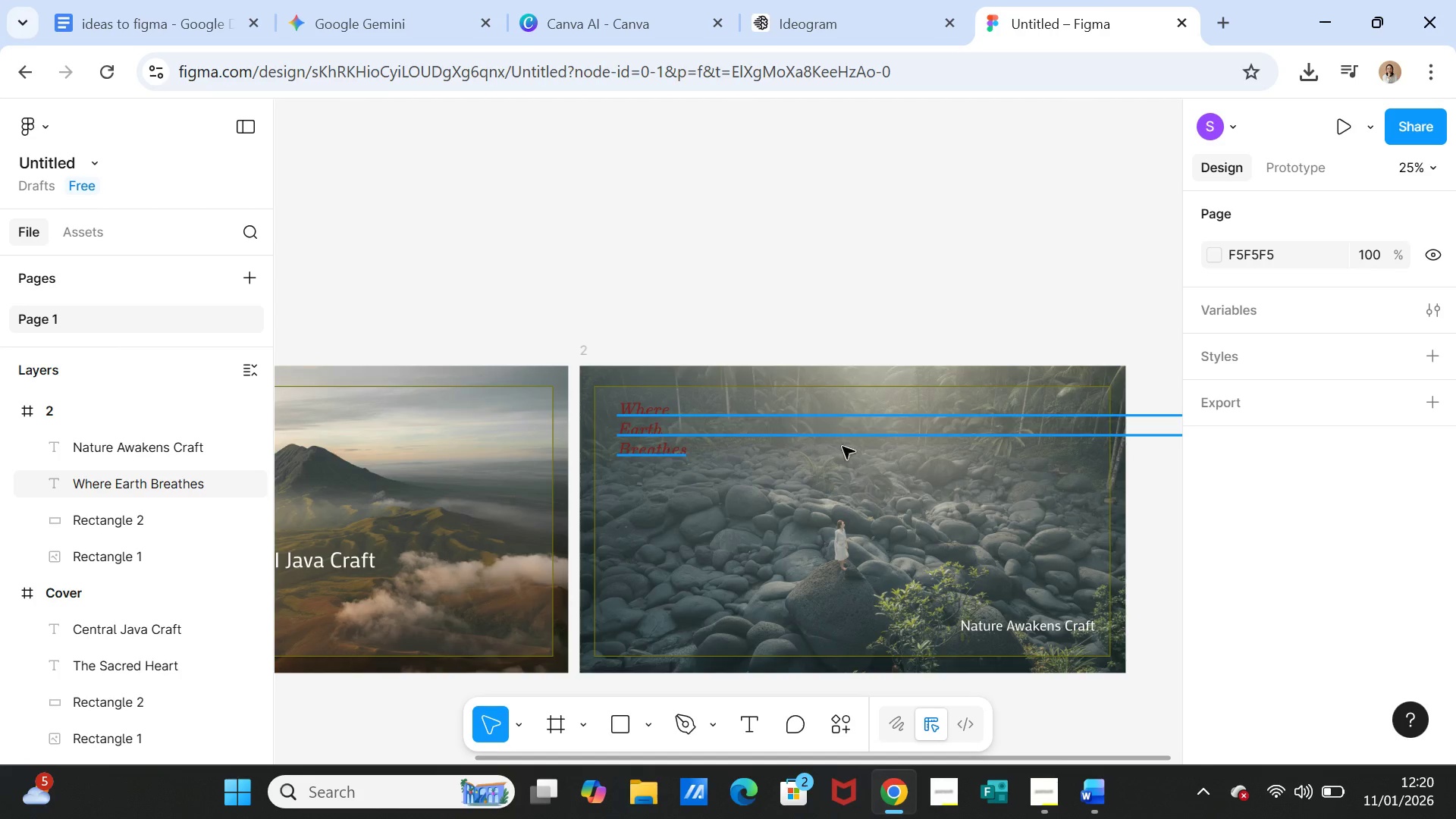 
left_click([1096, 796])
 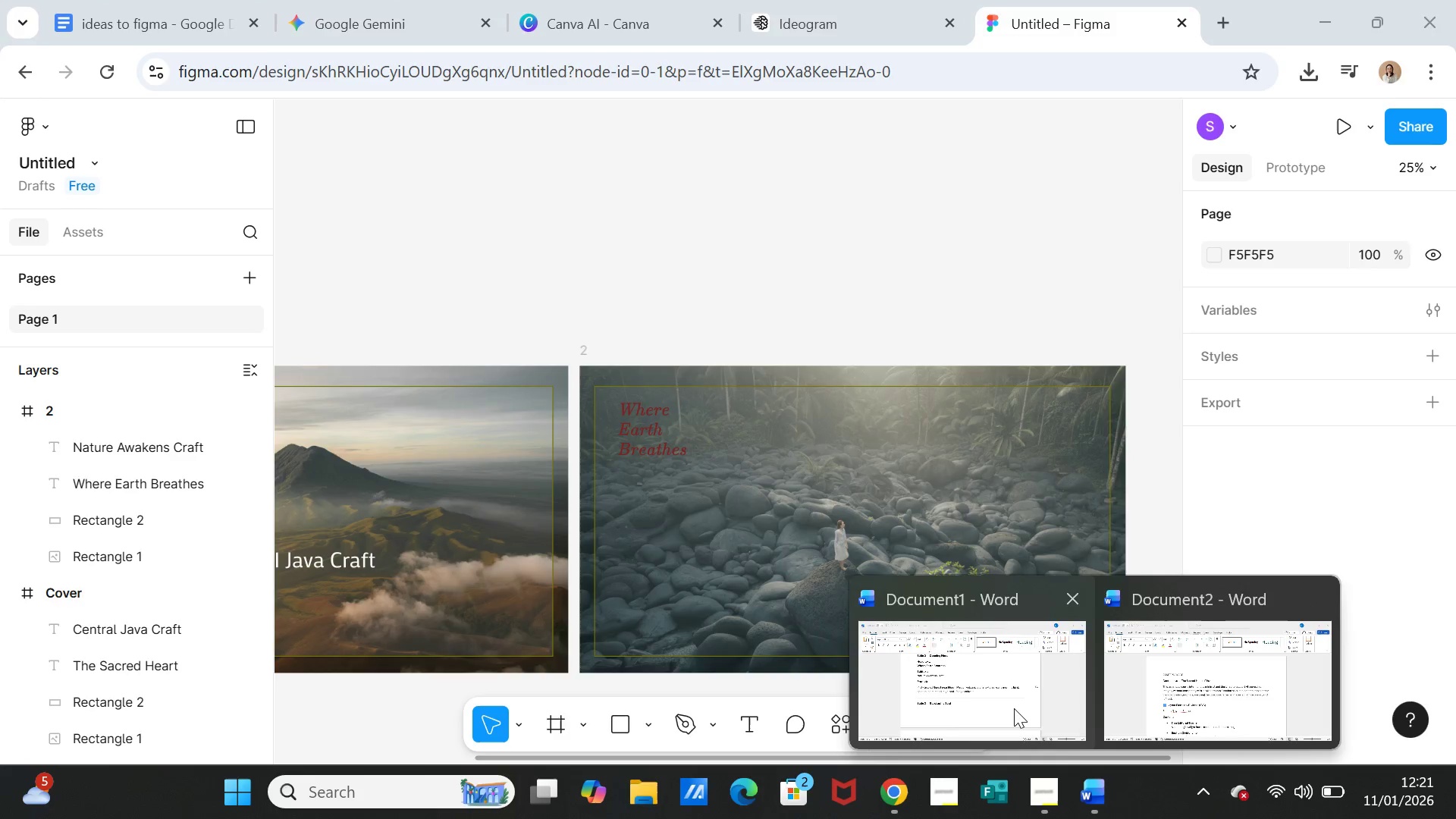 
left_click([1014, 708])
 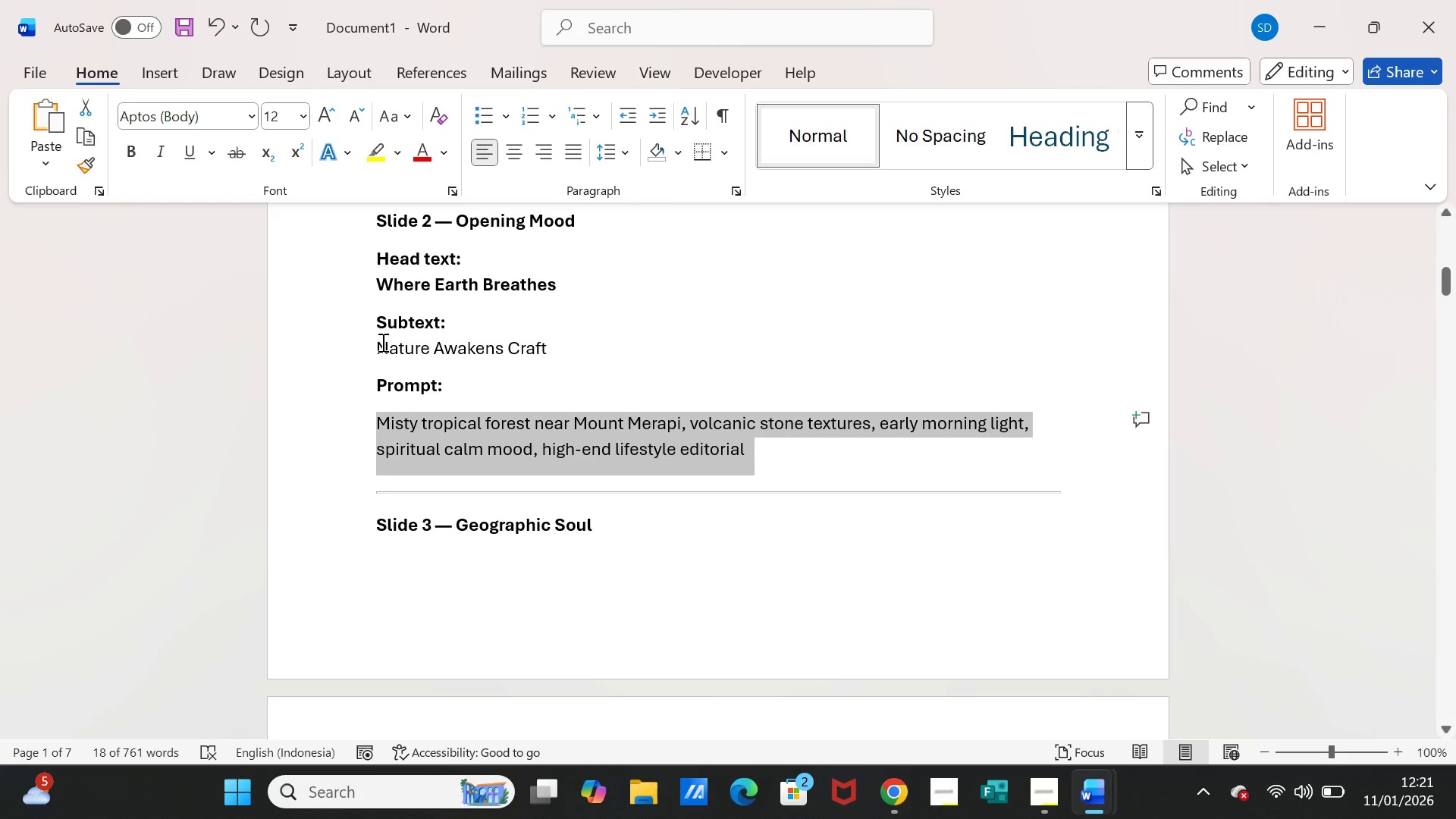 
left_click_drag(start_coordinate=[376, 342], to_coordinate=[532, 344])
 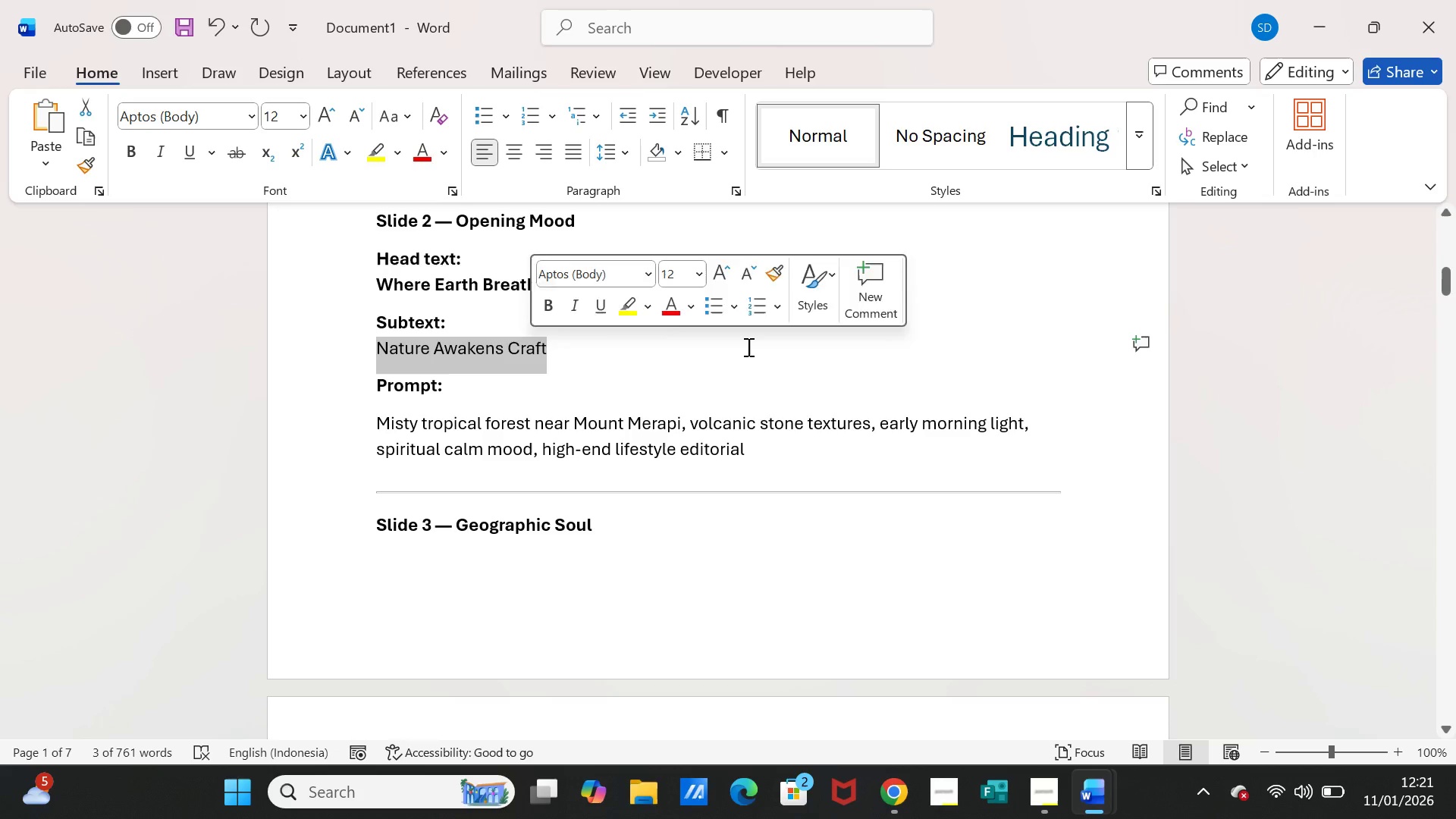 
key(Control+C)
 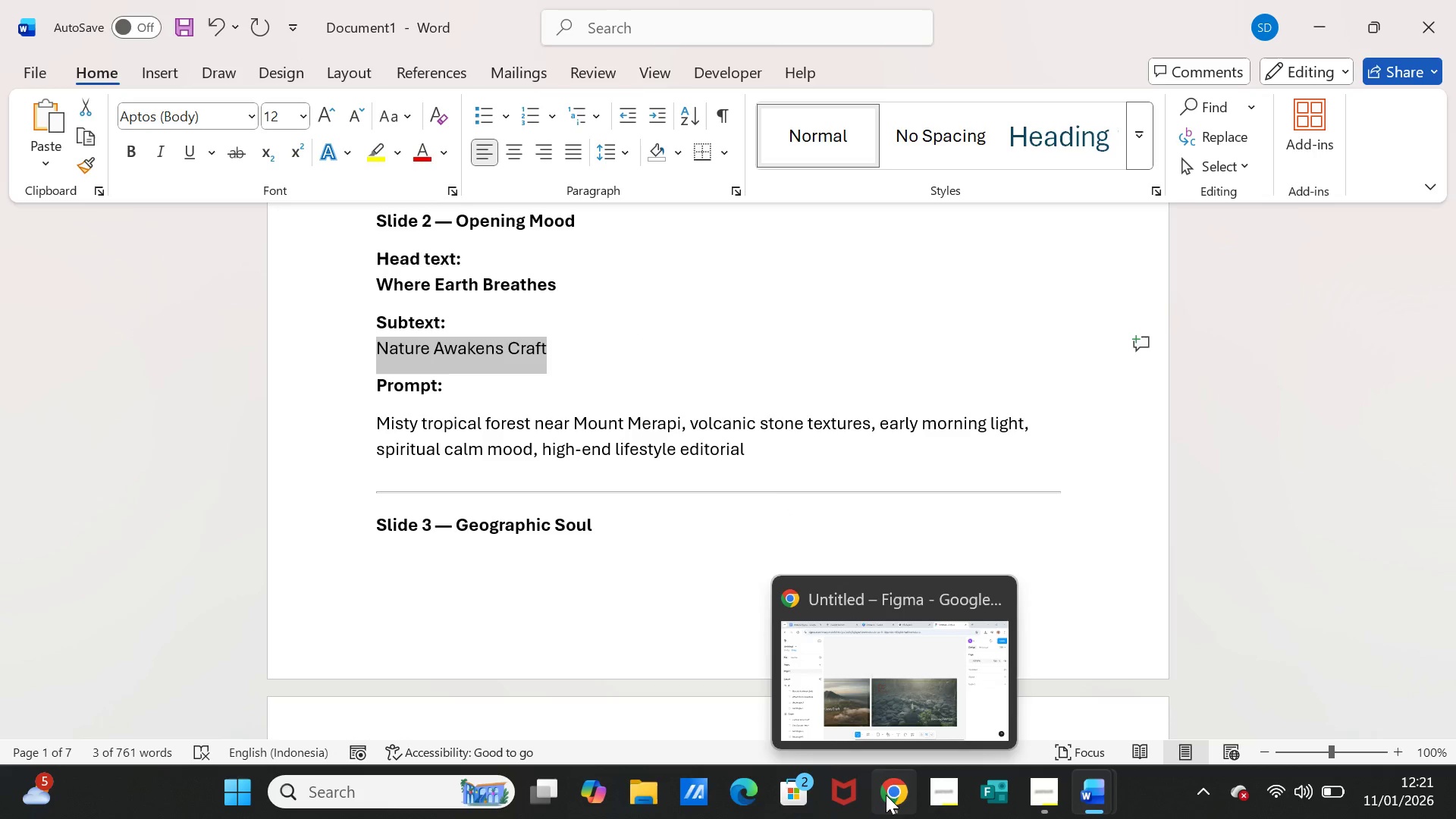 
left_click([889, 795])
 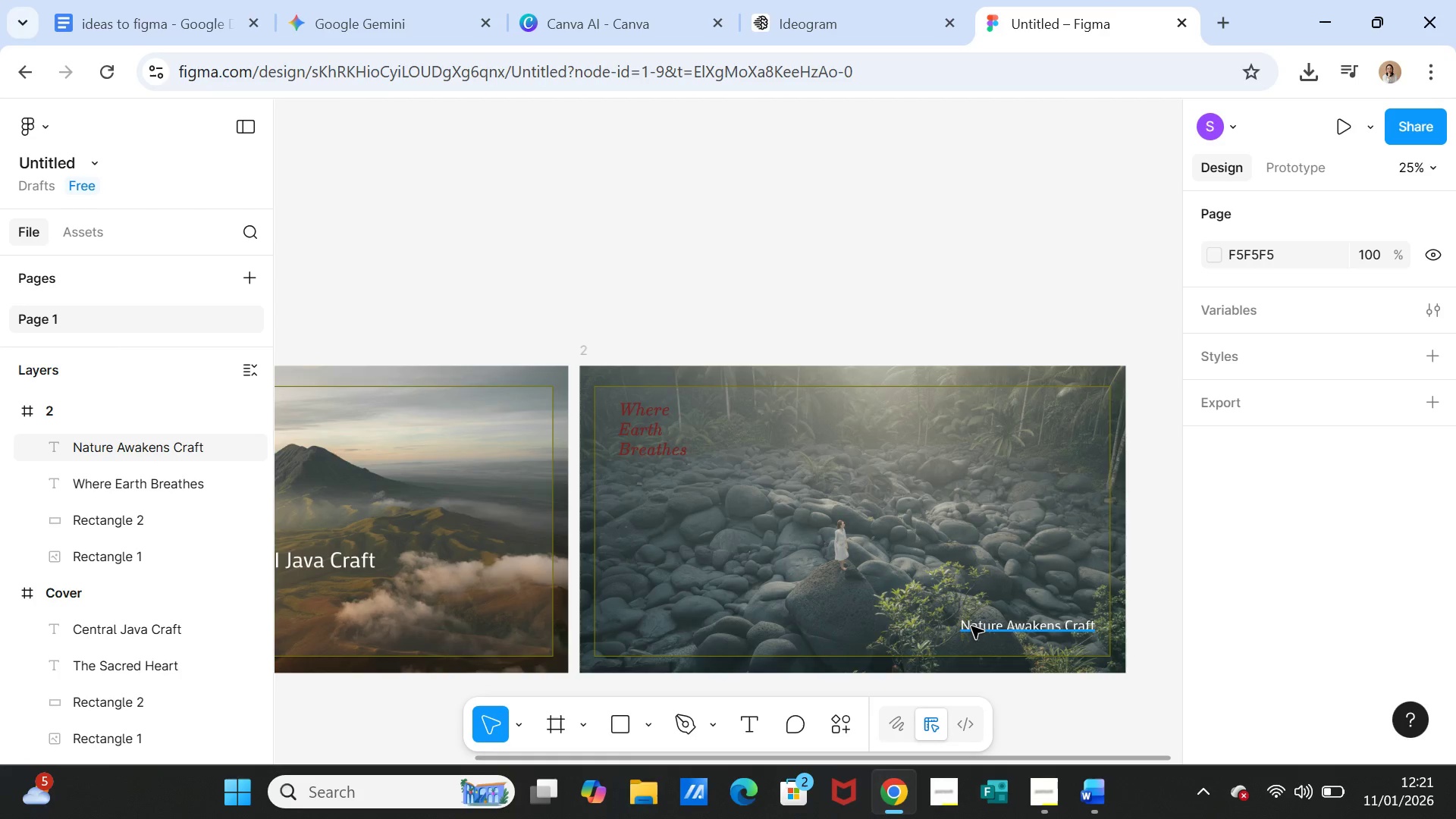 
double_click([971, 626])
 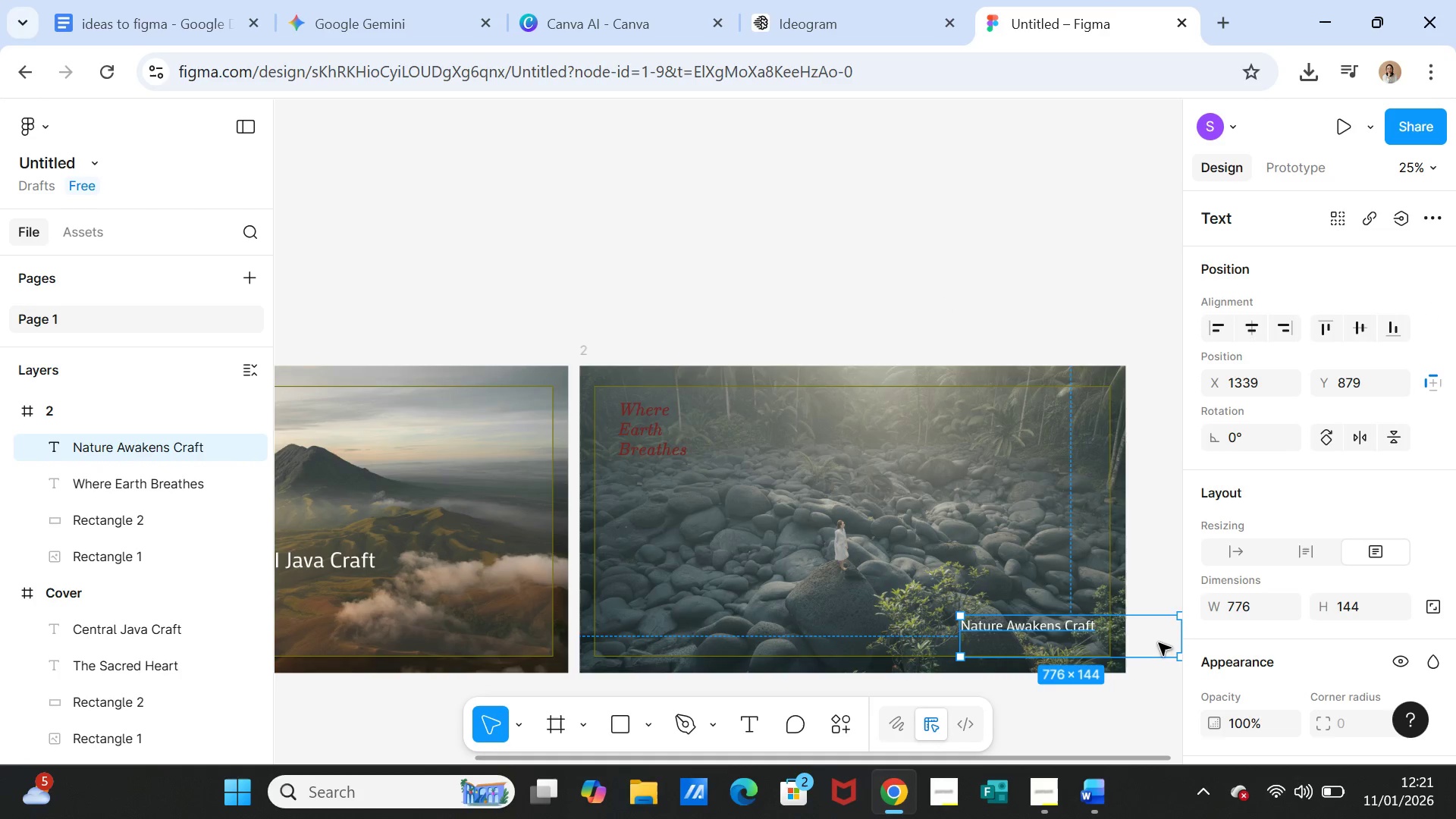 
left_click_drag(start_coordinate=[1181, 639], to_coordinate=[1207, 623])
 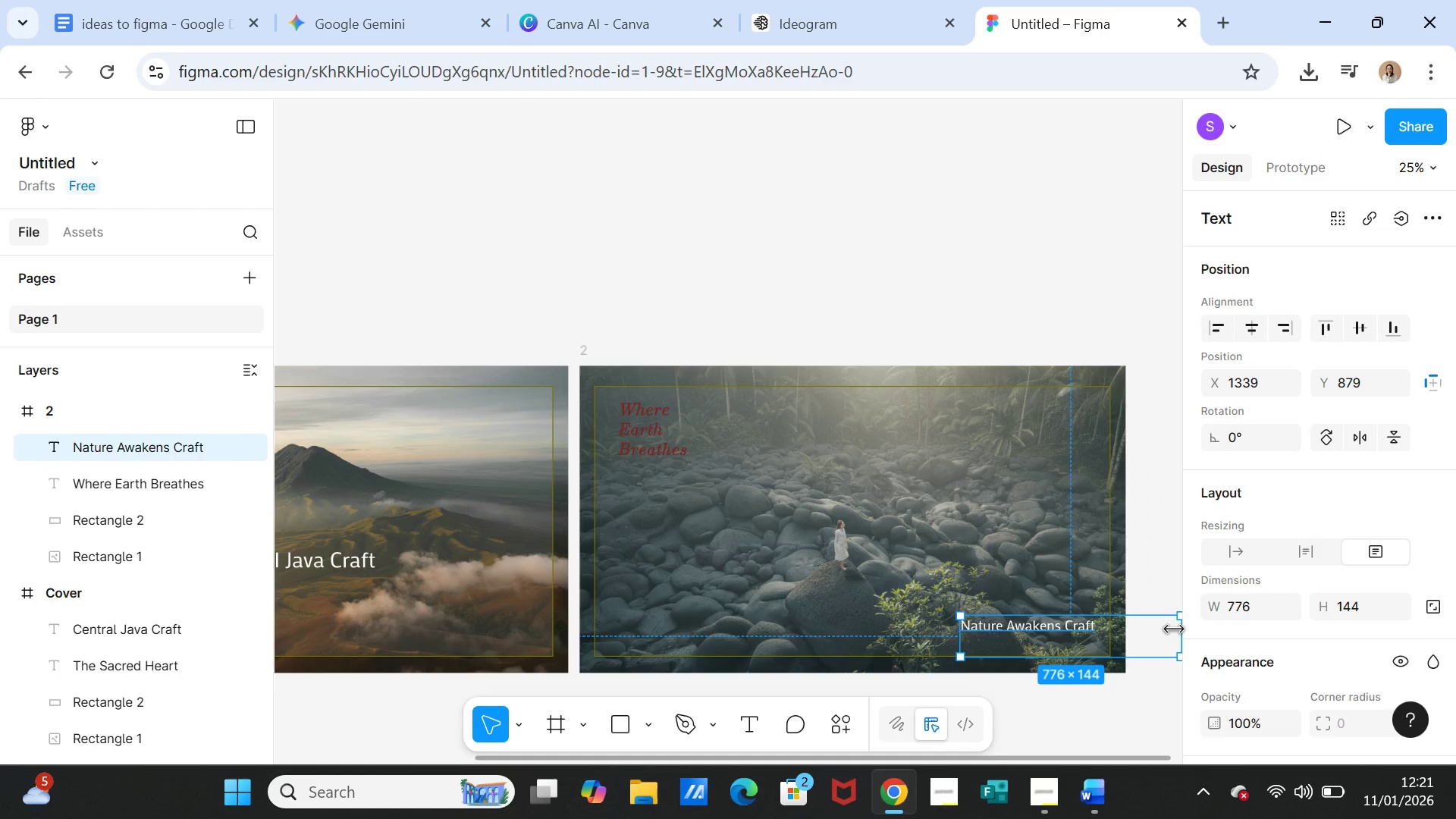 
left_click_drag(start_coordinate=[1174, 629], to_coordinate=[1105, 629])
 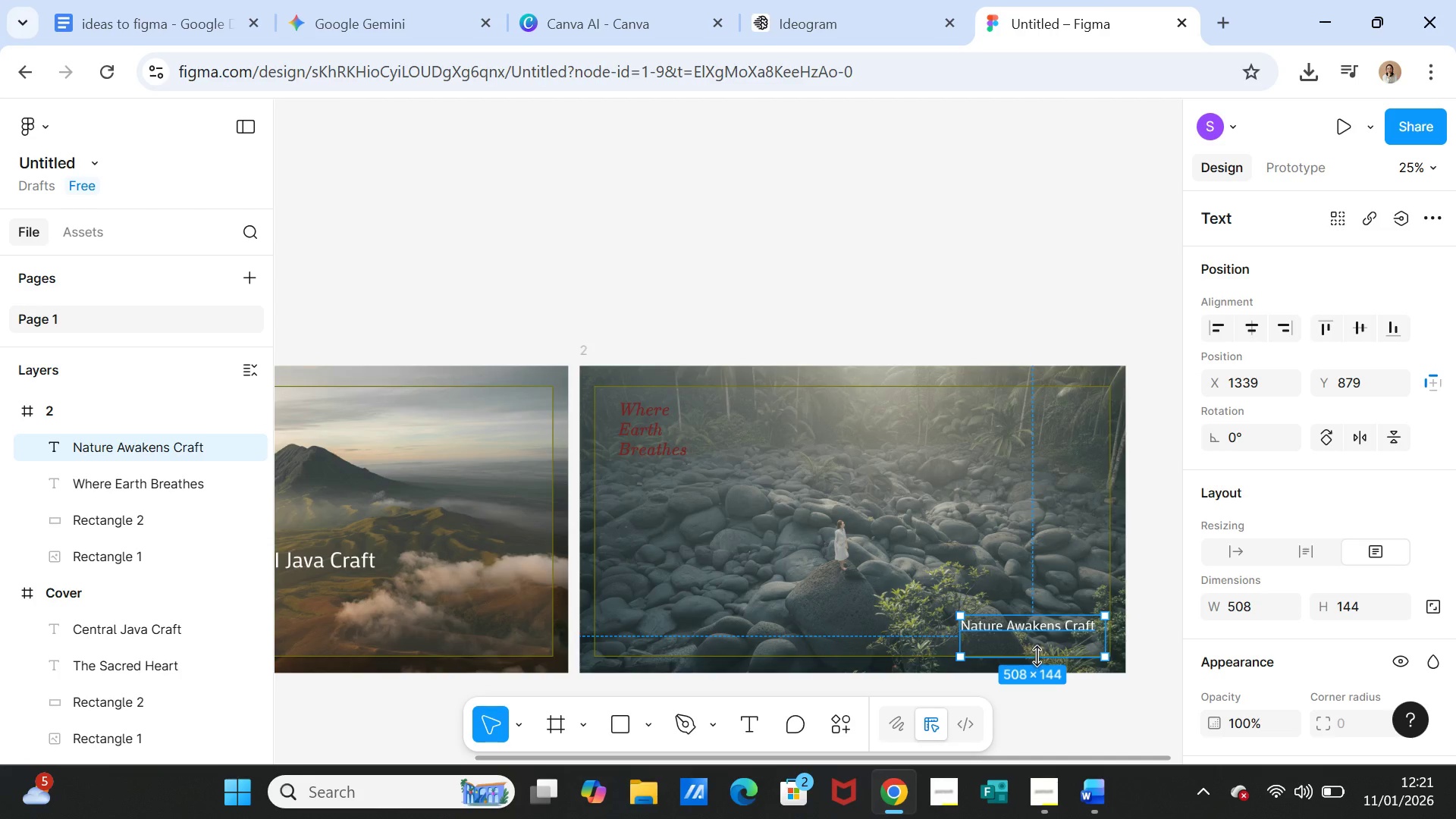 
left_click_drag(start_coordinate=[1037, 656], to_coordinate=[1037, 642])
 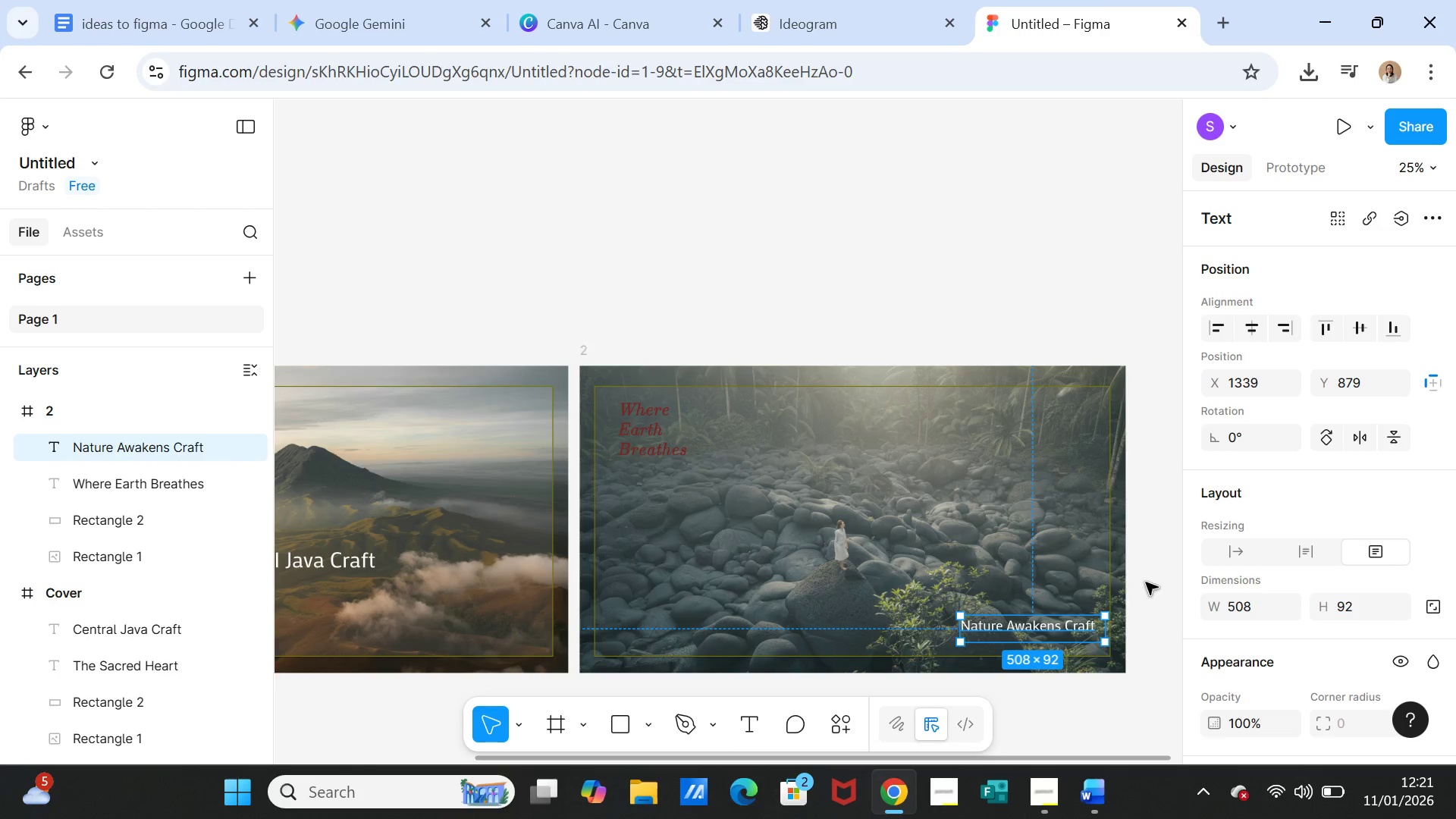 
left_click([1146, 582])
 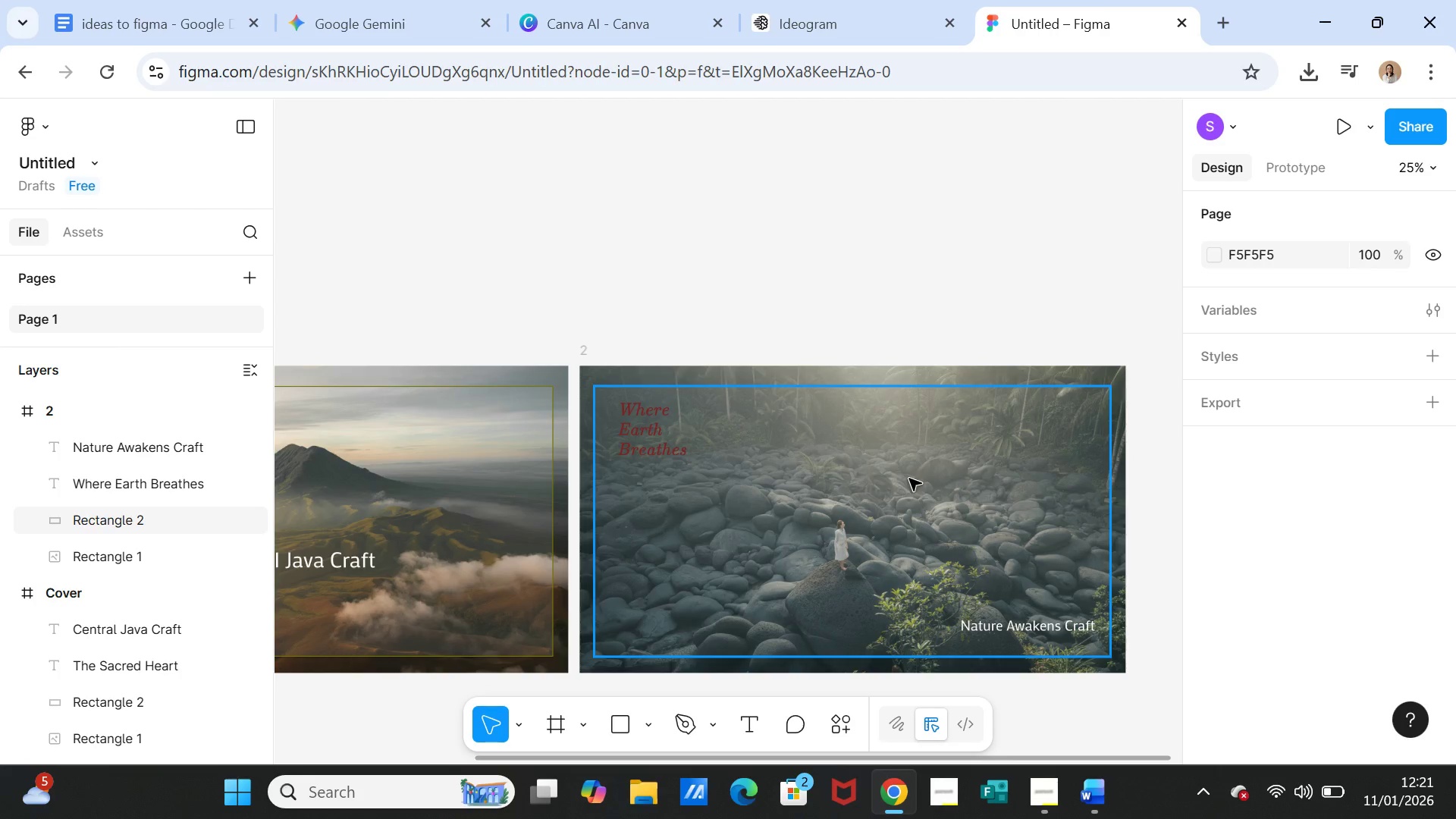 
wait(12.8)
 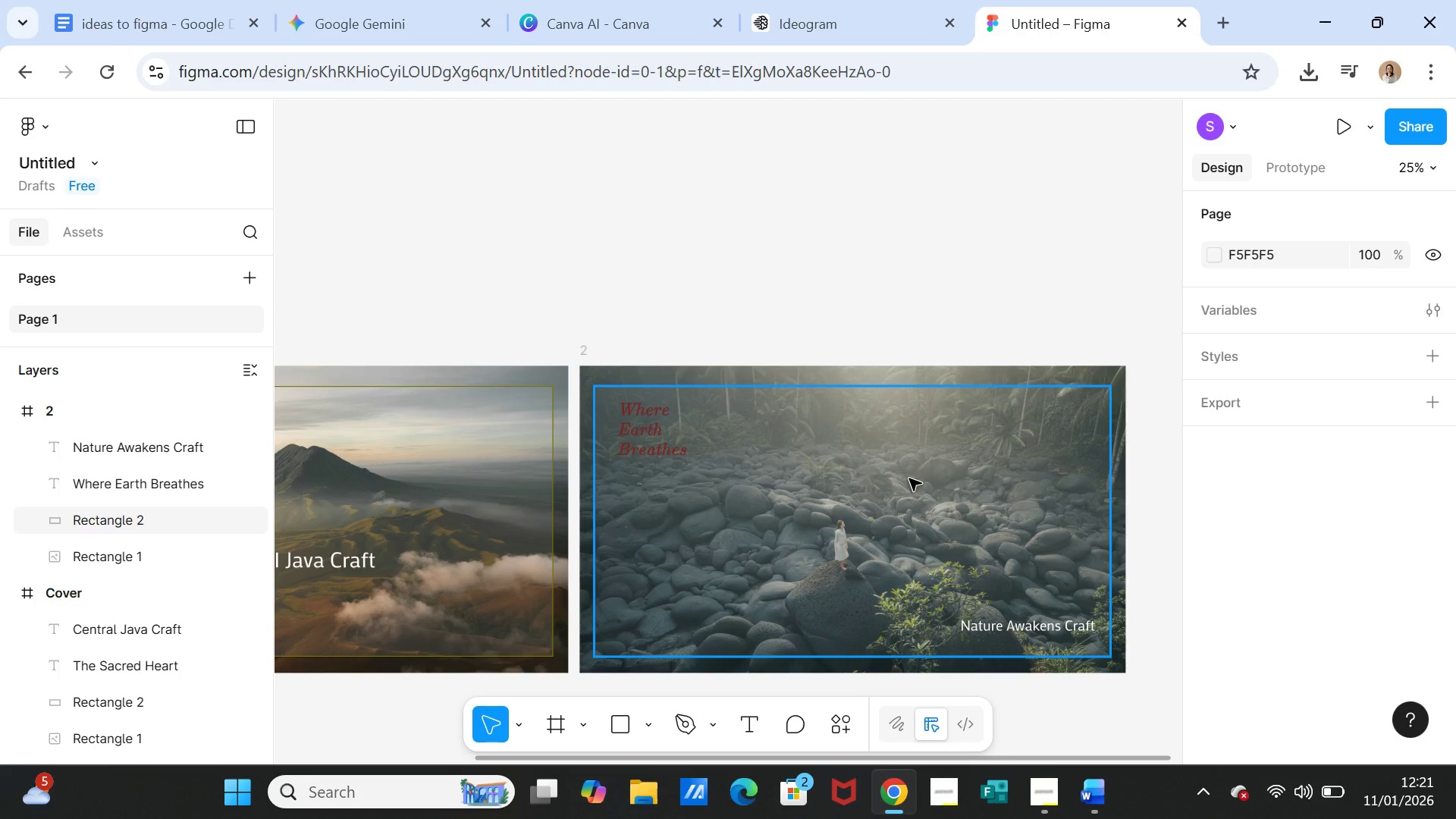 
left_click([124, 411])
 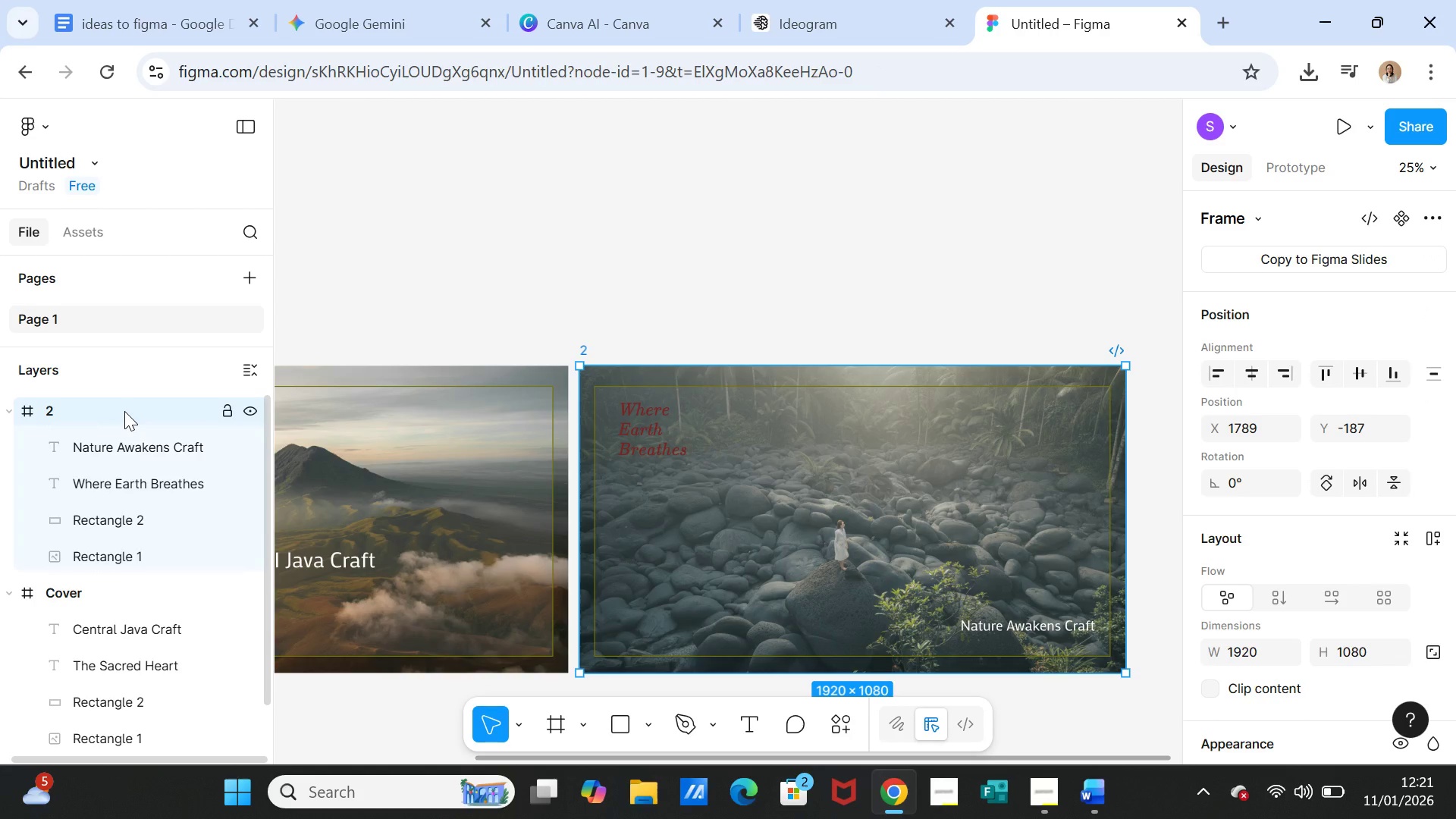 
key(Control+D)
 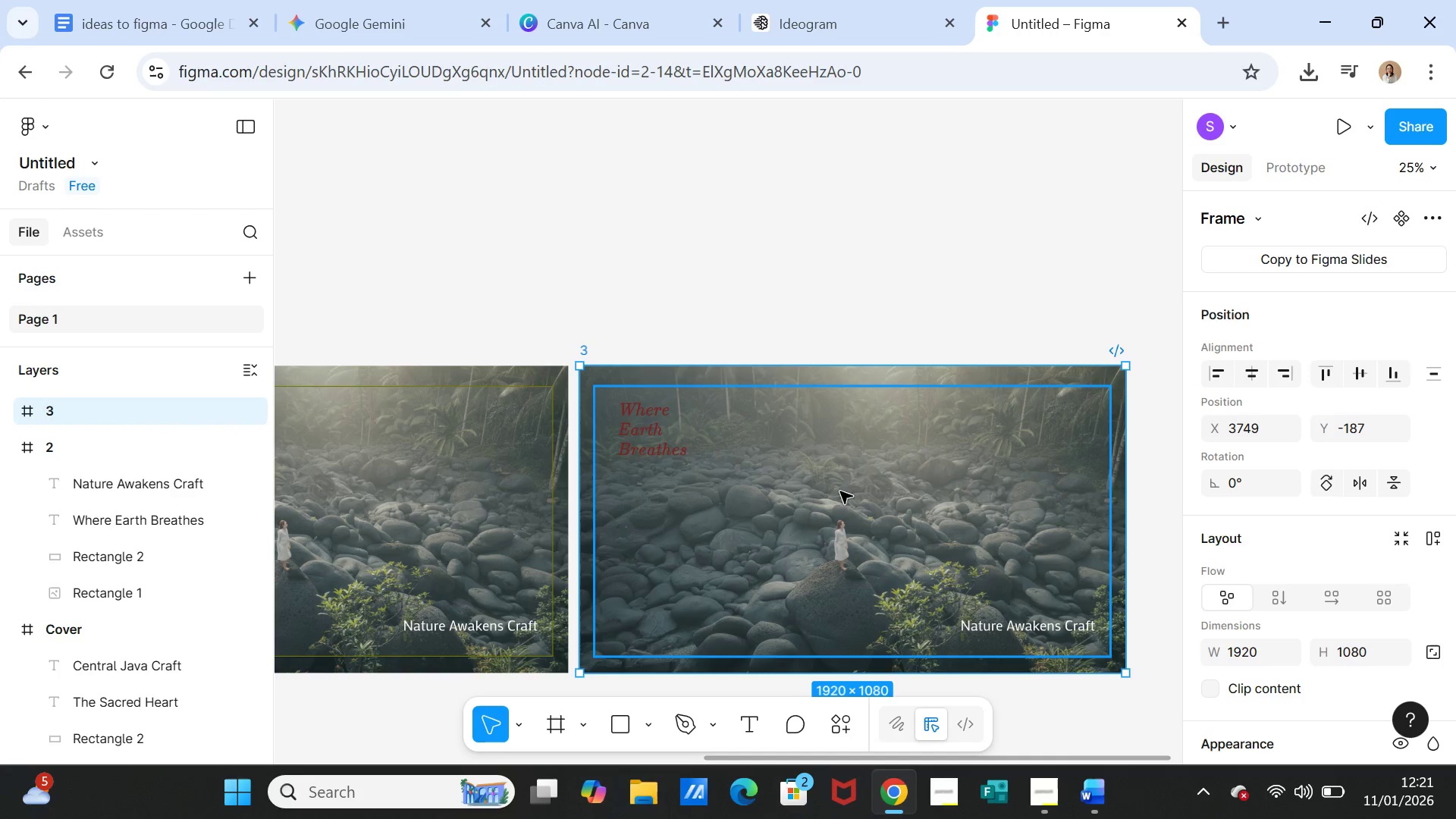 
left_click([830, 378])
 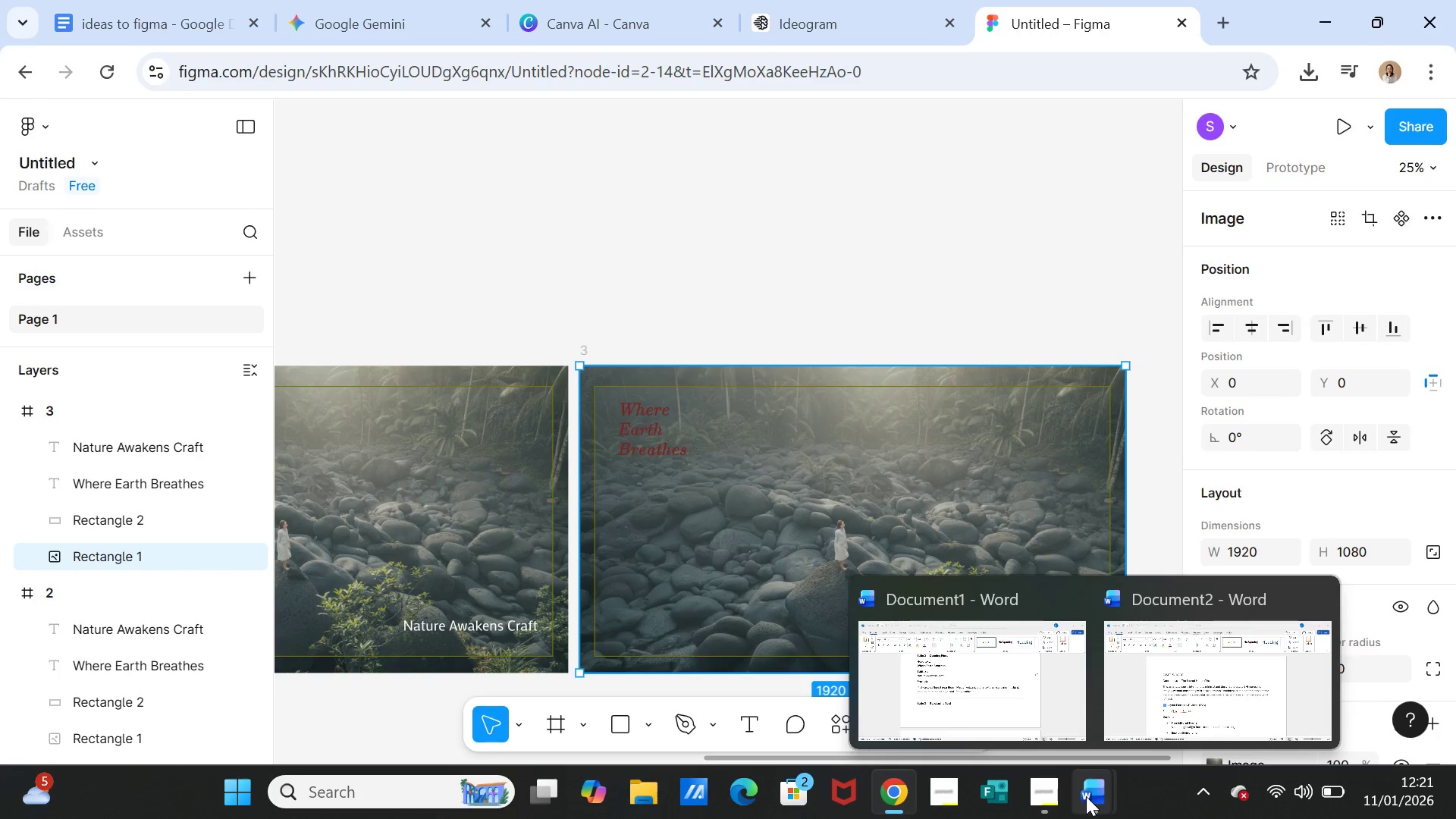 
left_click([1017, 697])
 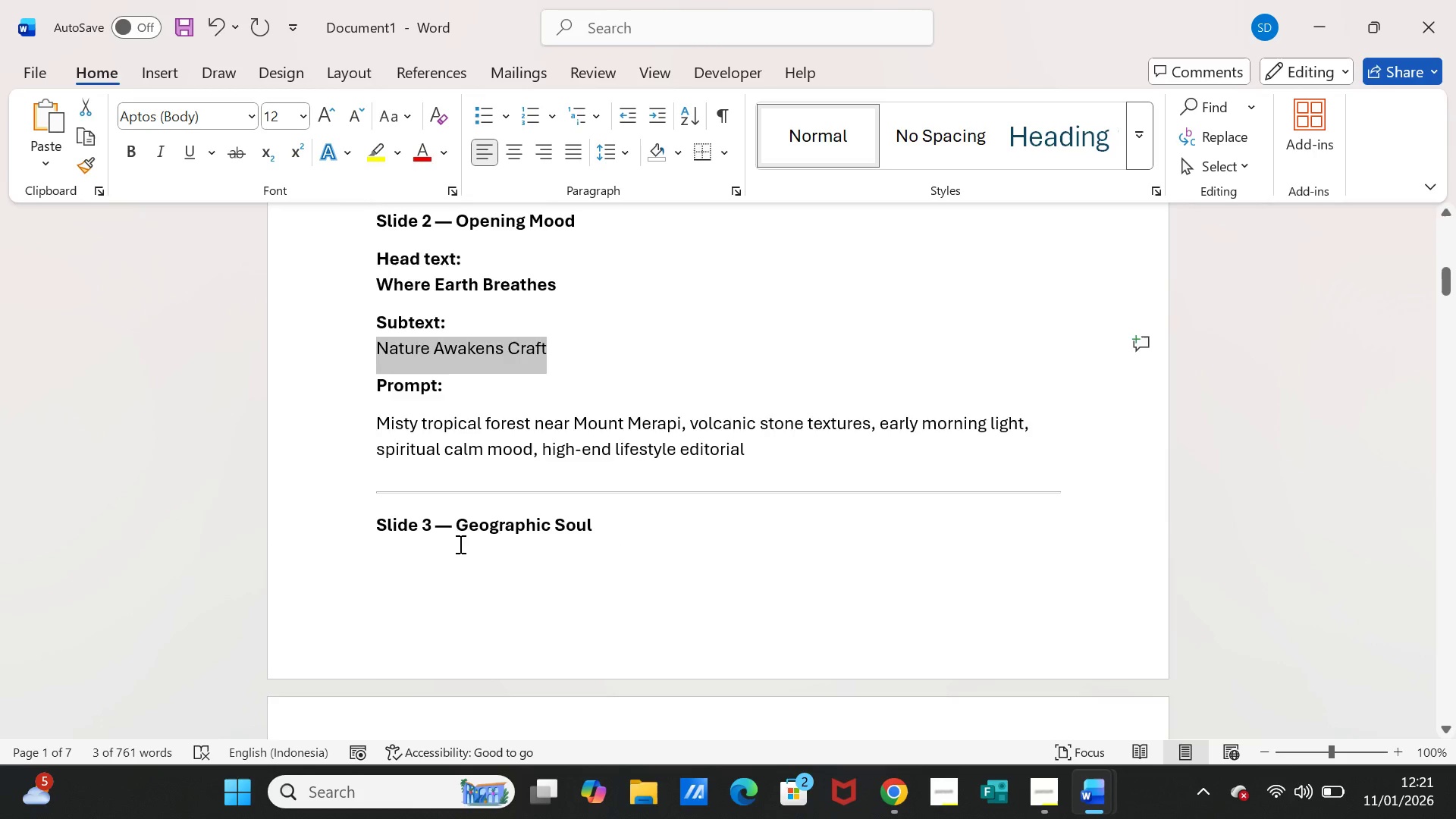 
scroll: coordinate [459, 544], scroll_direction: down, amount: 6.0
 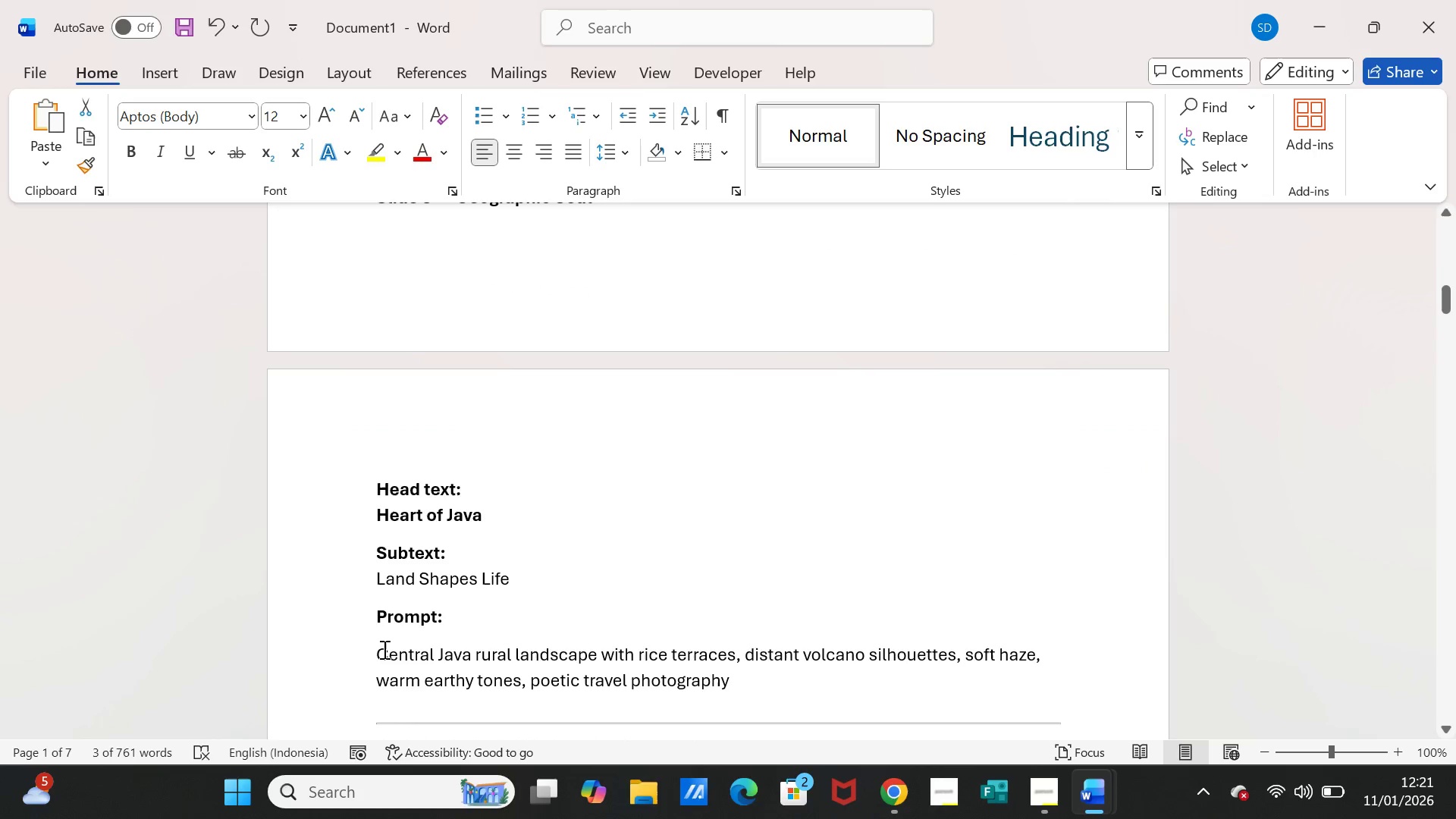 
left_click_drag(start_coordinate=[379, 652], to_coordinate=[721, 670])
 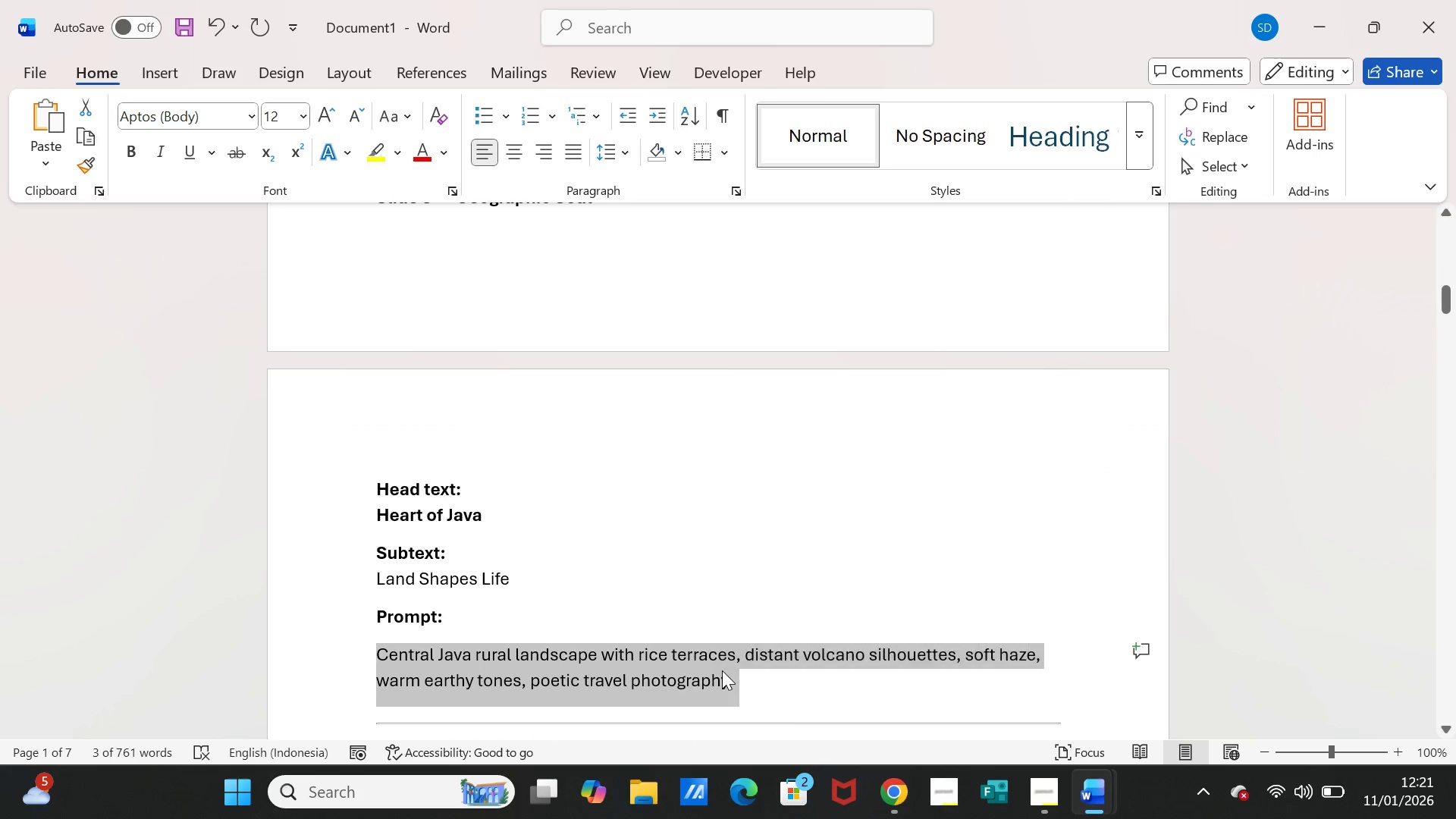 
key(Control+C)
 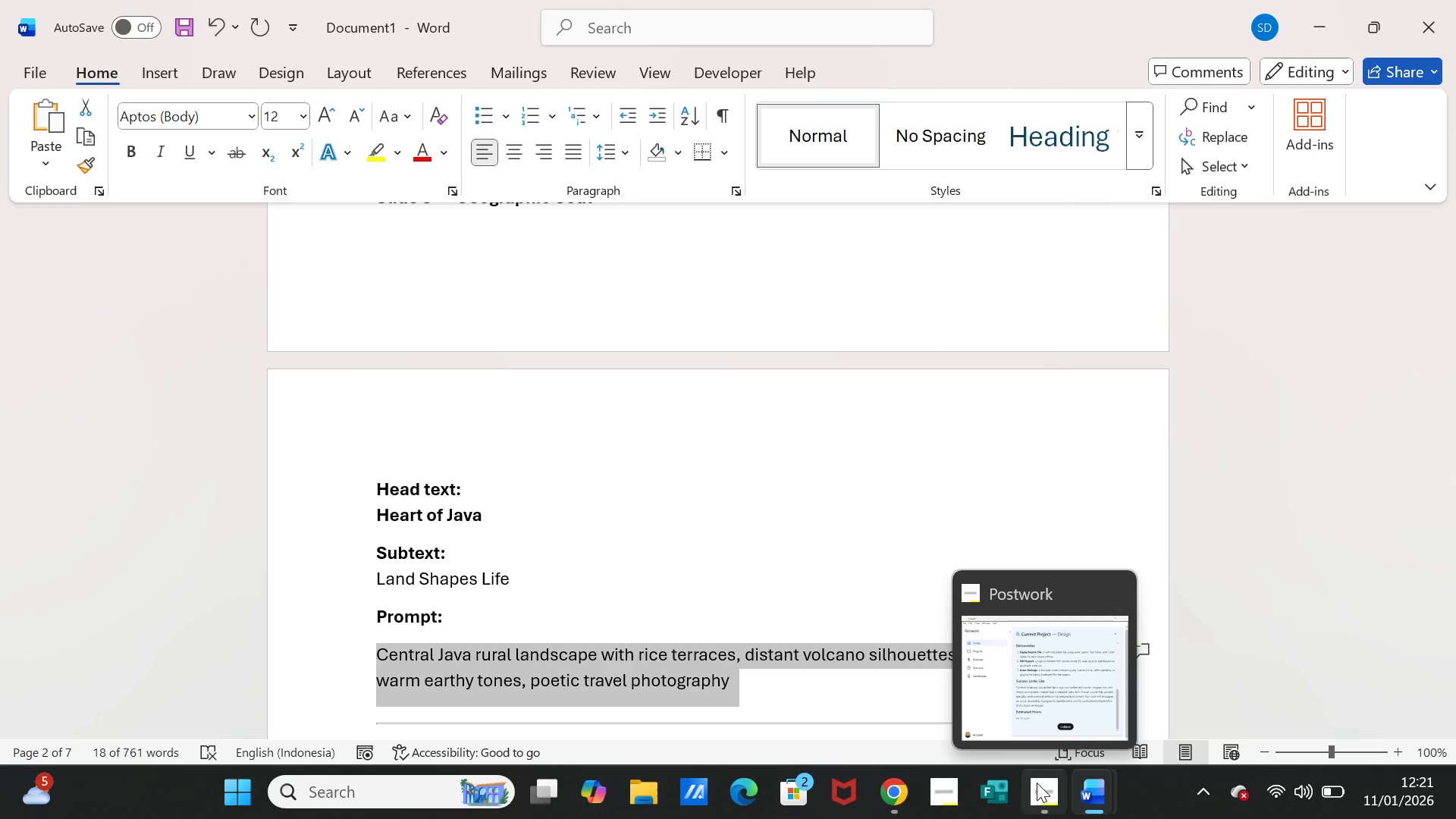 
left_click([897, 798])
 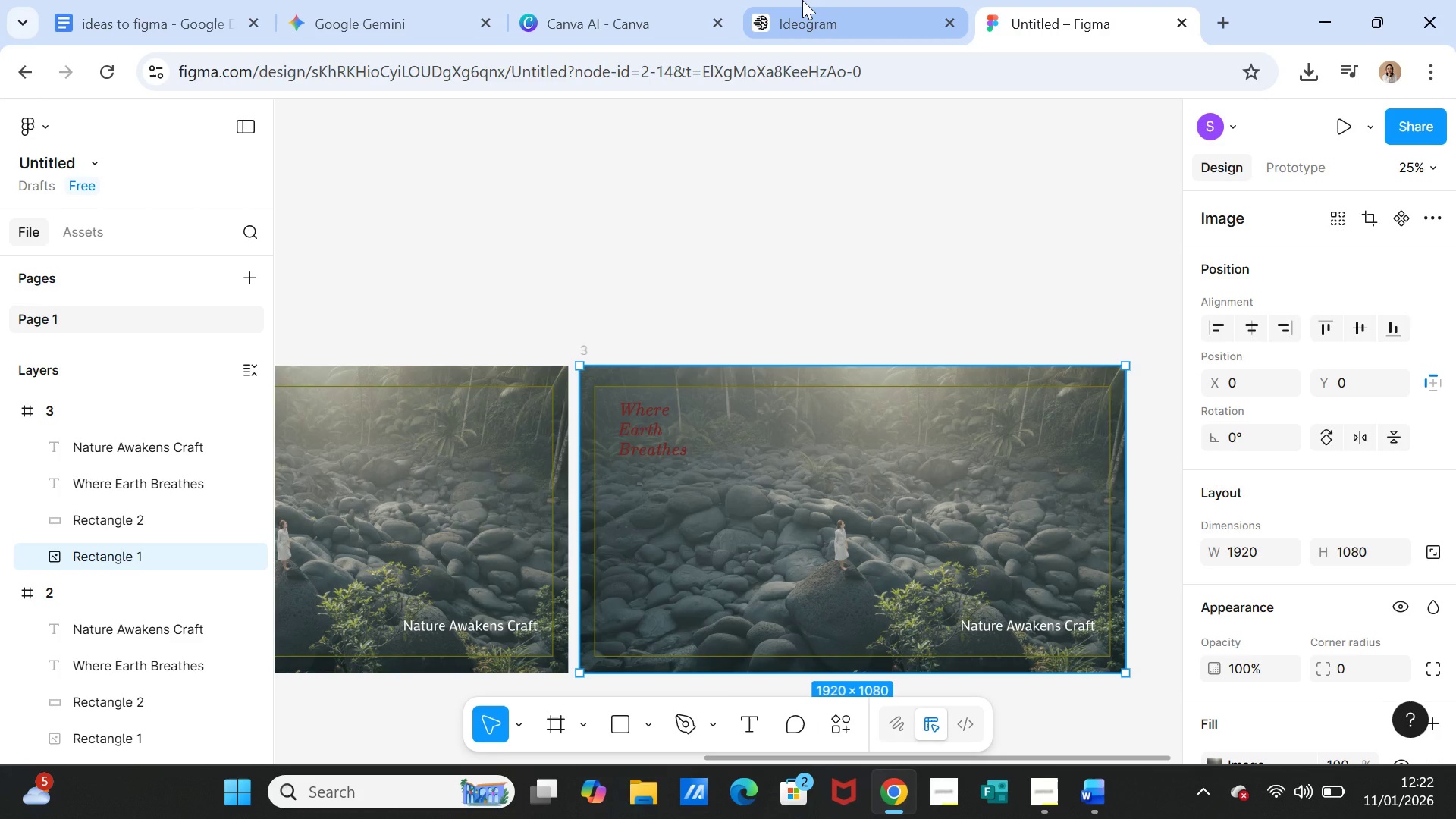 
left_click([806, 8])
 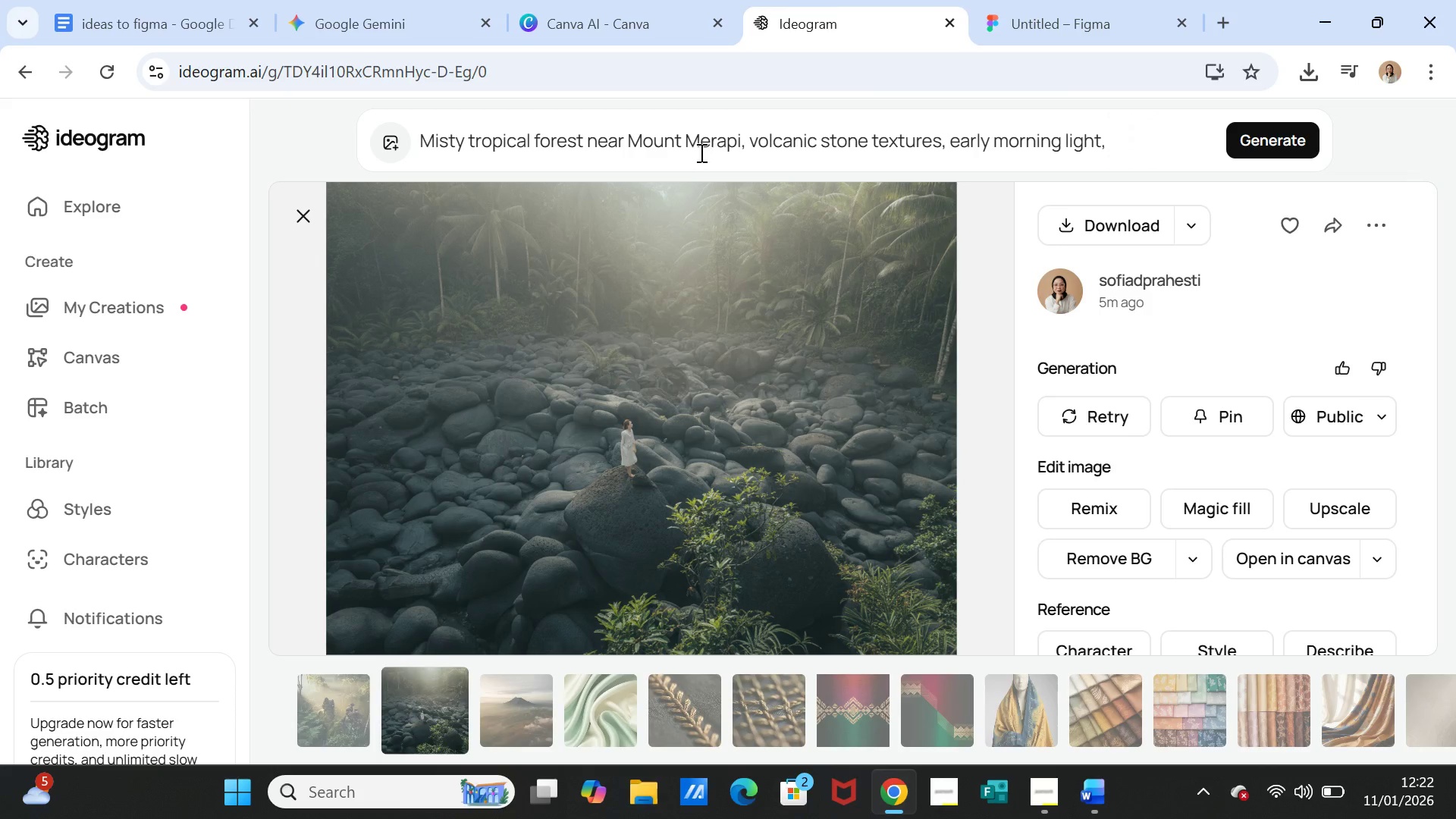 
left_click([700, 146])
 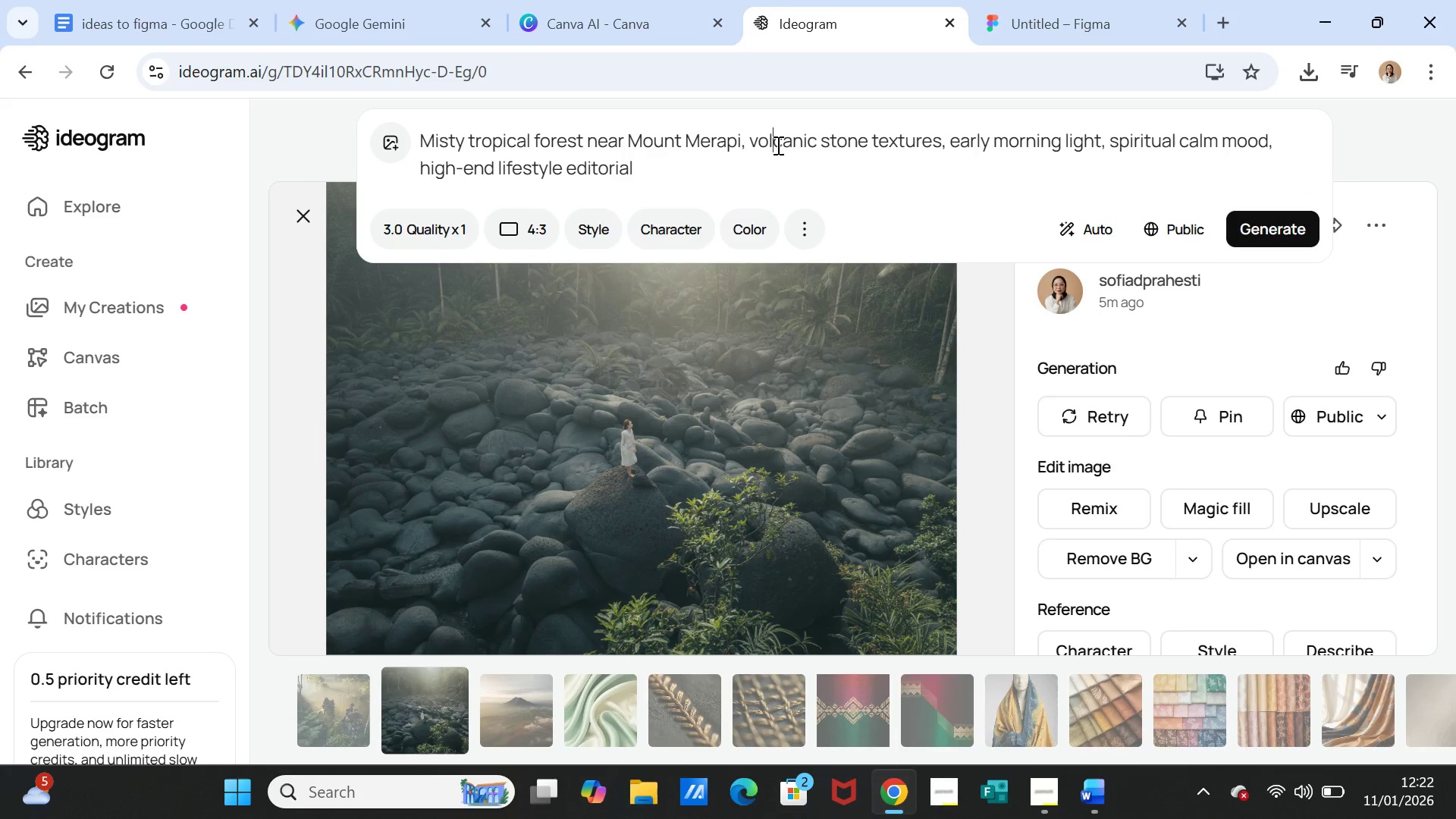 
double_click([777, 144])
 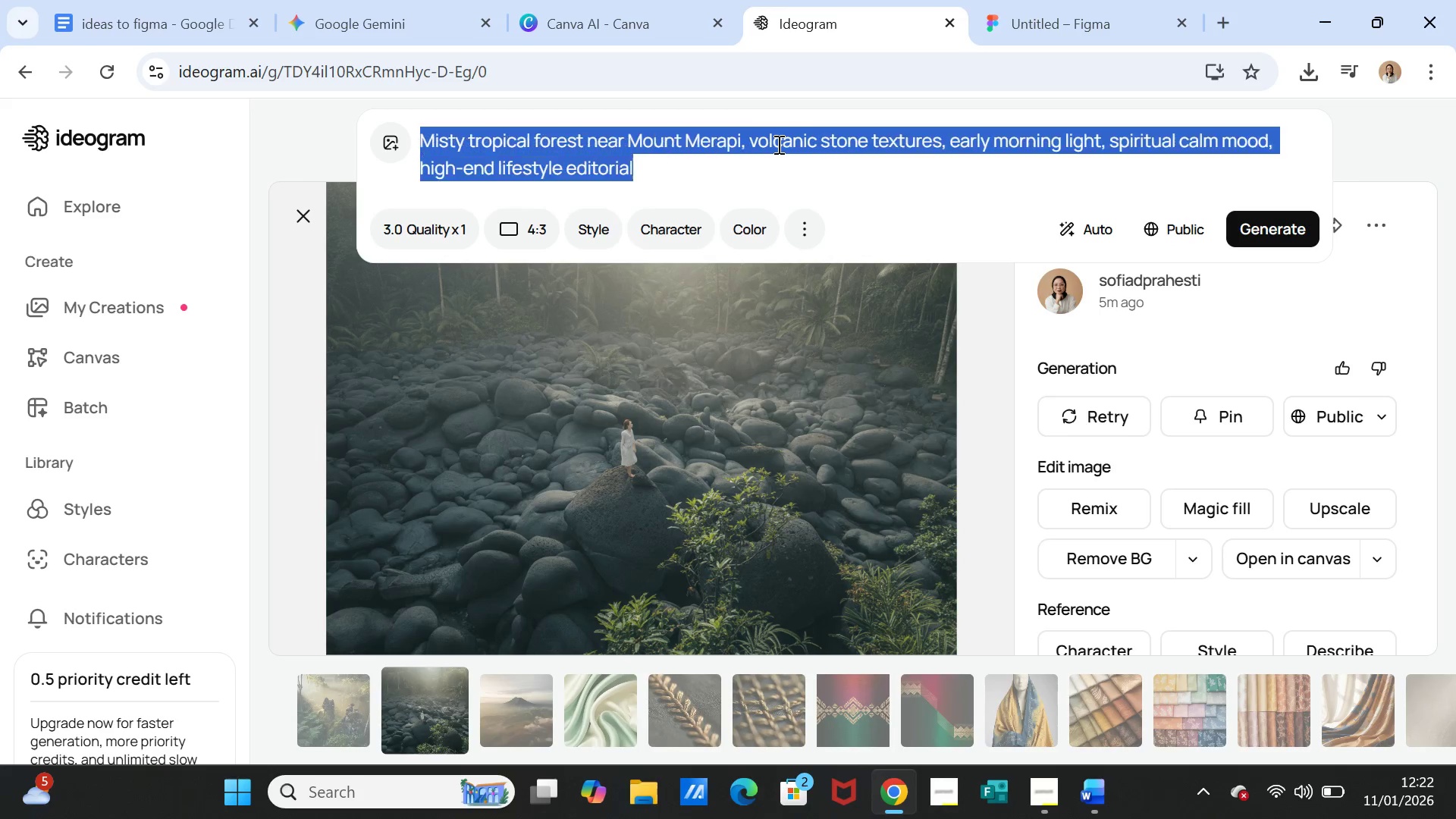 
triple_click([777, 144])
 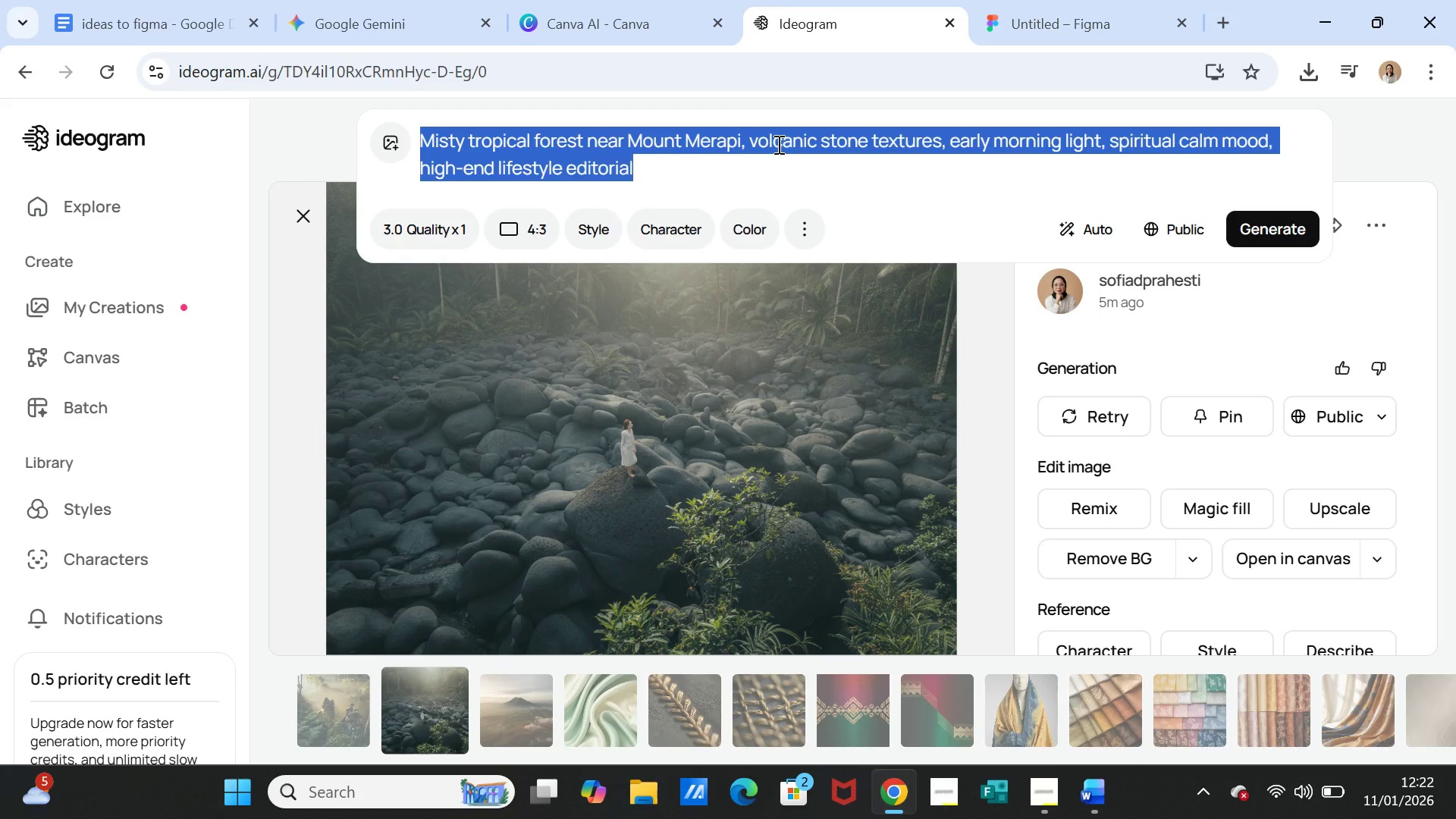 
key(Control+V)
 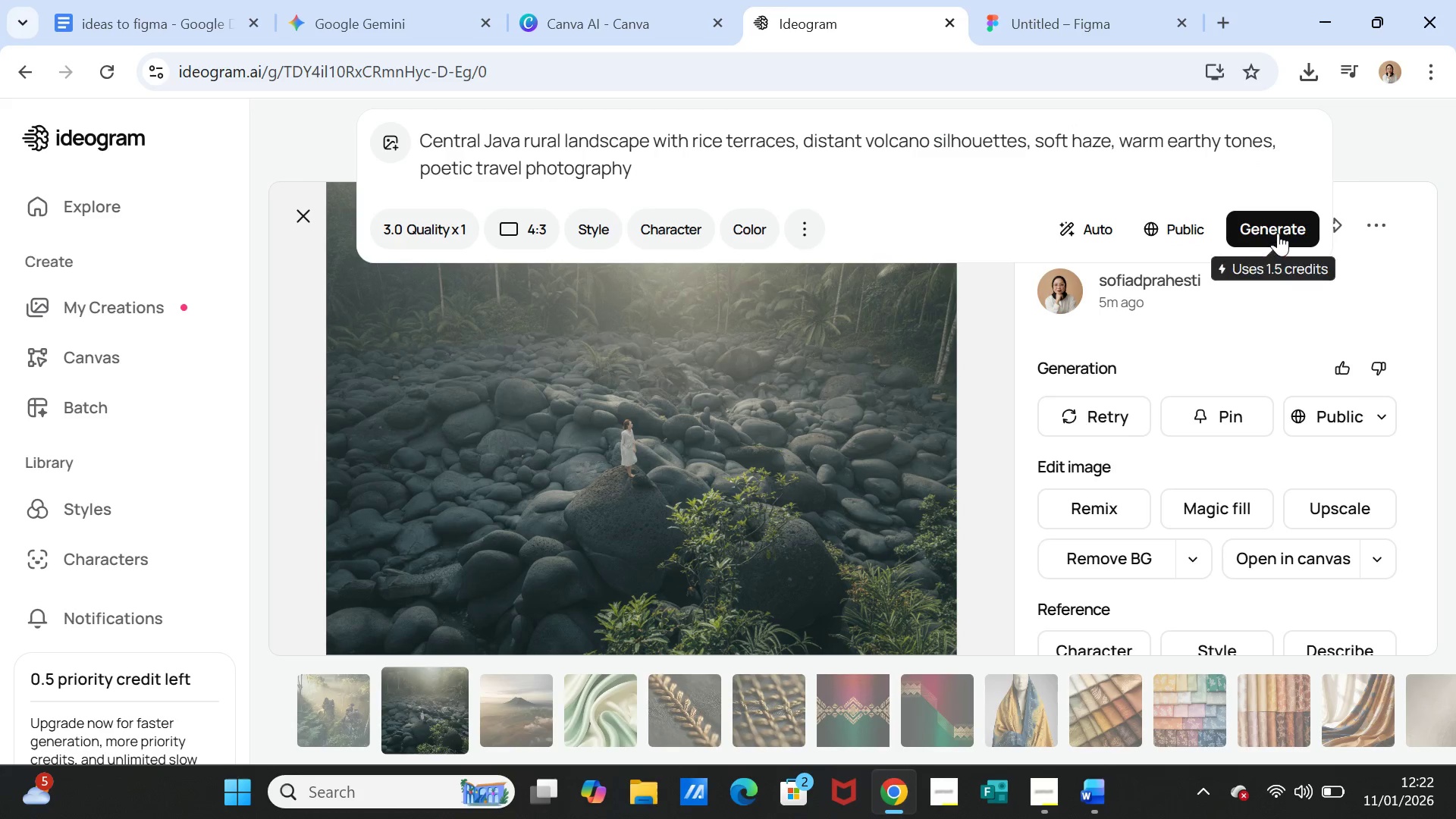 
left_click([1278, 231])
 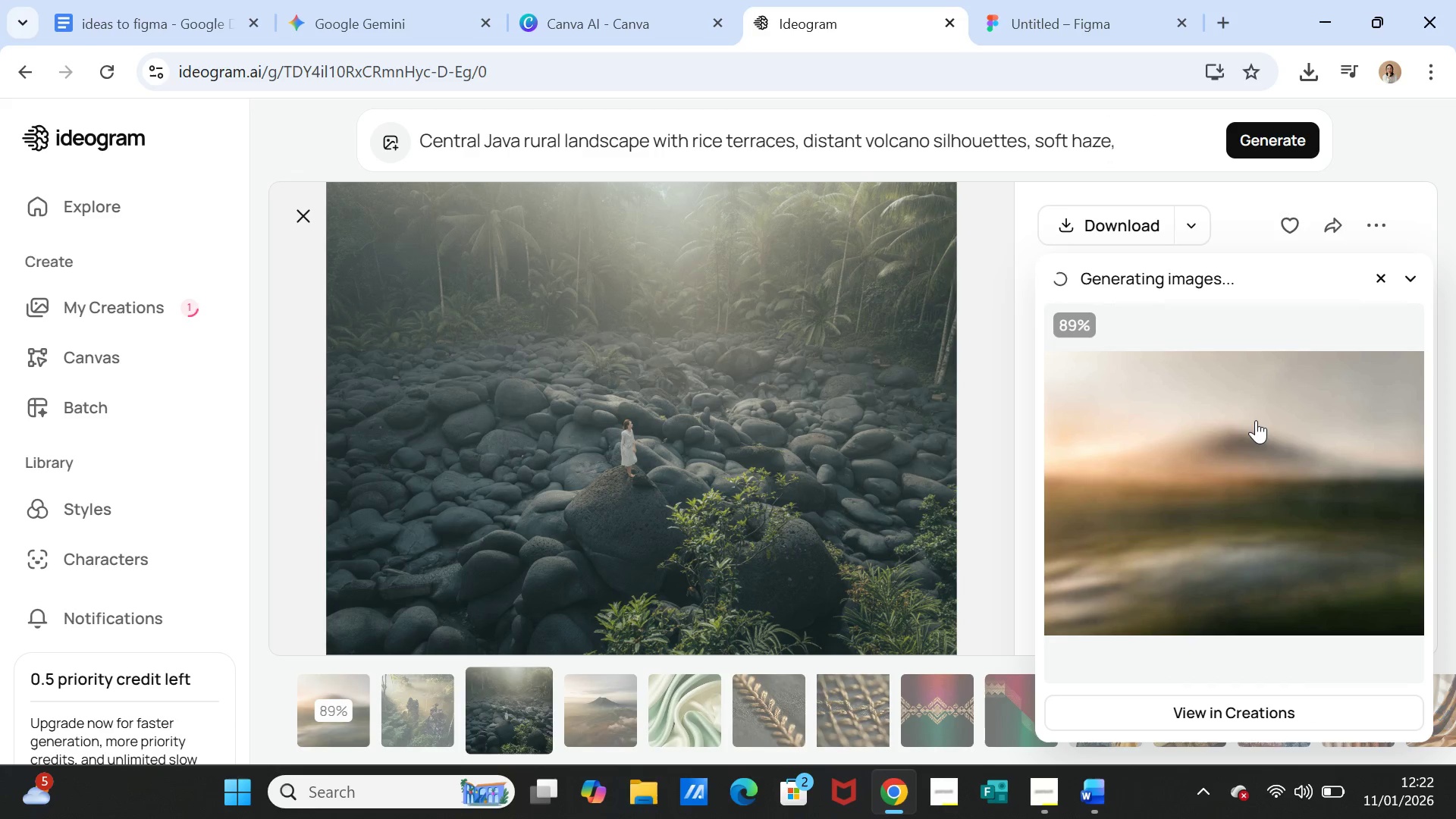 
wait(28.49)
 